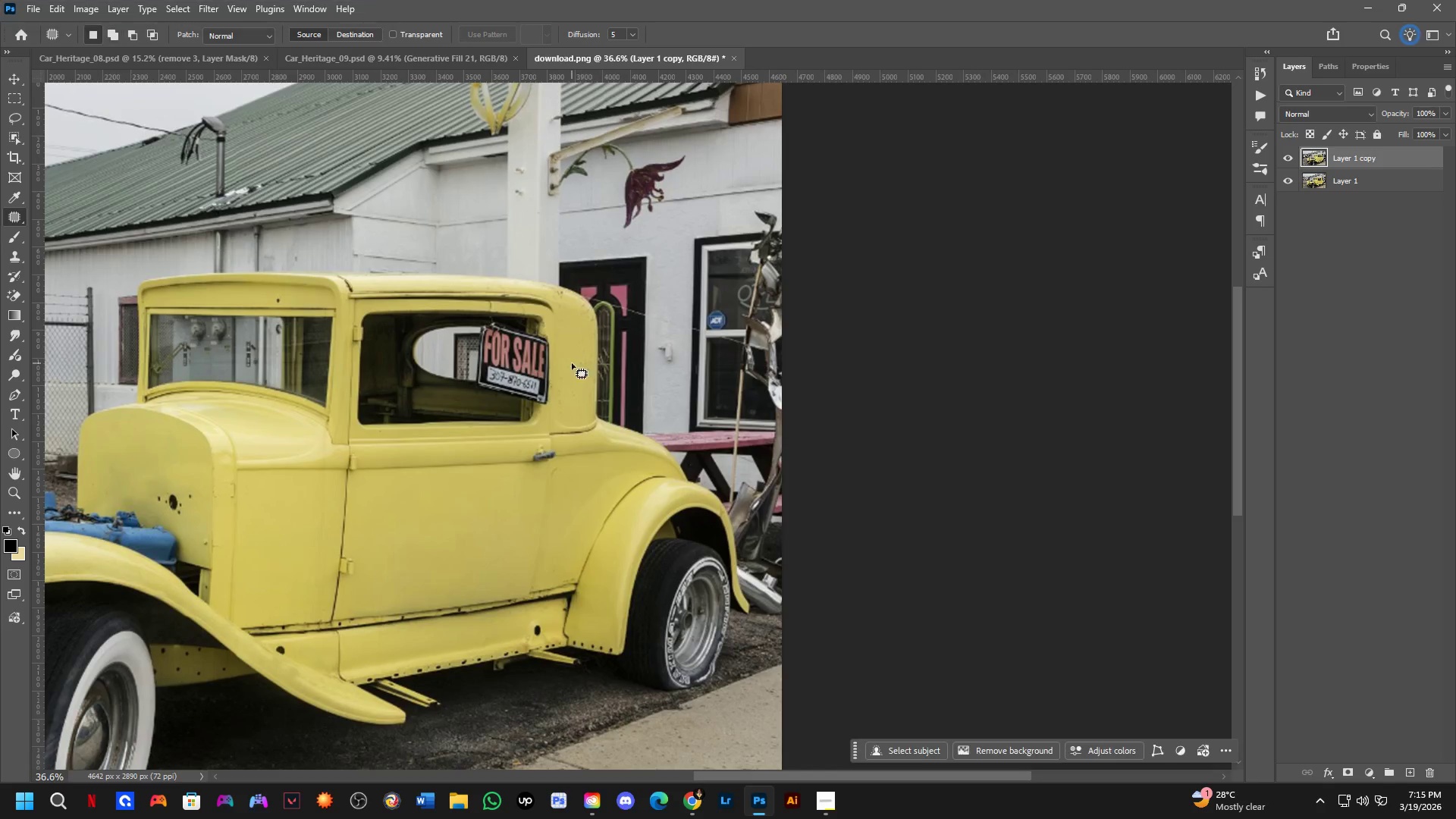 
key(Shift+ShiftLeft)
 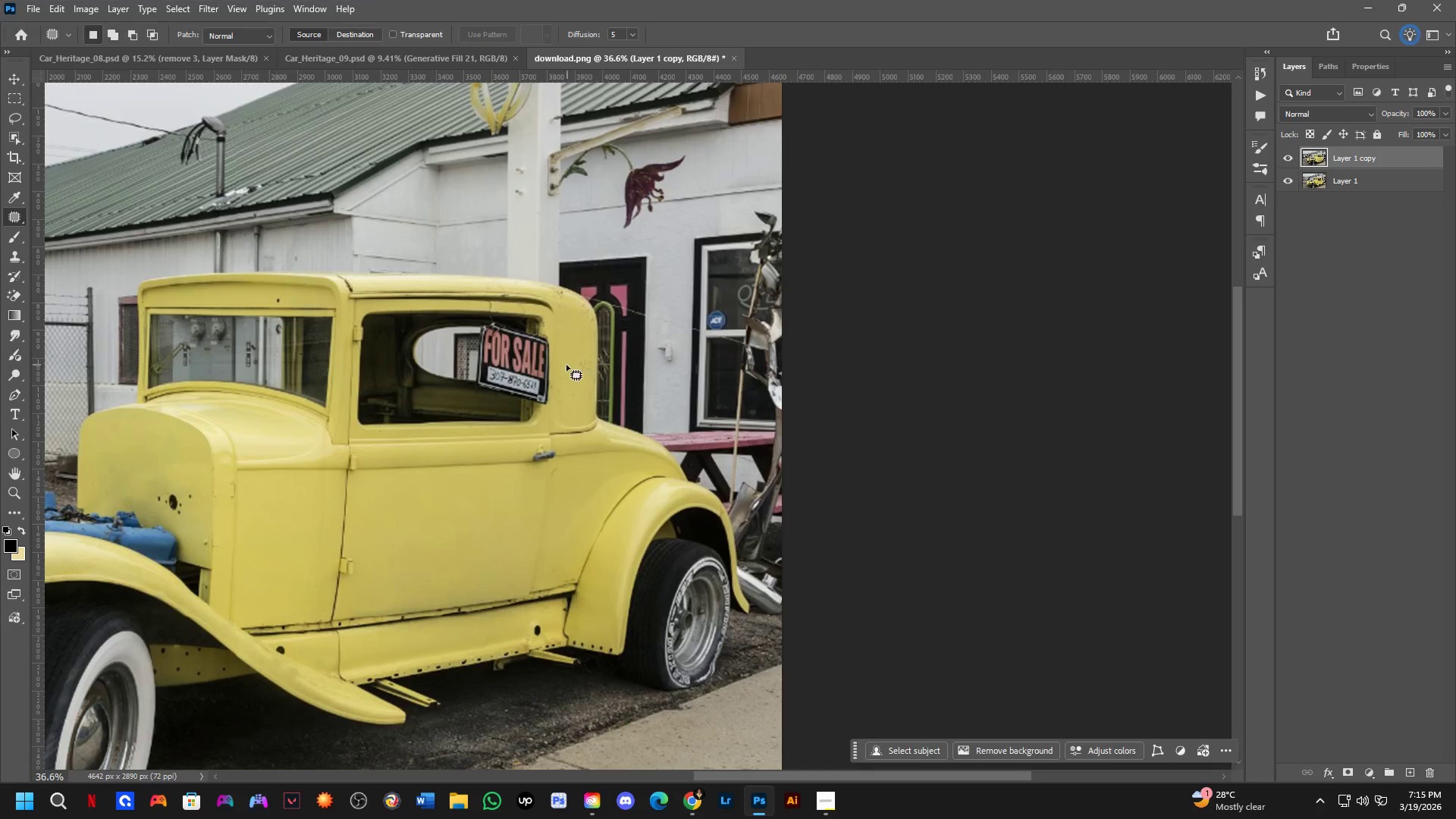 
scroll: coordinate [582, 350], scroll_direction: down, amount: 5.0
 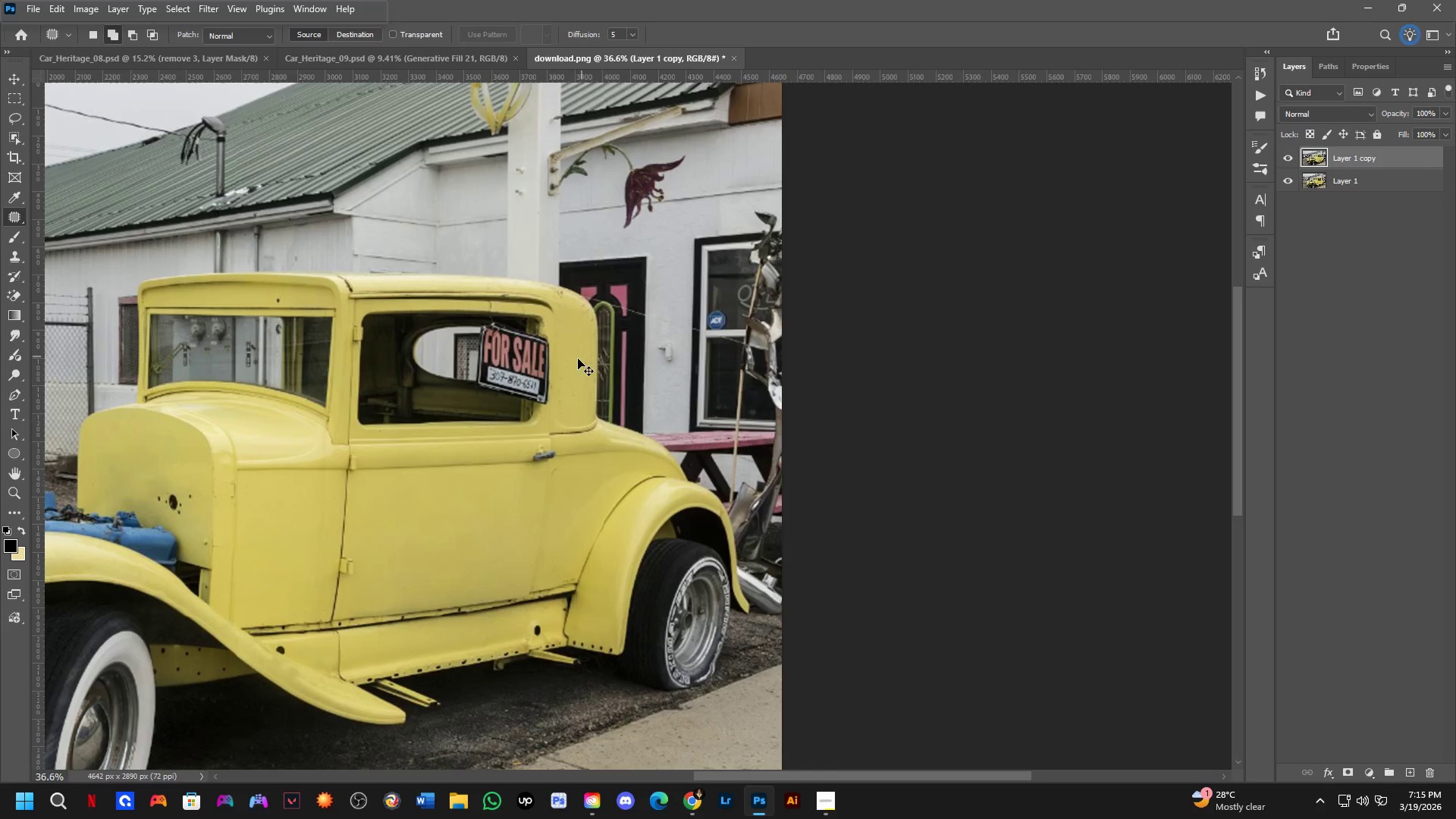 
left_click_drag(start_coordinate=[690, 301], to_coordinate=[699, 310])
 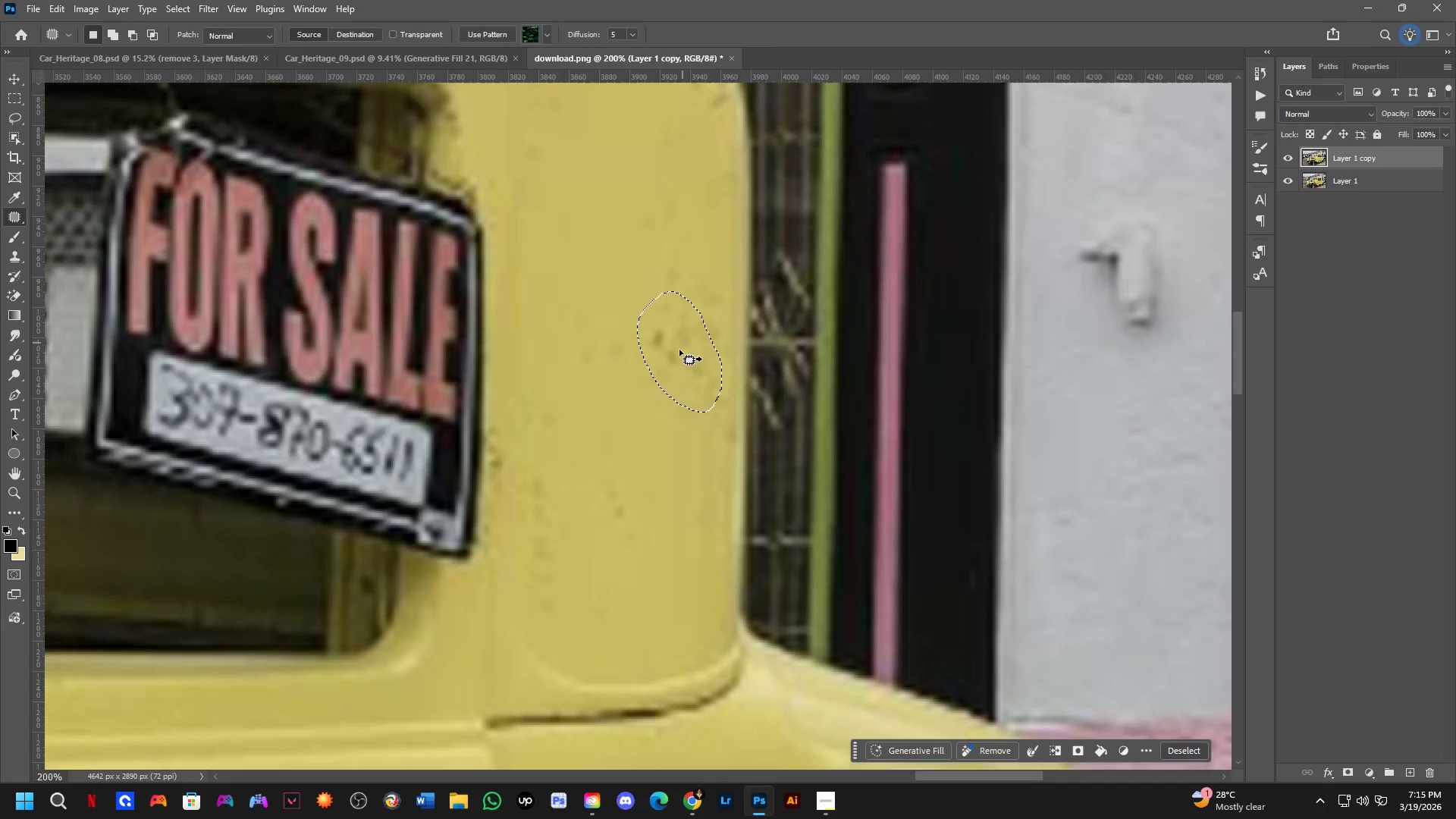 
scroll: coordinate [563, 370], scroll_direction: up, amount: 4.0
 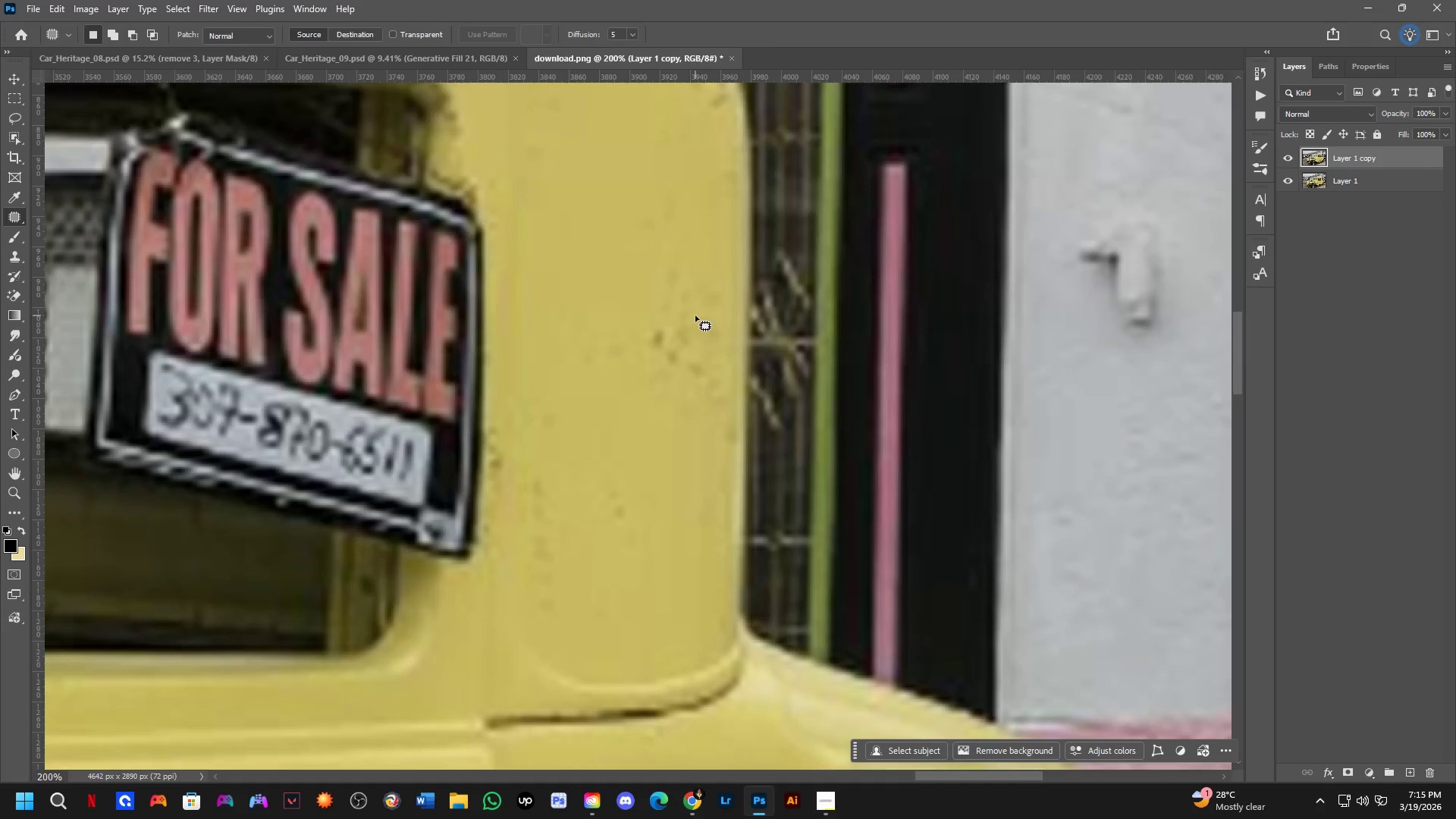 
left_click_drag(start_coordinate=[676, 354], to_coordinate=[599, 238])
 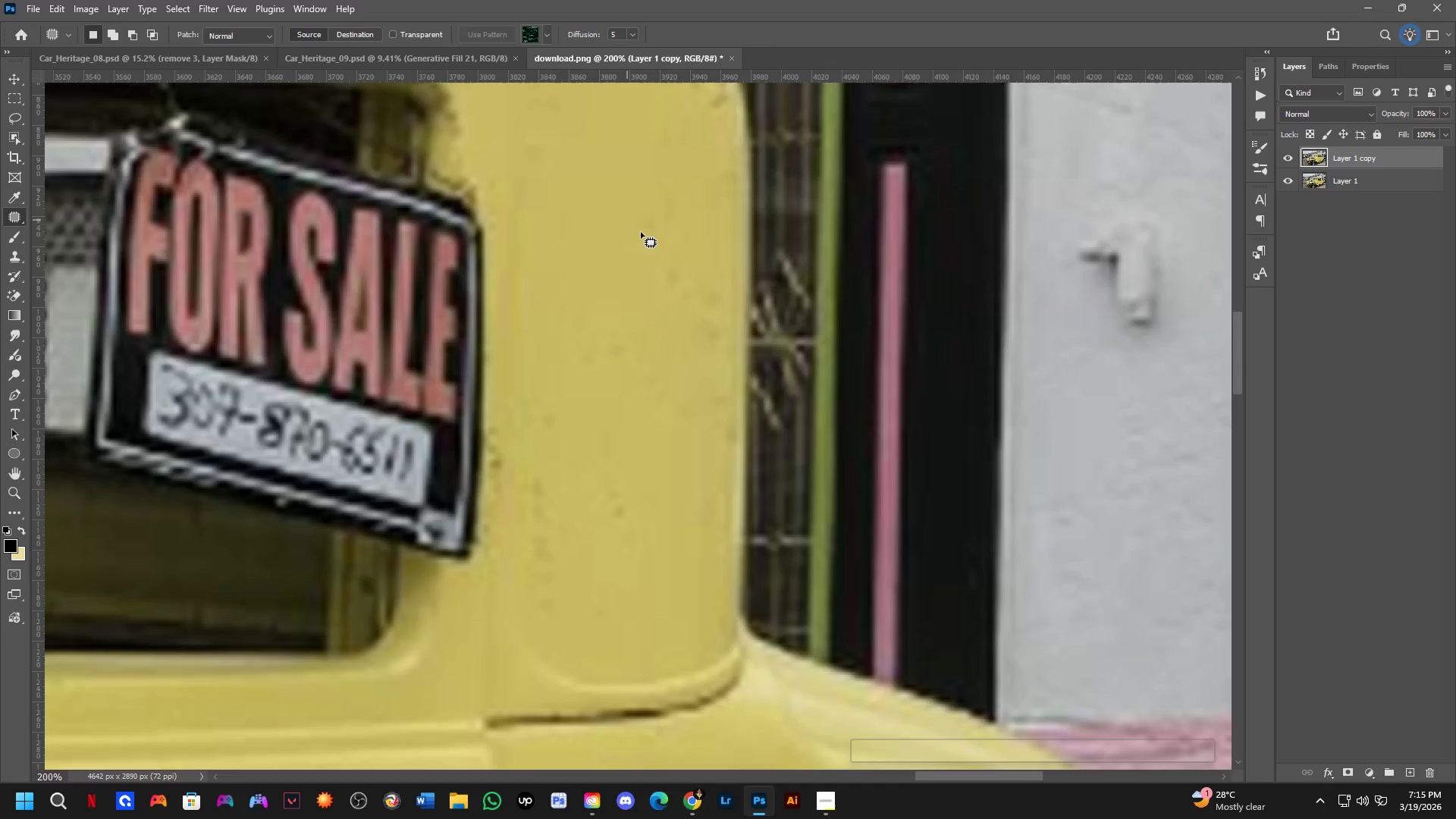 
hold_key(key=Space, duration=0.52)
 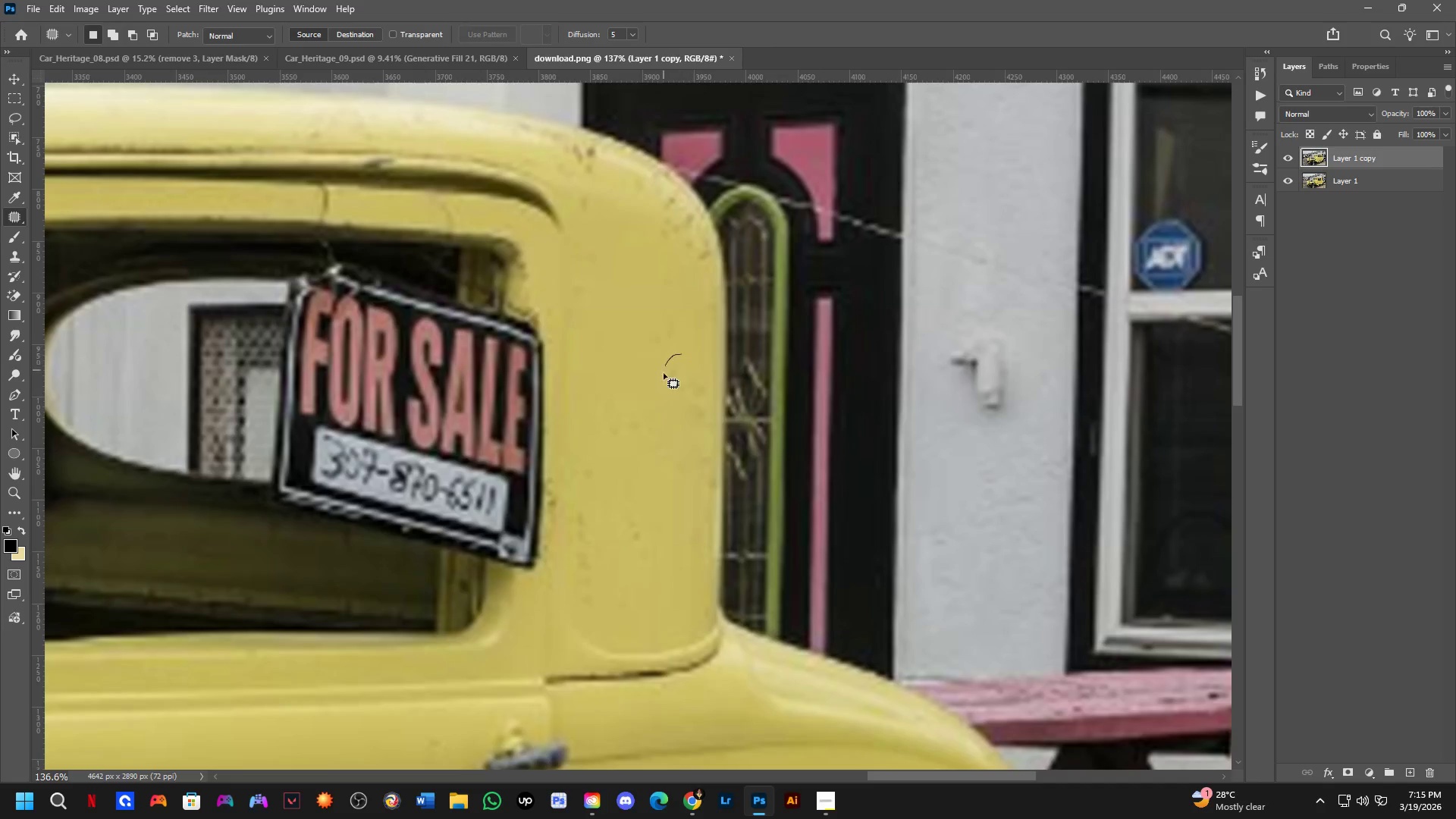 
left_click_drag(start_coordinate=[655, 267], to_coordinate=[661, 370])
 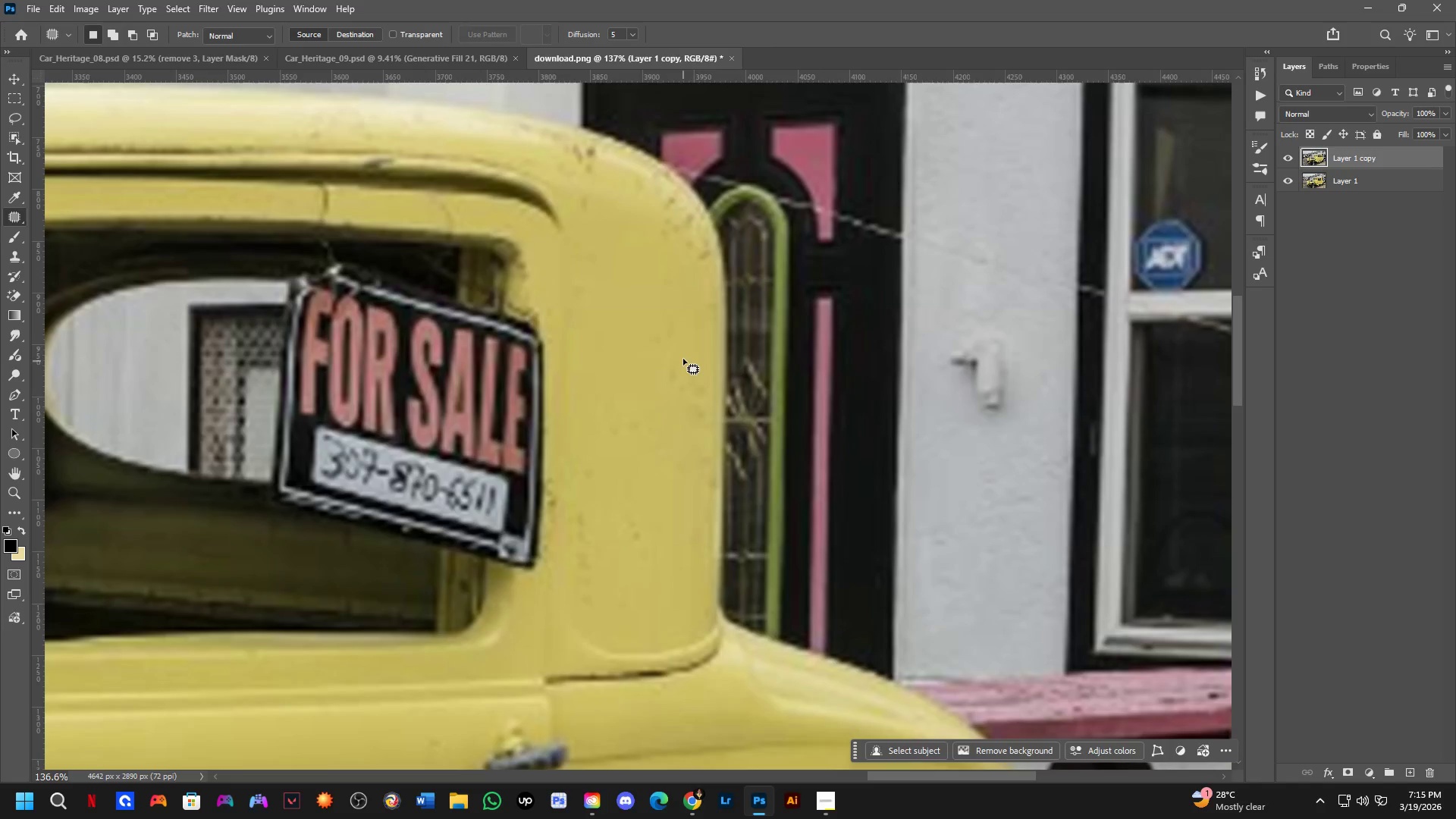 
scroll: coordinate [655, 268], scroll_direction: down, amount: 4.0
 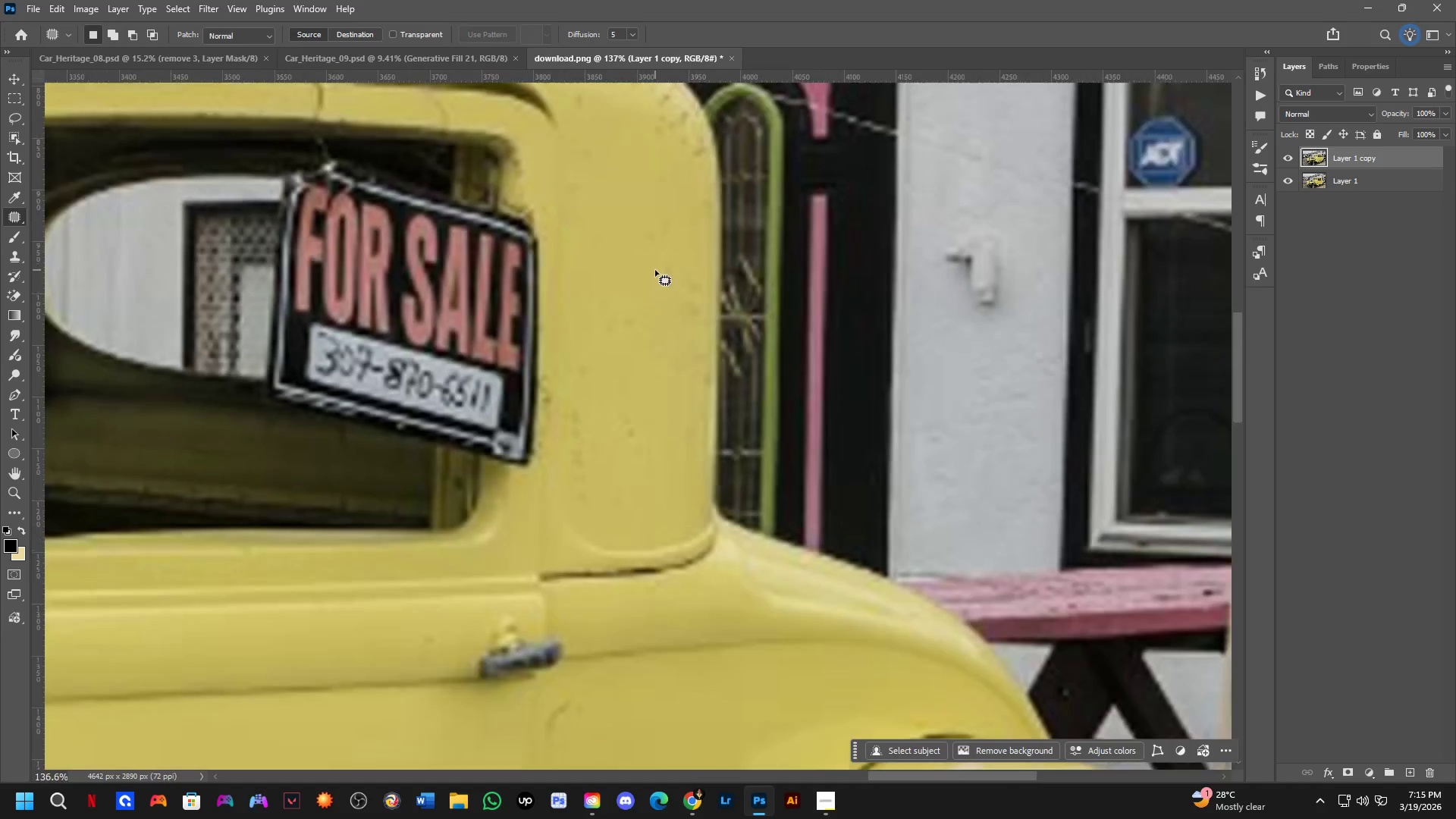 
left_click_drag(start_coordinate=[681, 354], to_coordinate=[691, 370])
 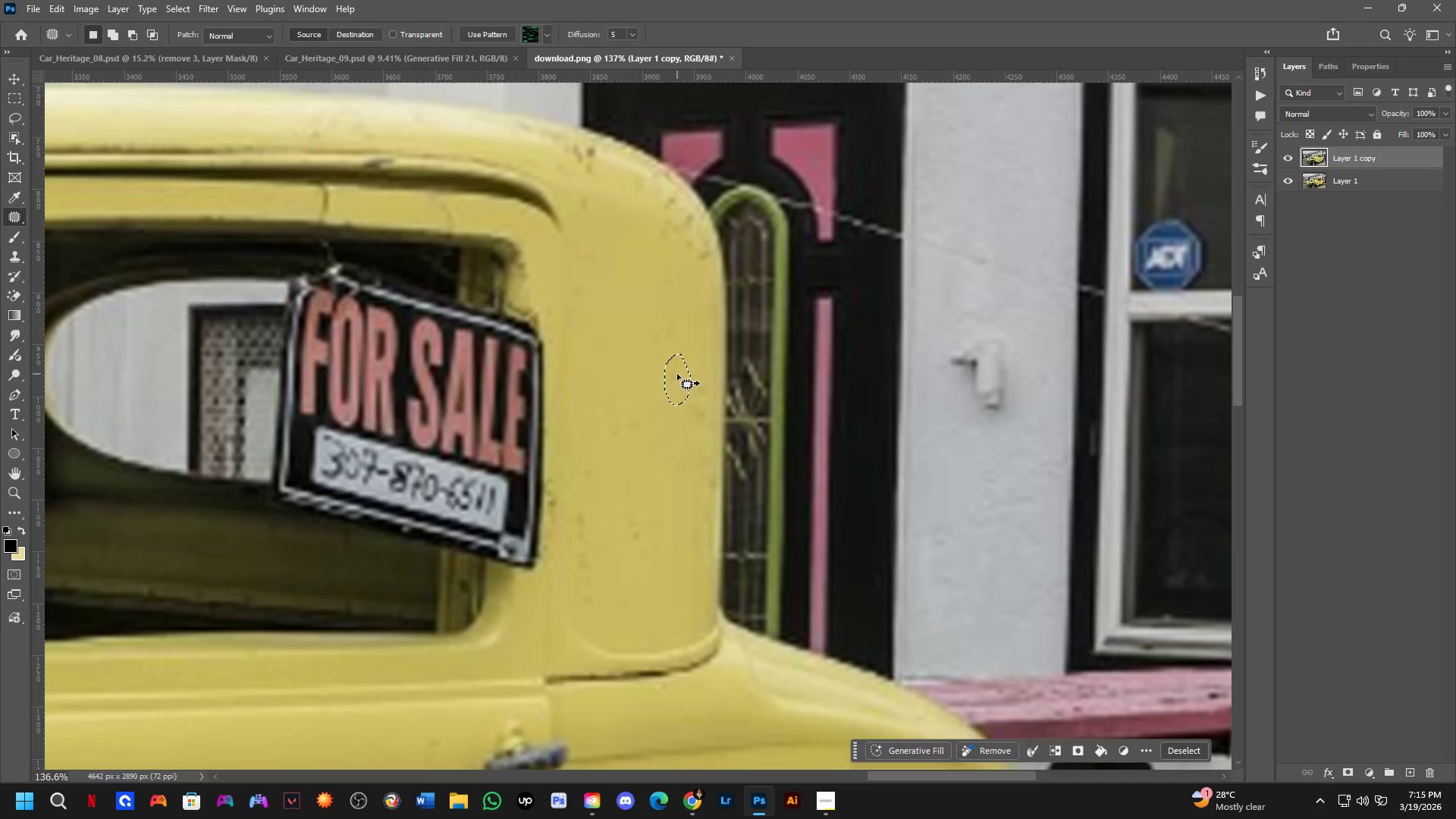 
left_click_drag(start_coordinate=[676, 379], to_coordinate=[670, 446])
 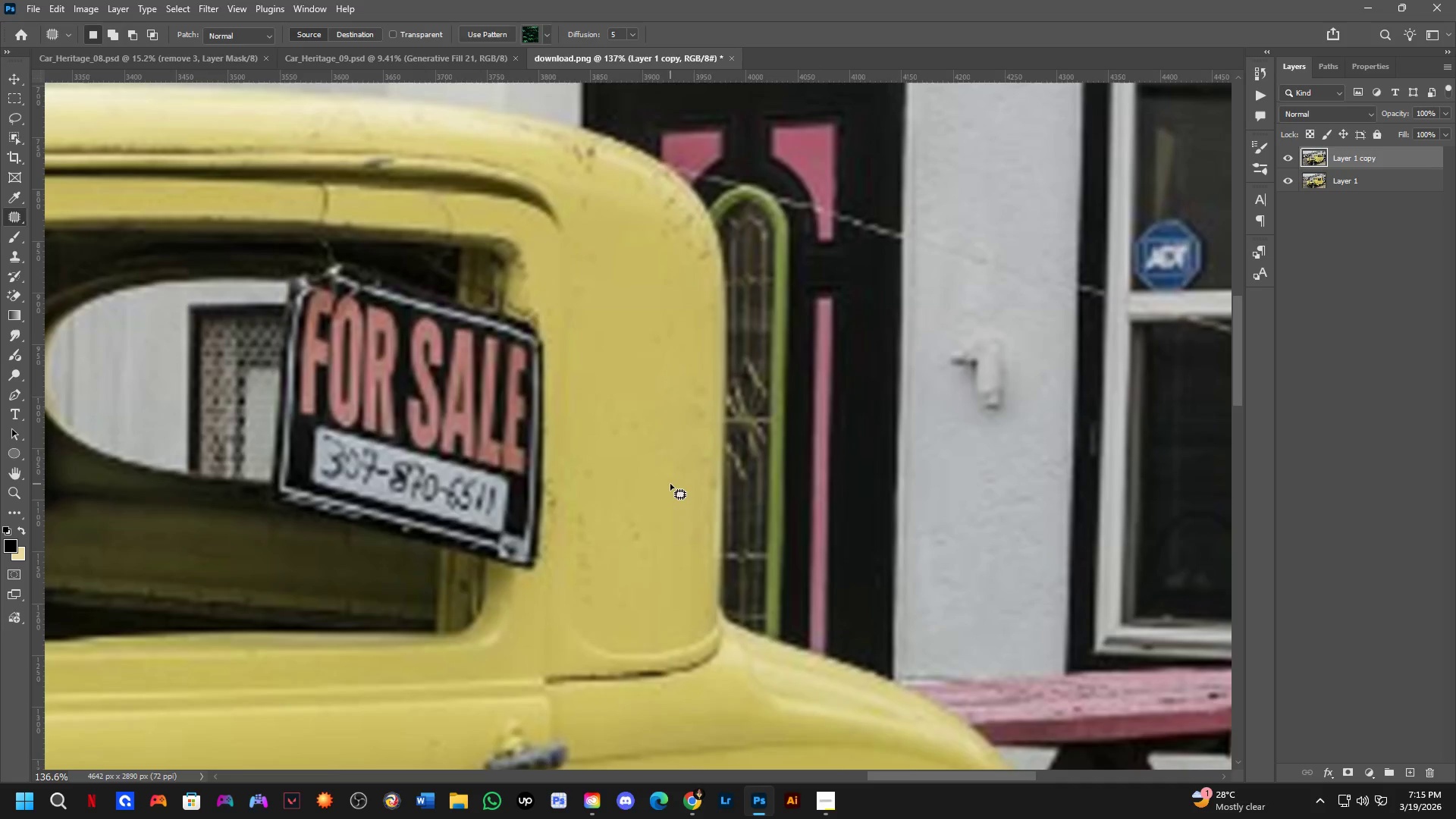 
hold_key(key=ShiftLeft, duration=0.38)
 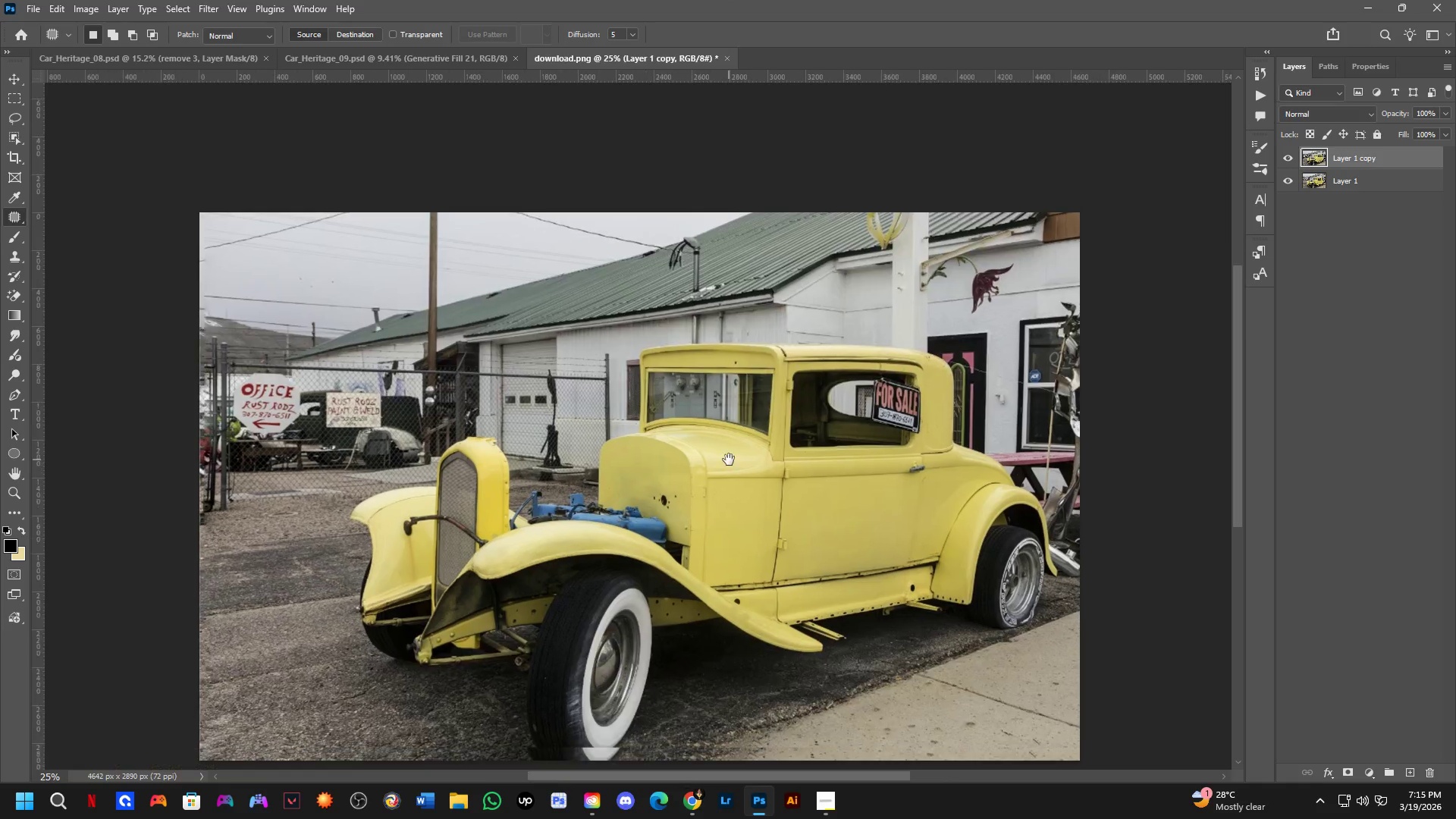 
hold_key(key=Space, duration=0.47)
 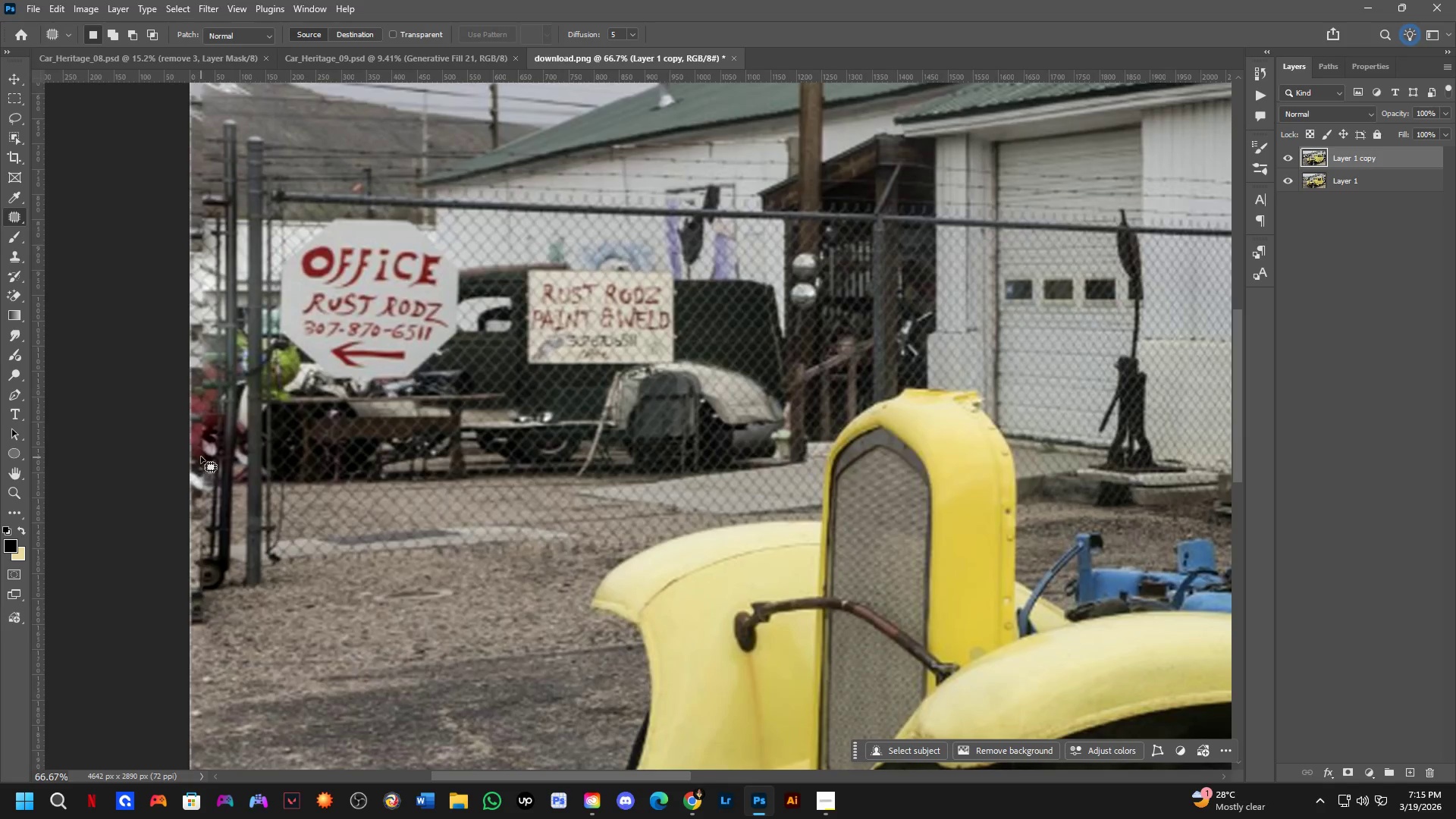 
left_click_drag(start_coordinate=[445, 469], to_coordinate=[729, 459])
 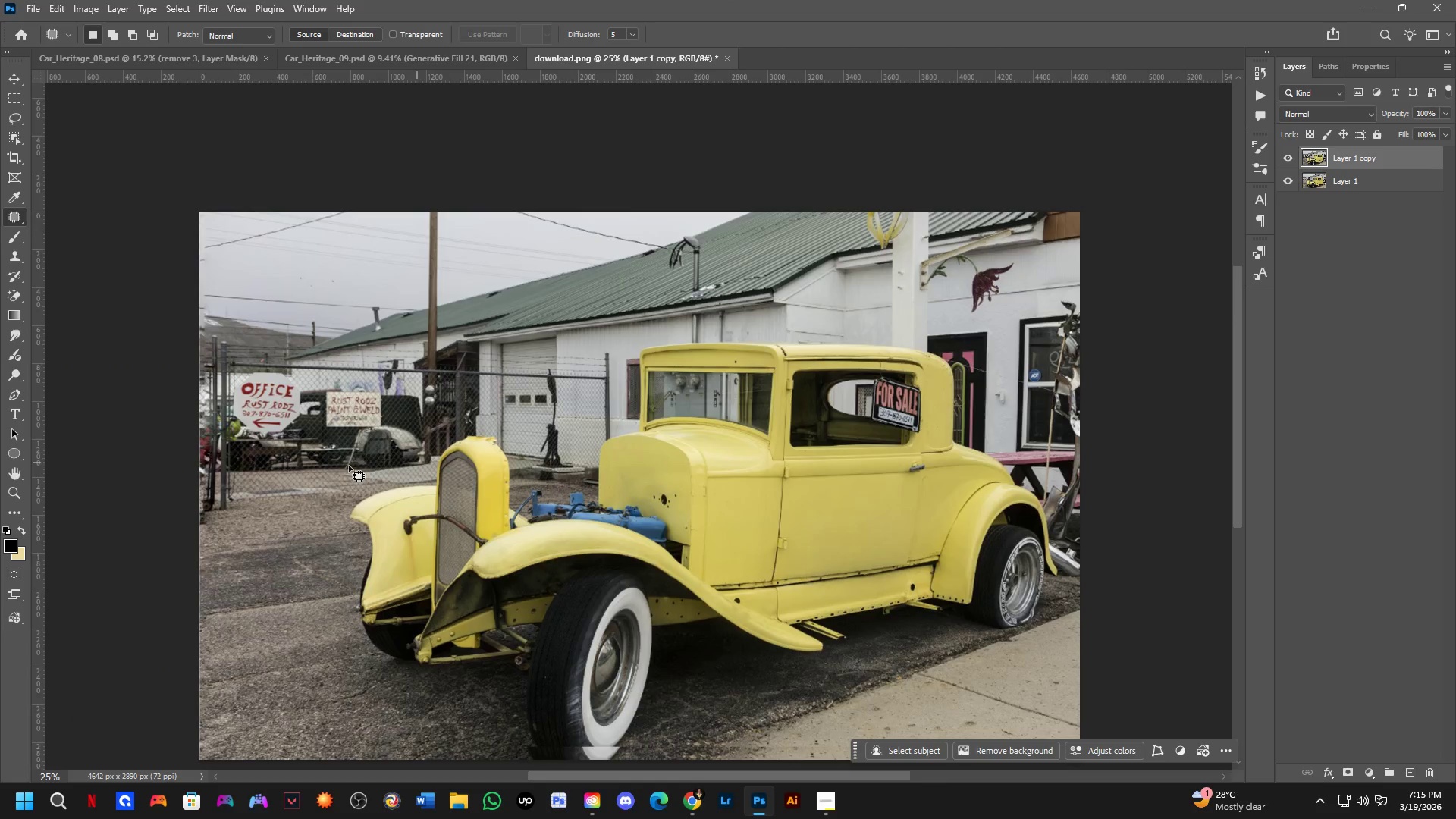 
scroll: coordinate [658, 414], scroll_direction: down, amount: 5.0
 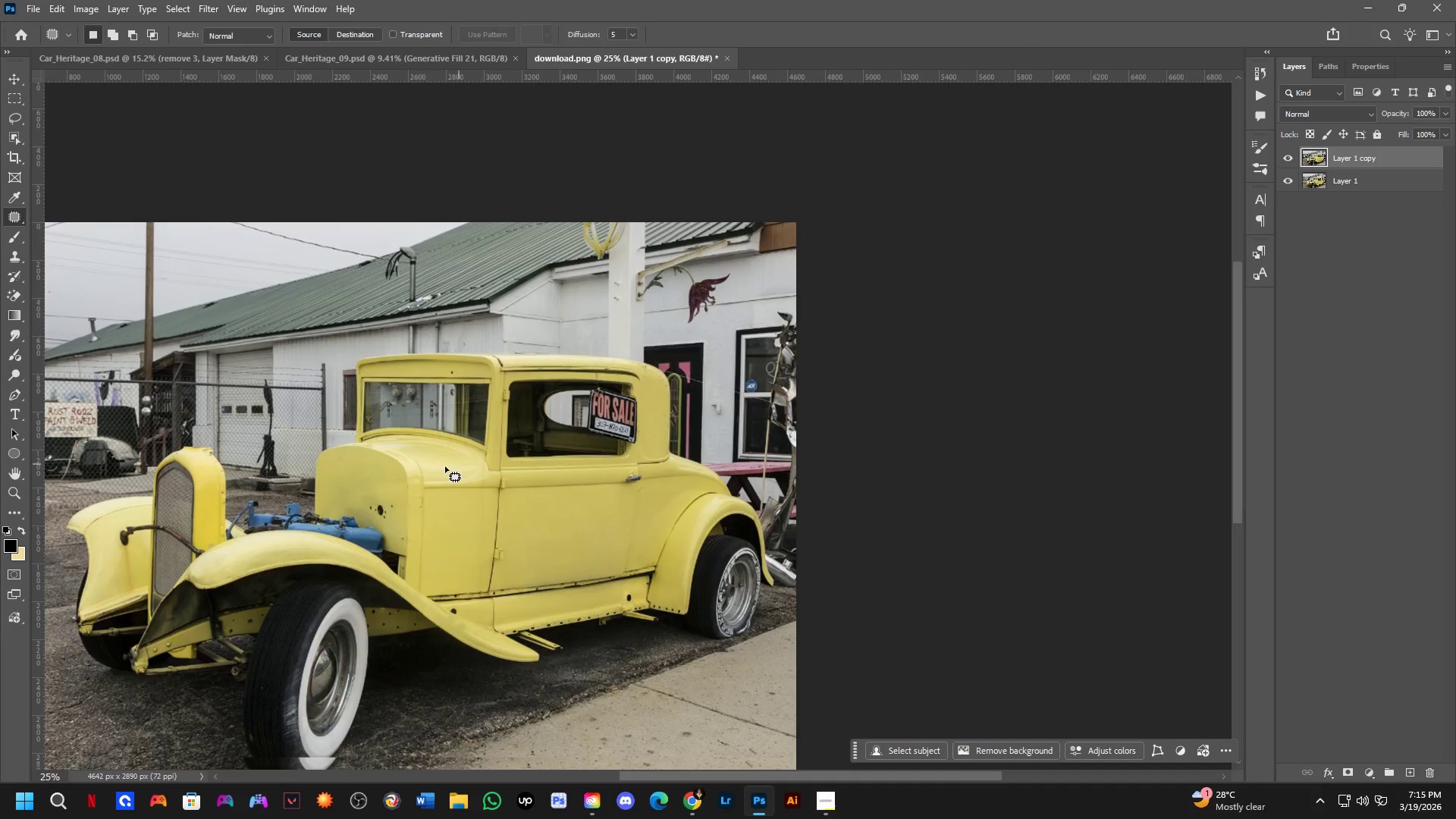 
key(Shift+ShiftLeft)
 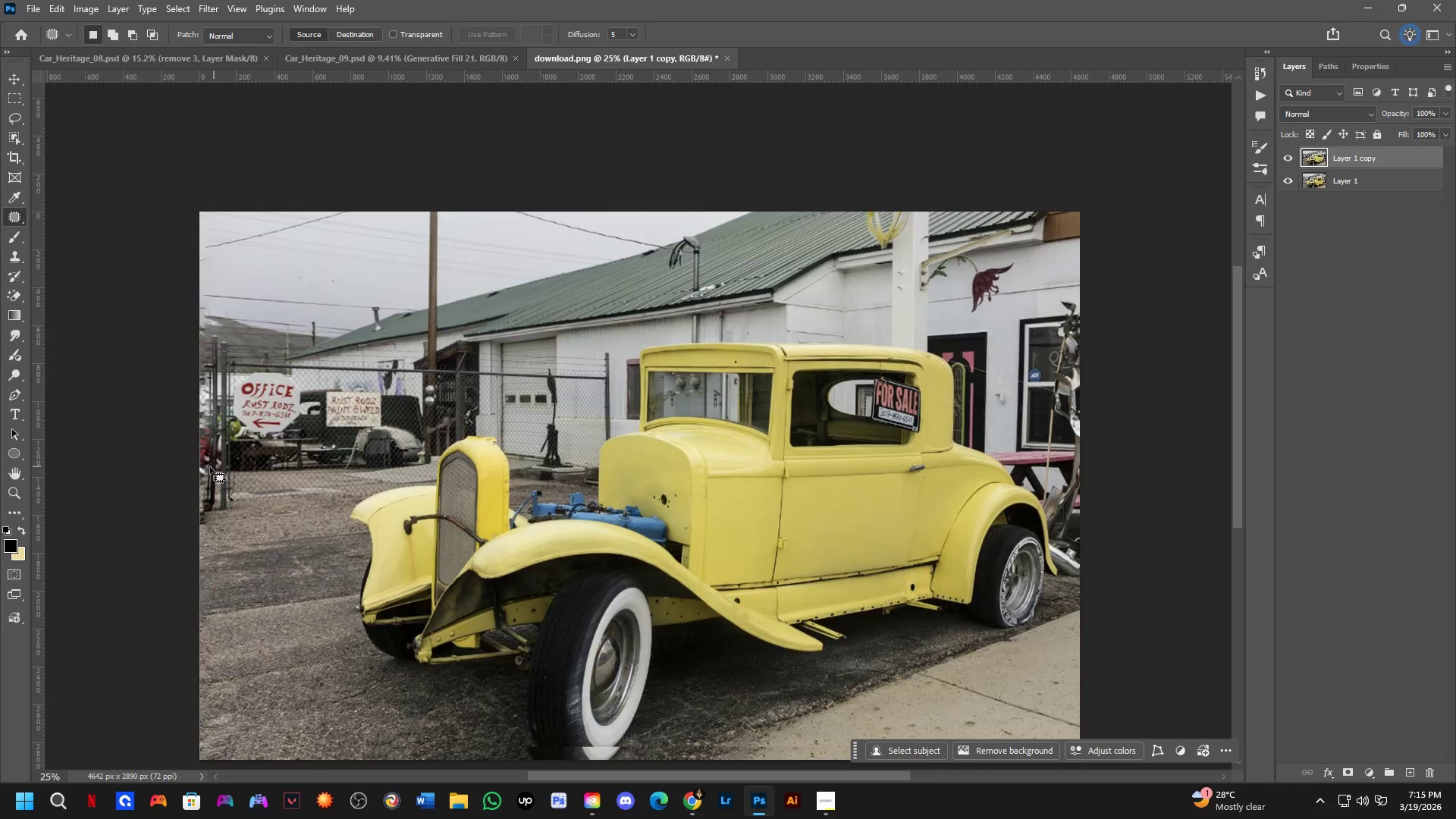 
scroll: coordinate [202, 463], scroll_direction: up, amount: 3.0
 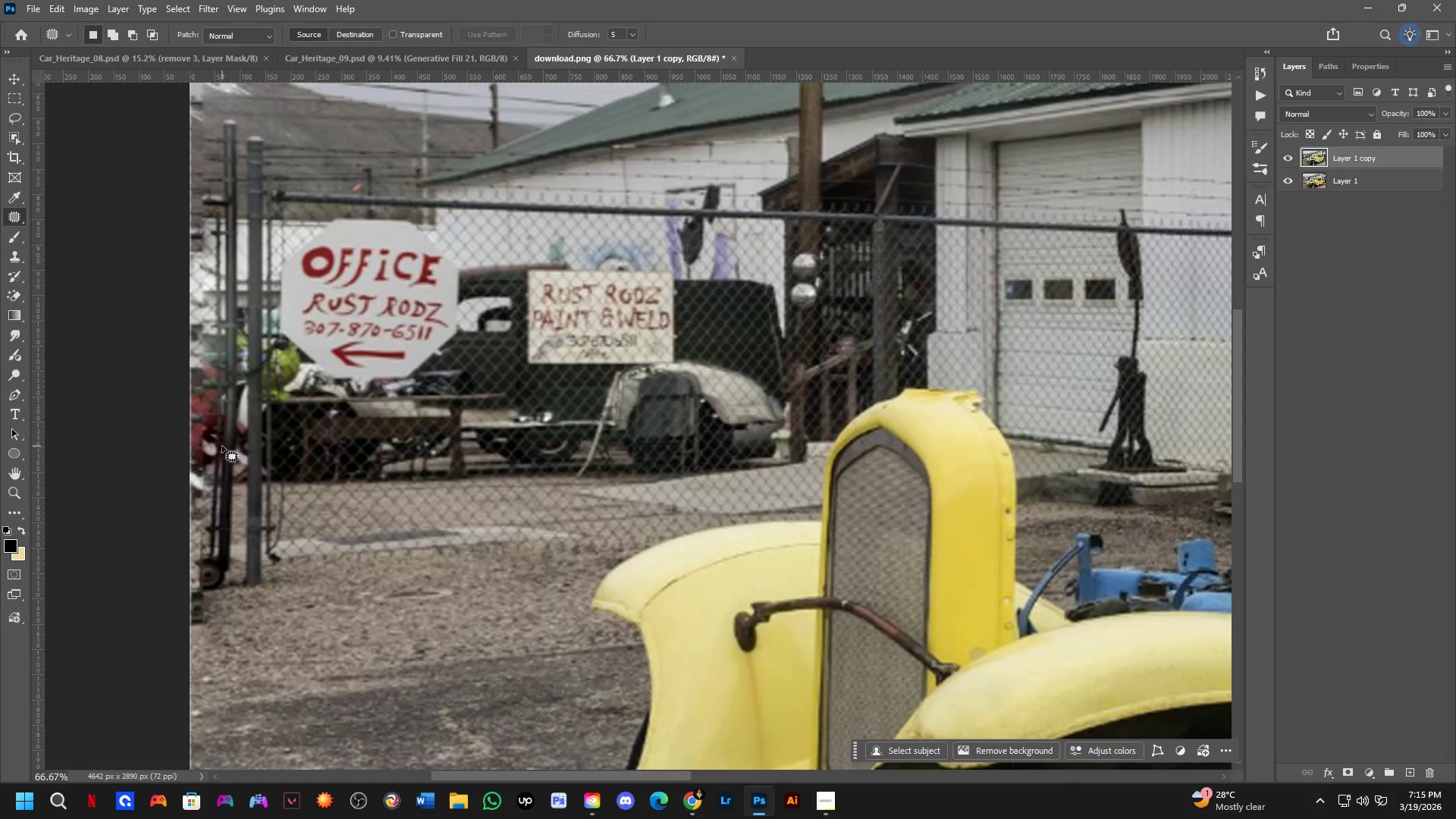 
hold_key(key=ControlLeft, duration=0.48)
 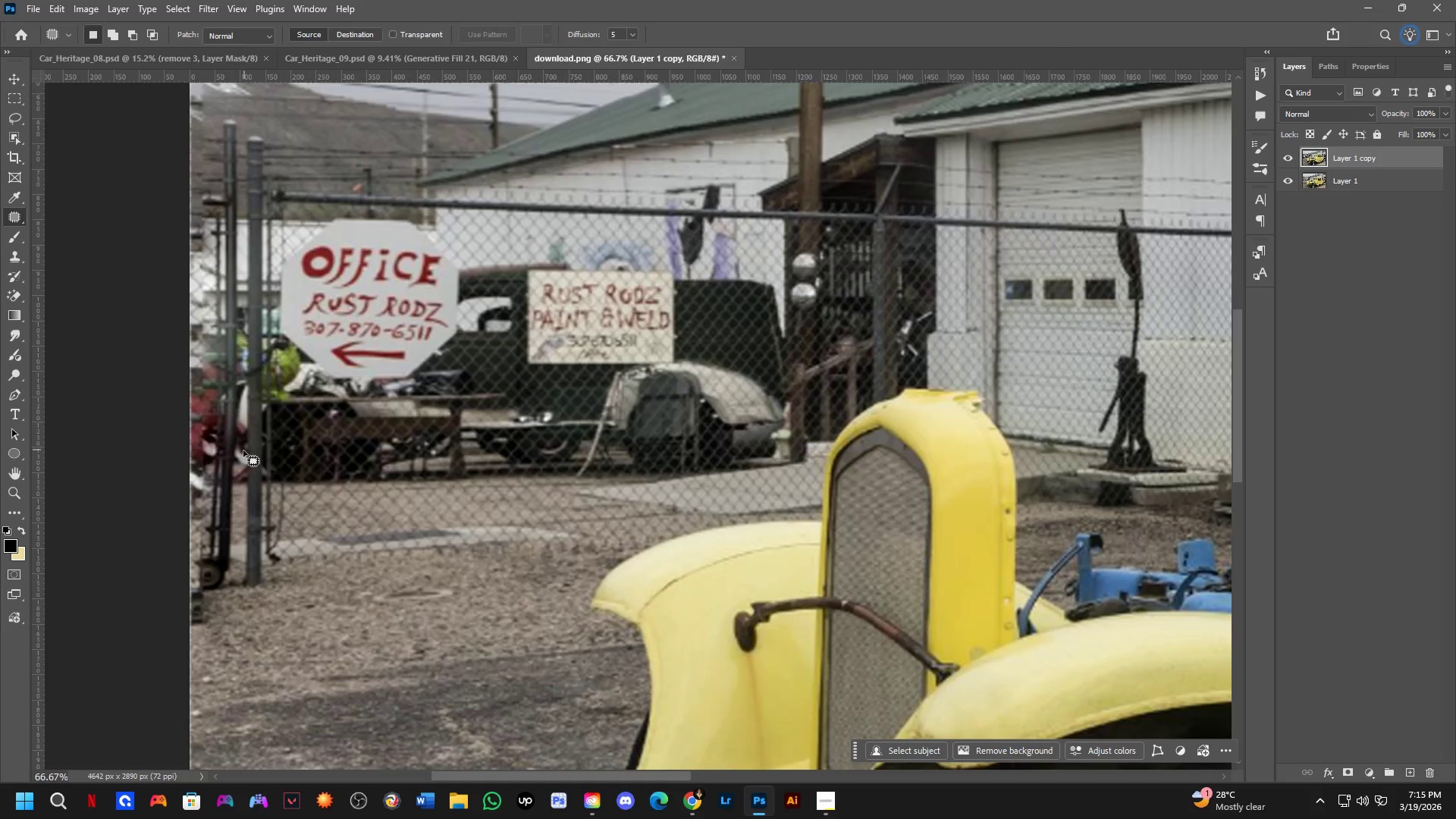 
scroll: coordinate [232, 478], scroll_direction: up, amount: 4.0
 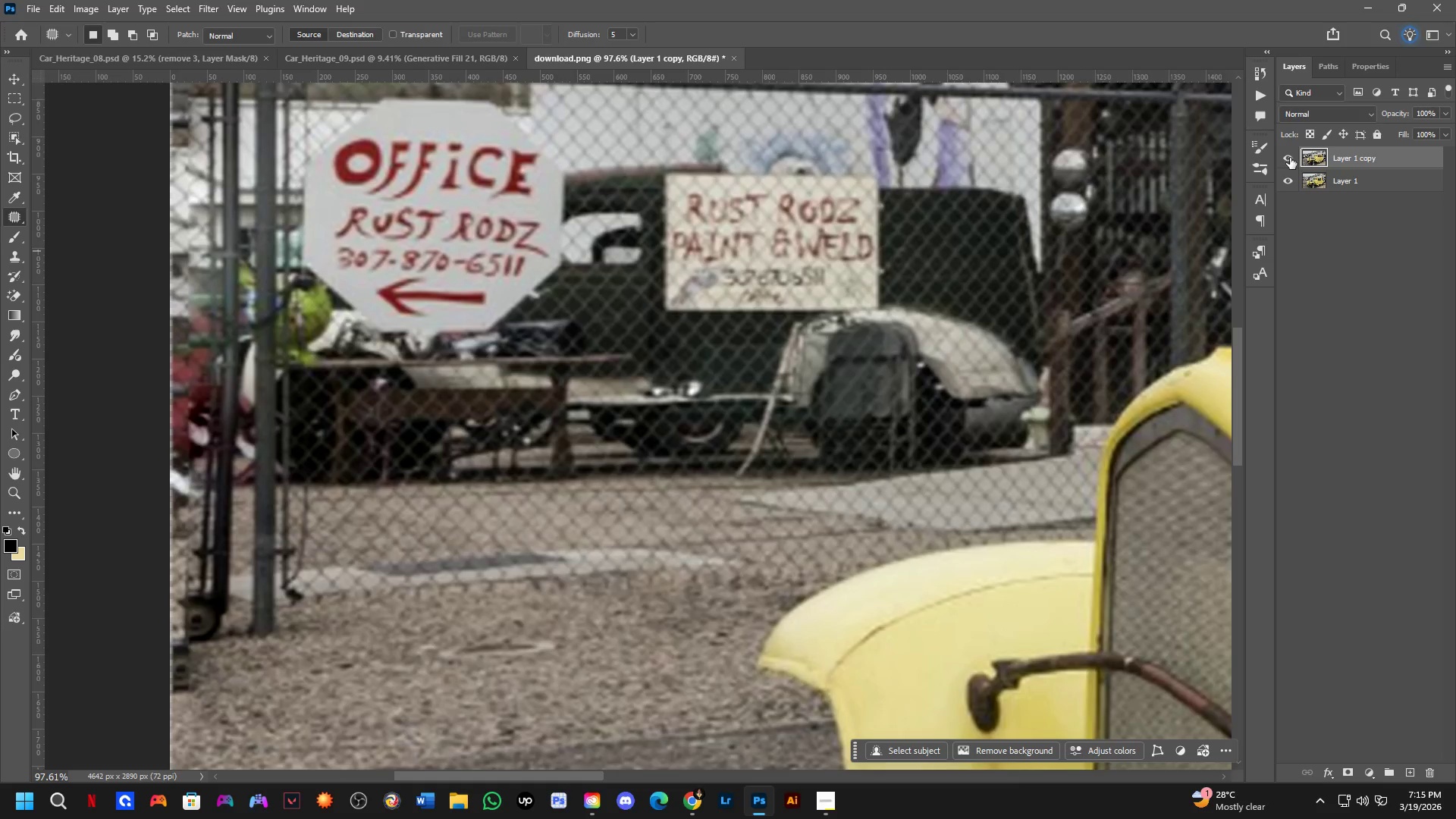 
double_click([1288, 158])
 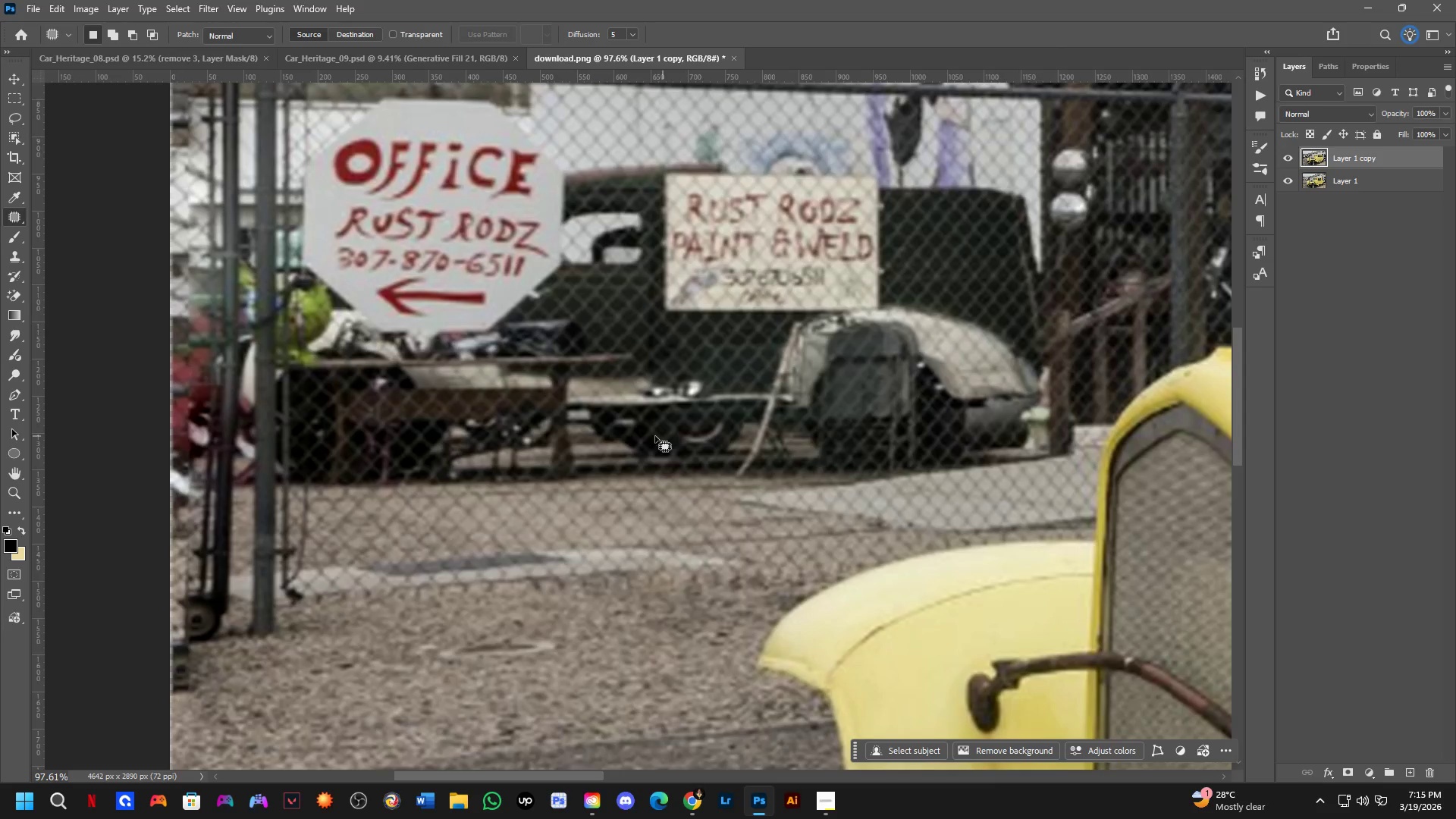 
key(Shift+ShiftLeft)
 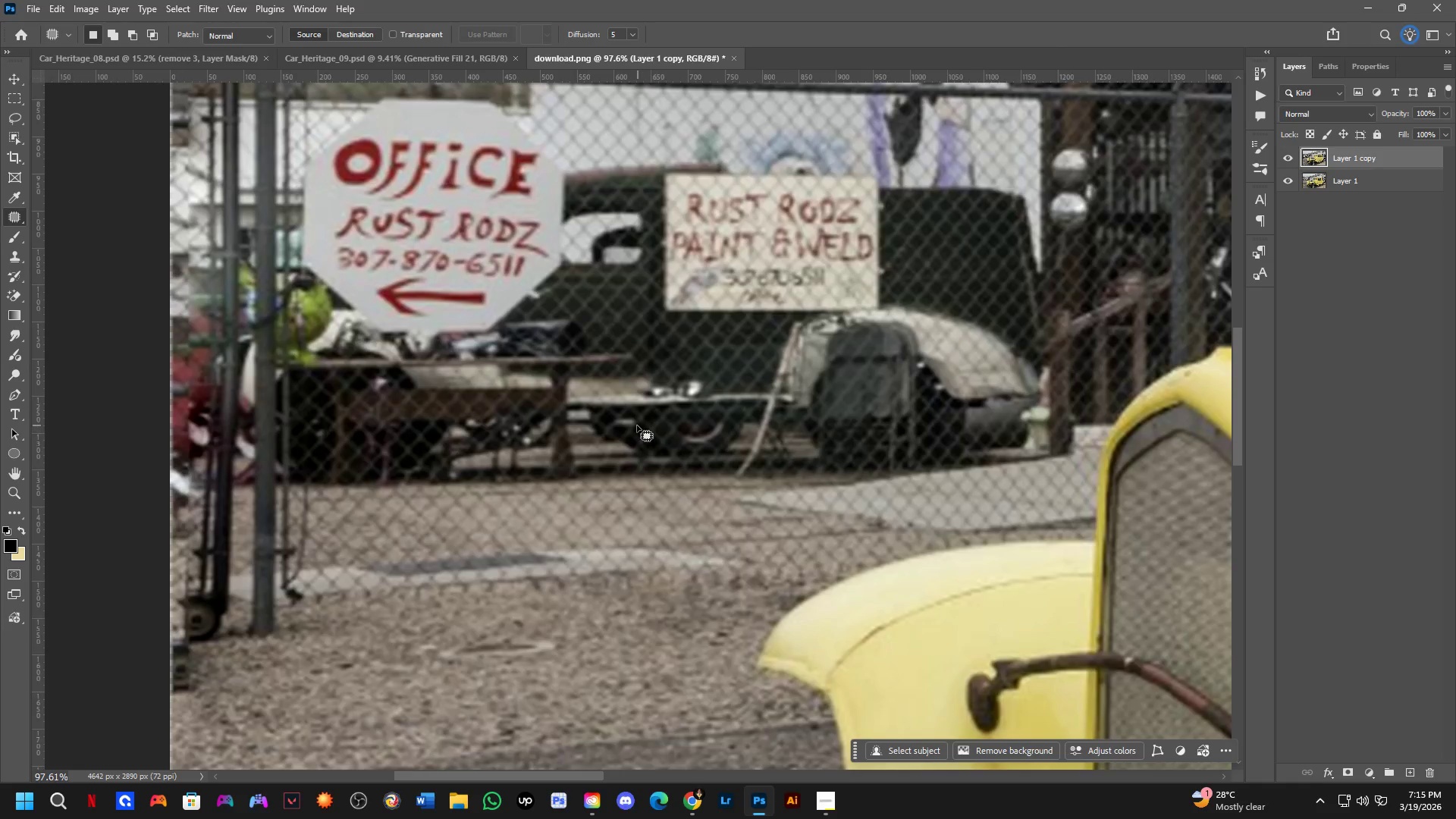 
hold_key(key=Space, duration=0.5)
 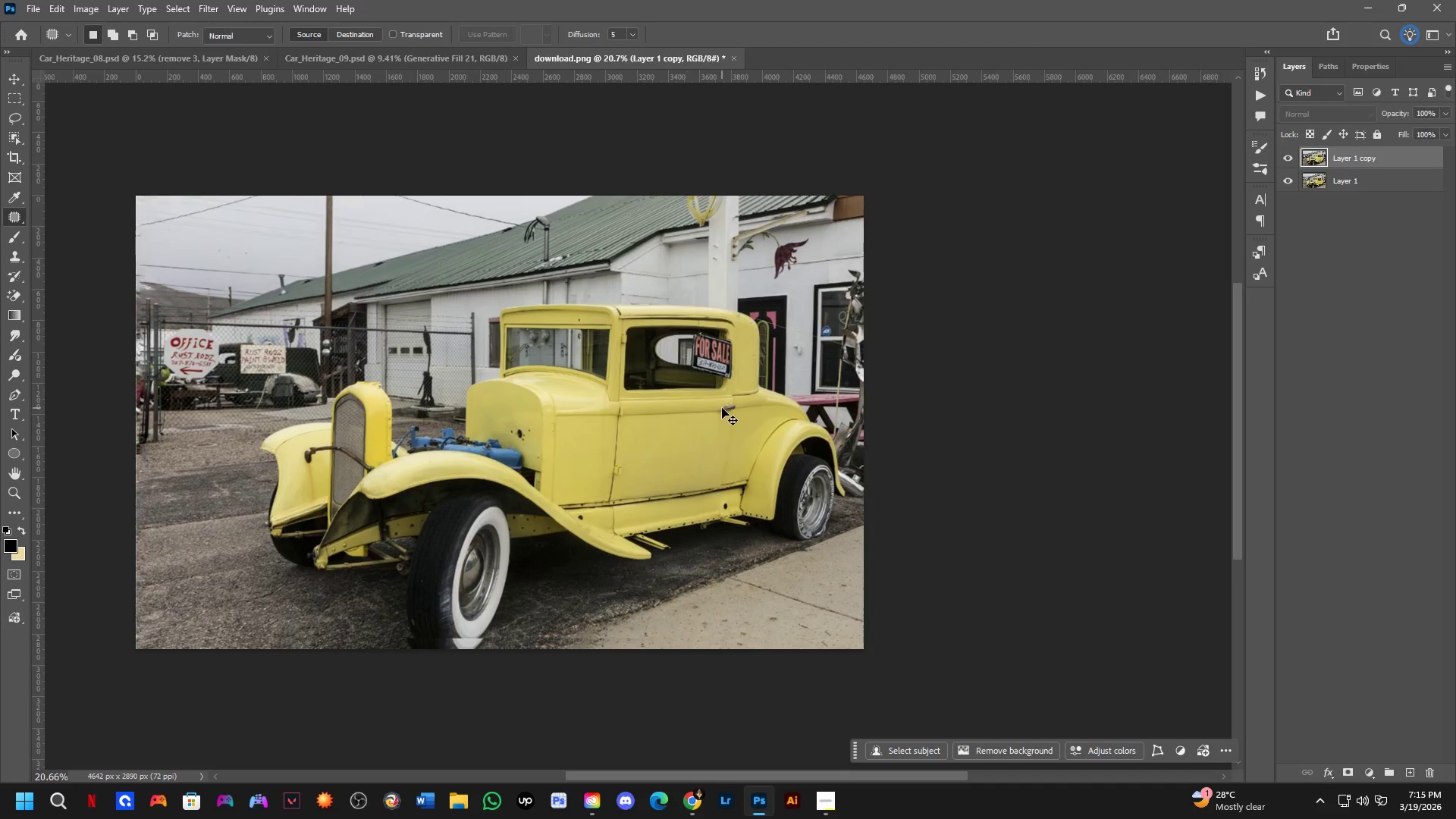 
left_click_drag(start_coordinate=[877, 482], to_coordinate=[473, 454])
 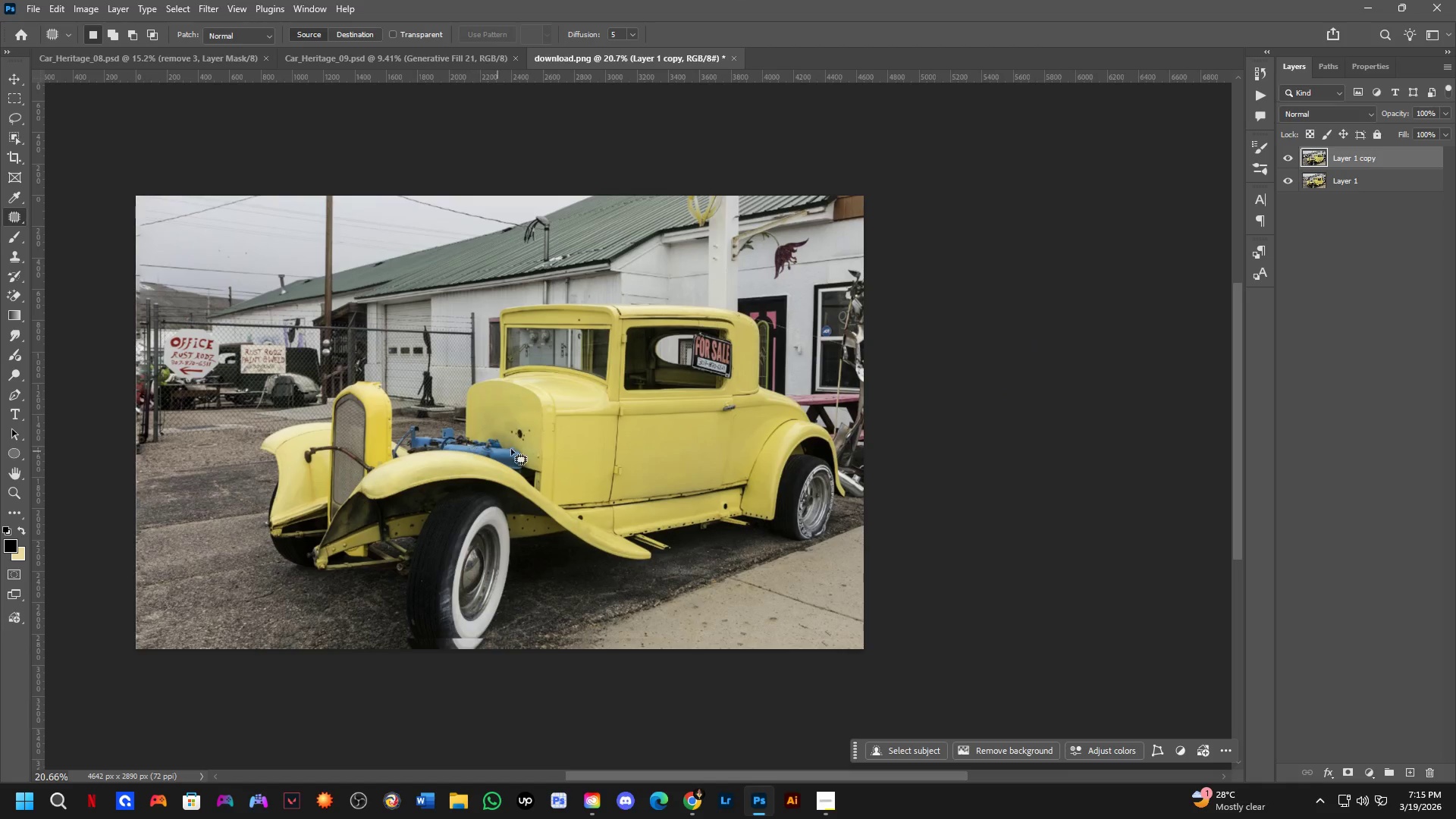 
scroll: coordinate [645, 426], scroll_direction: down, amount: 6.0
 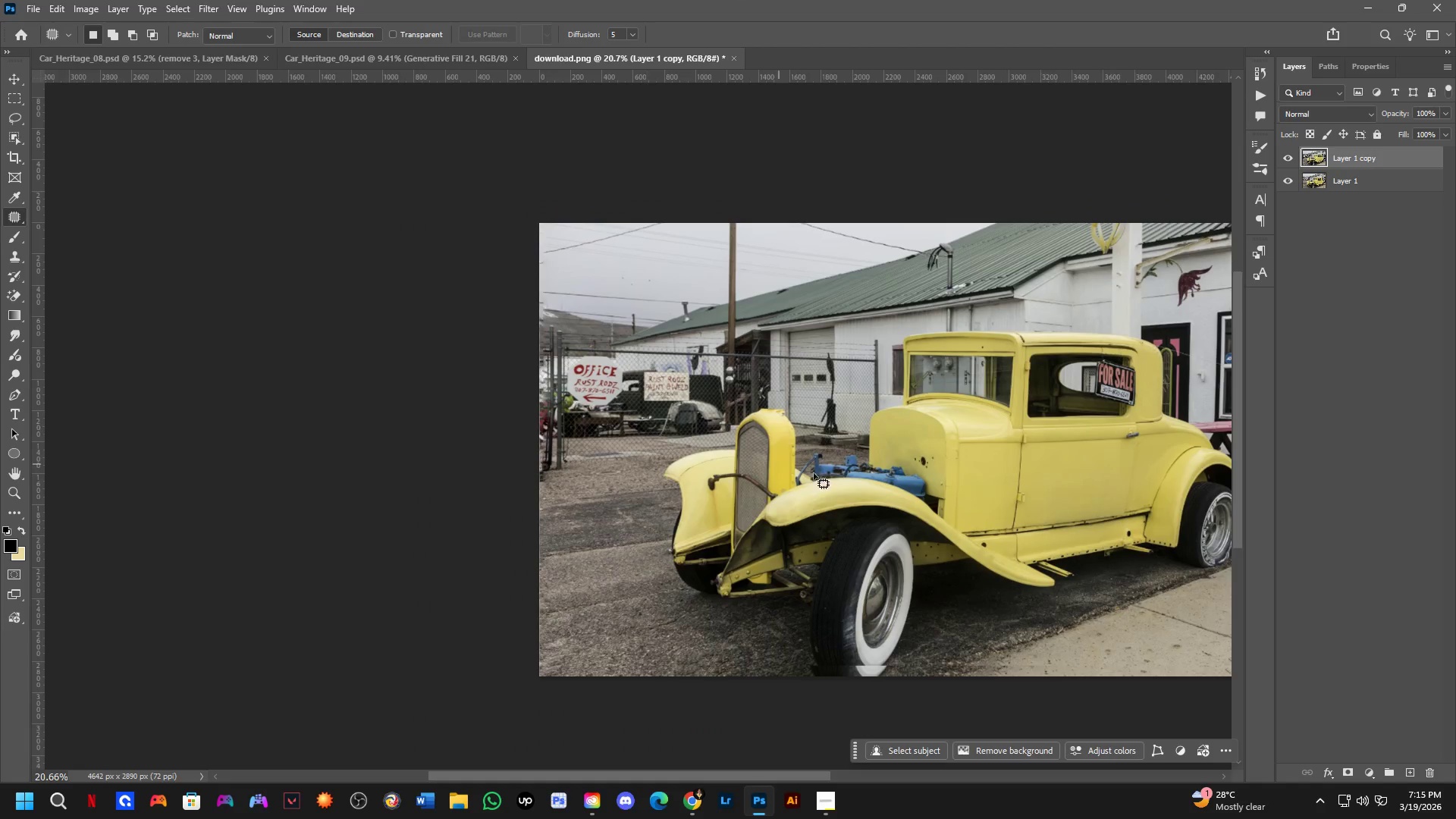 
key(Control+Z)
 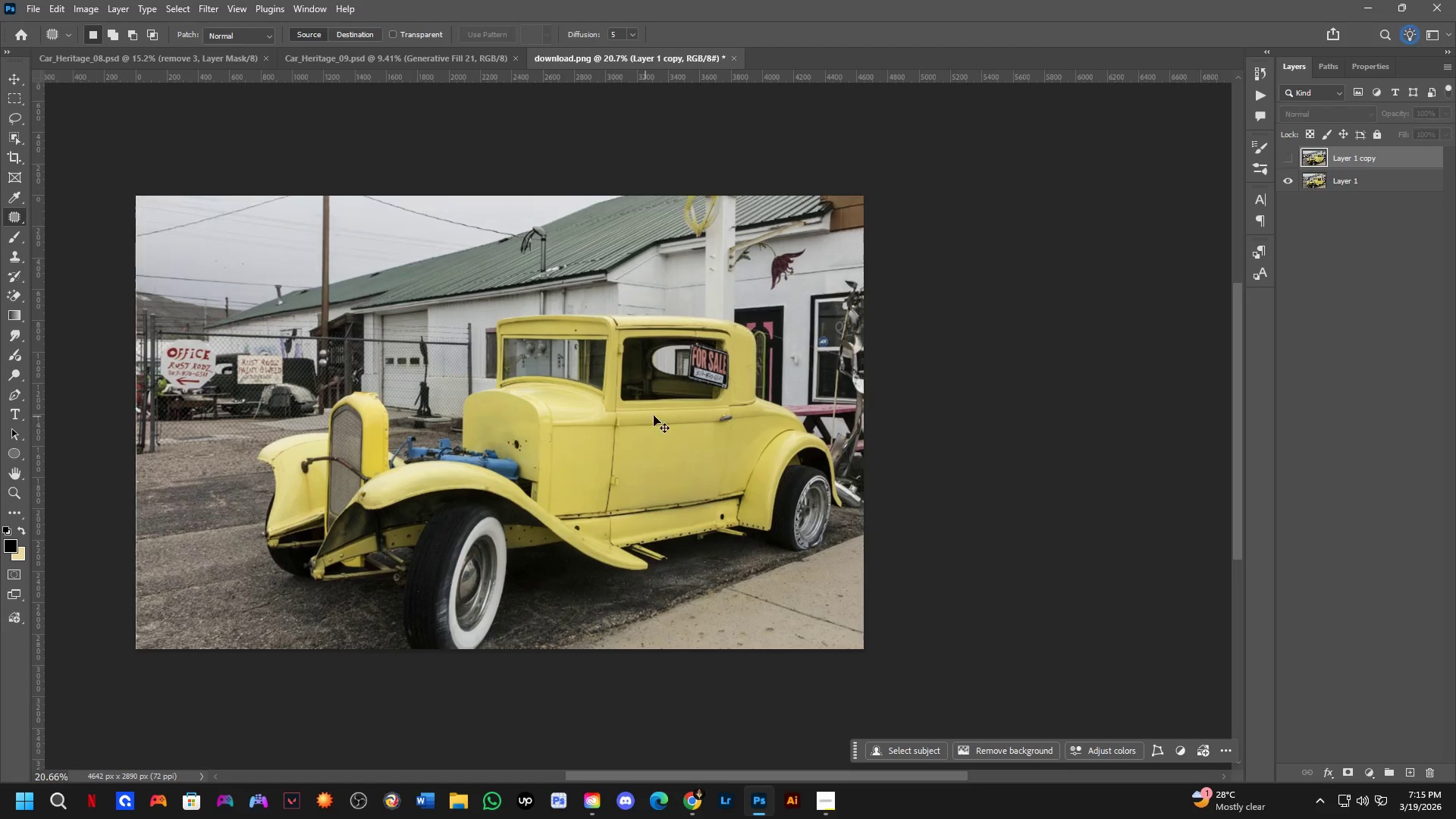 
key(Control+Z)
 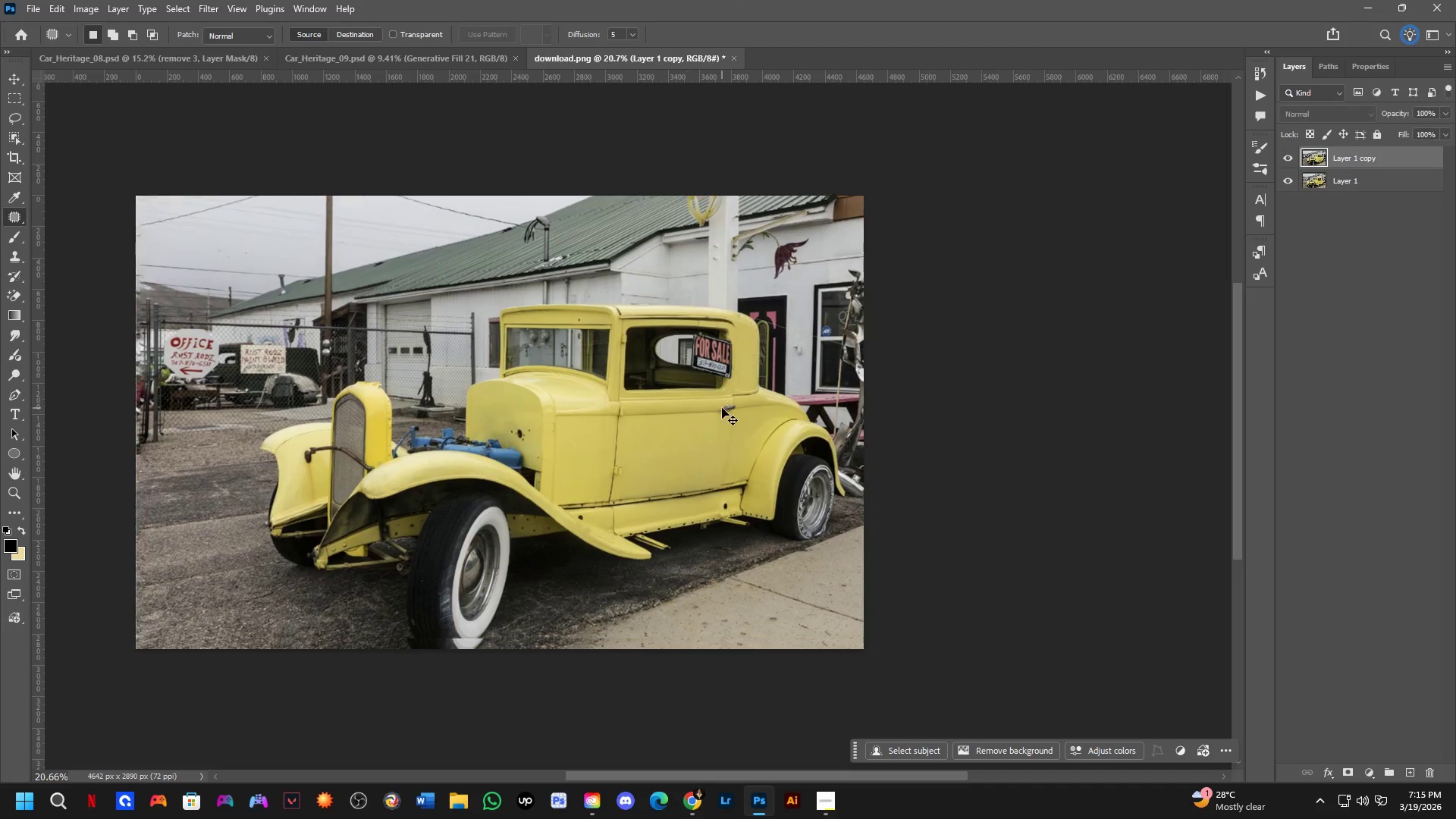 
key(Control+Z)
 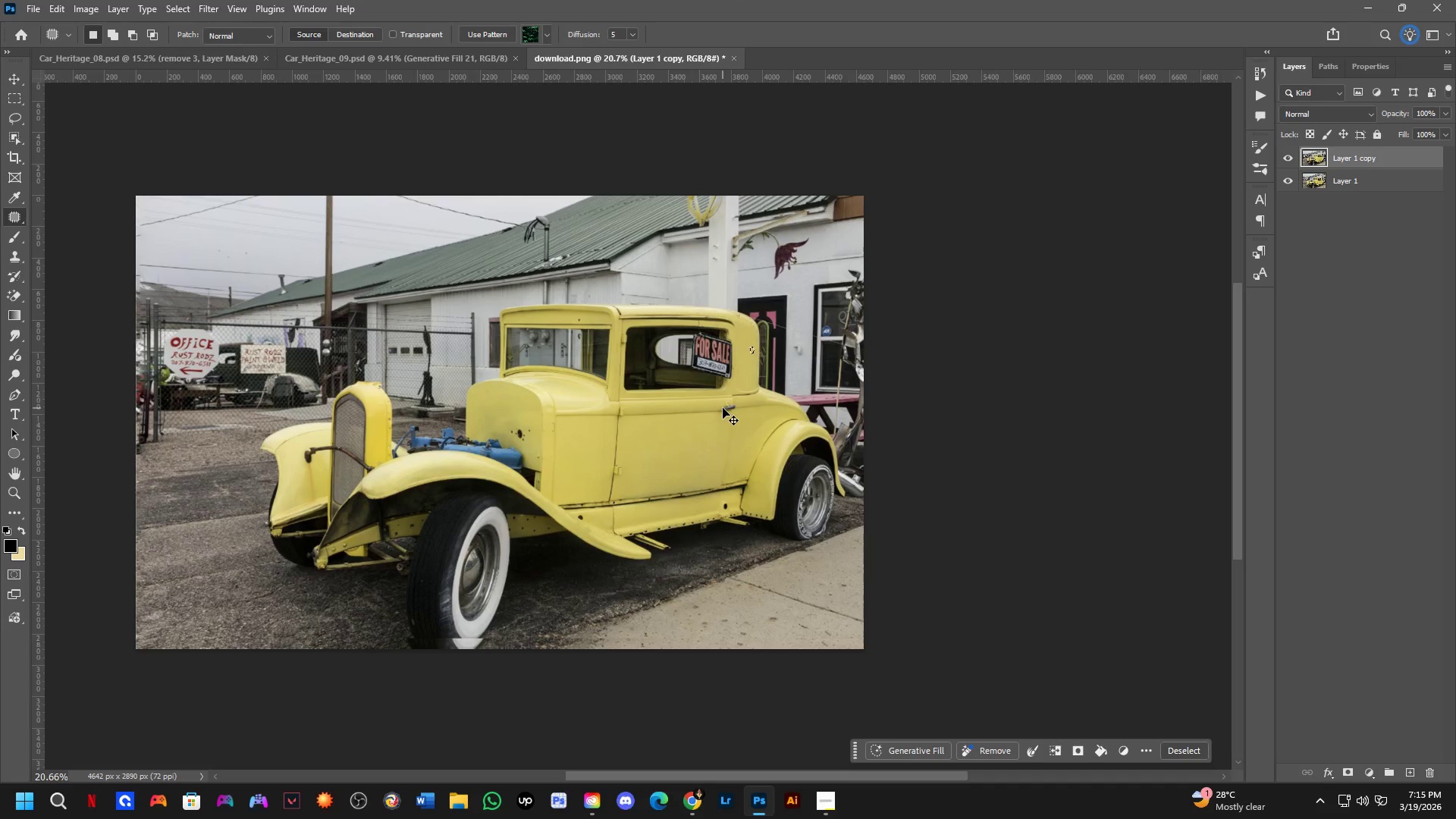 
key(Control+Z)
 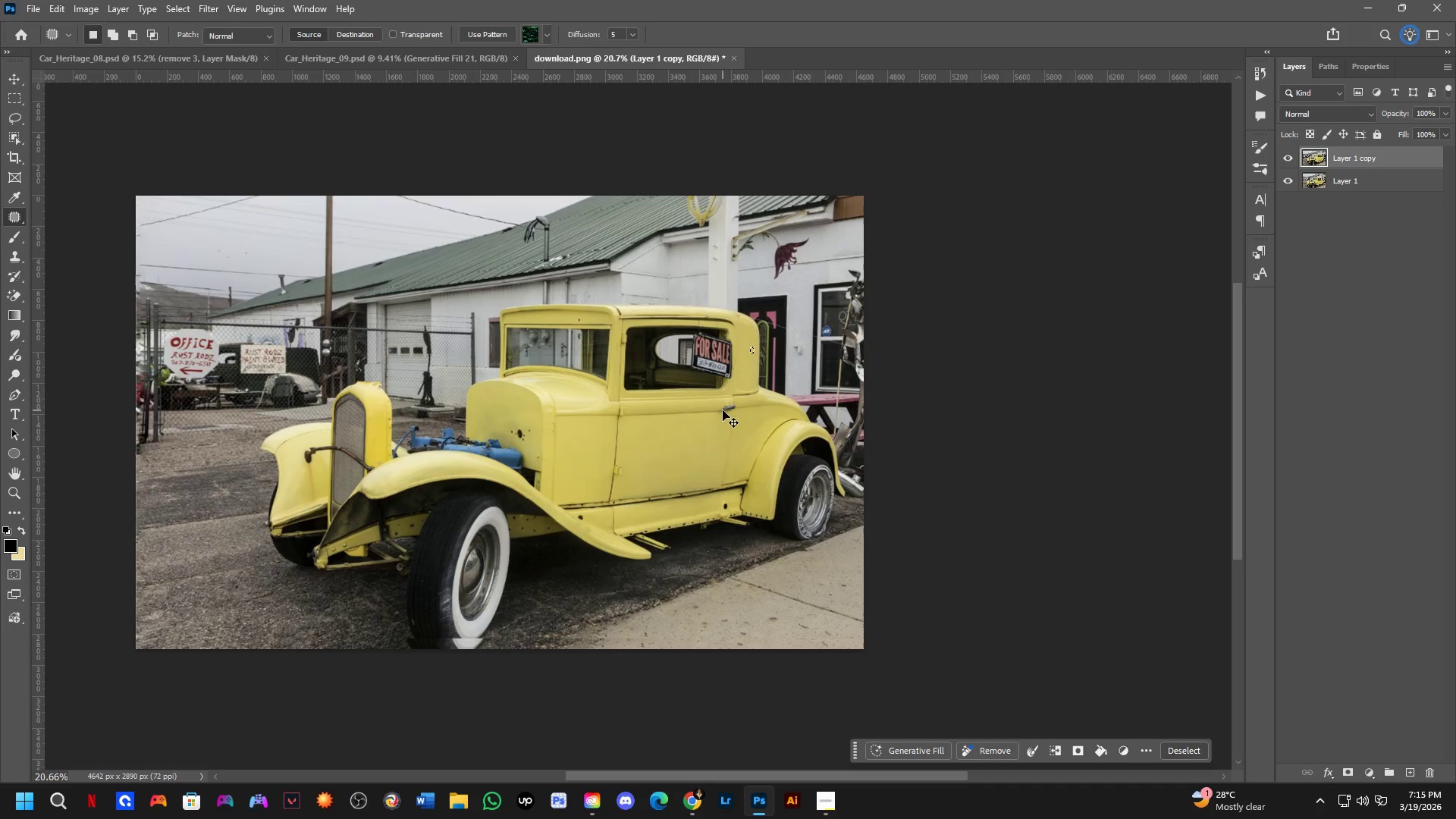 
key(Control+Z)
 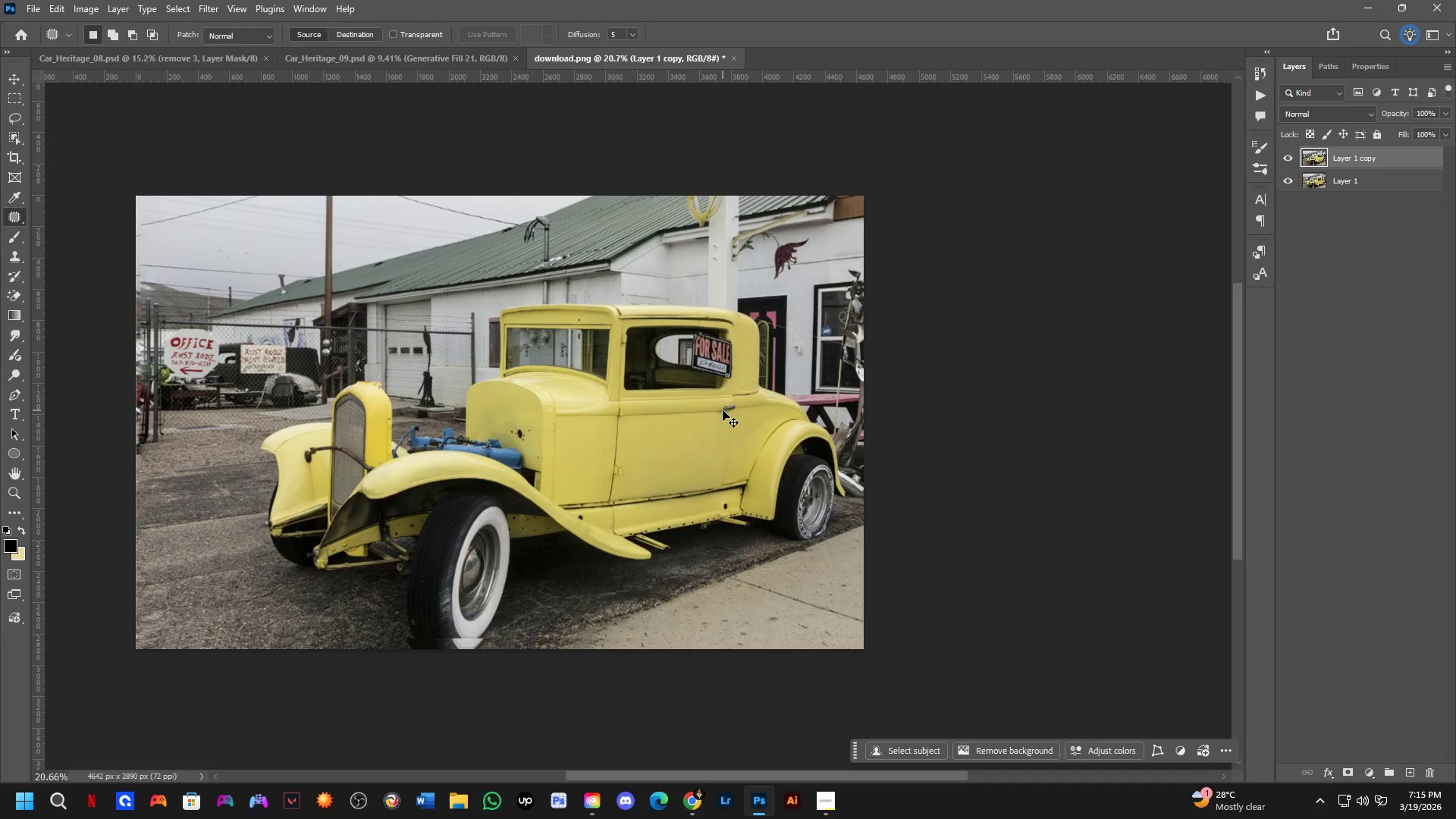 
key(Control+Z)
 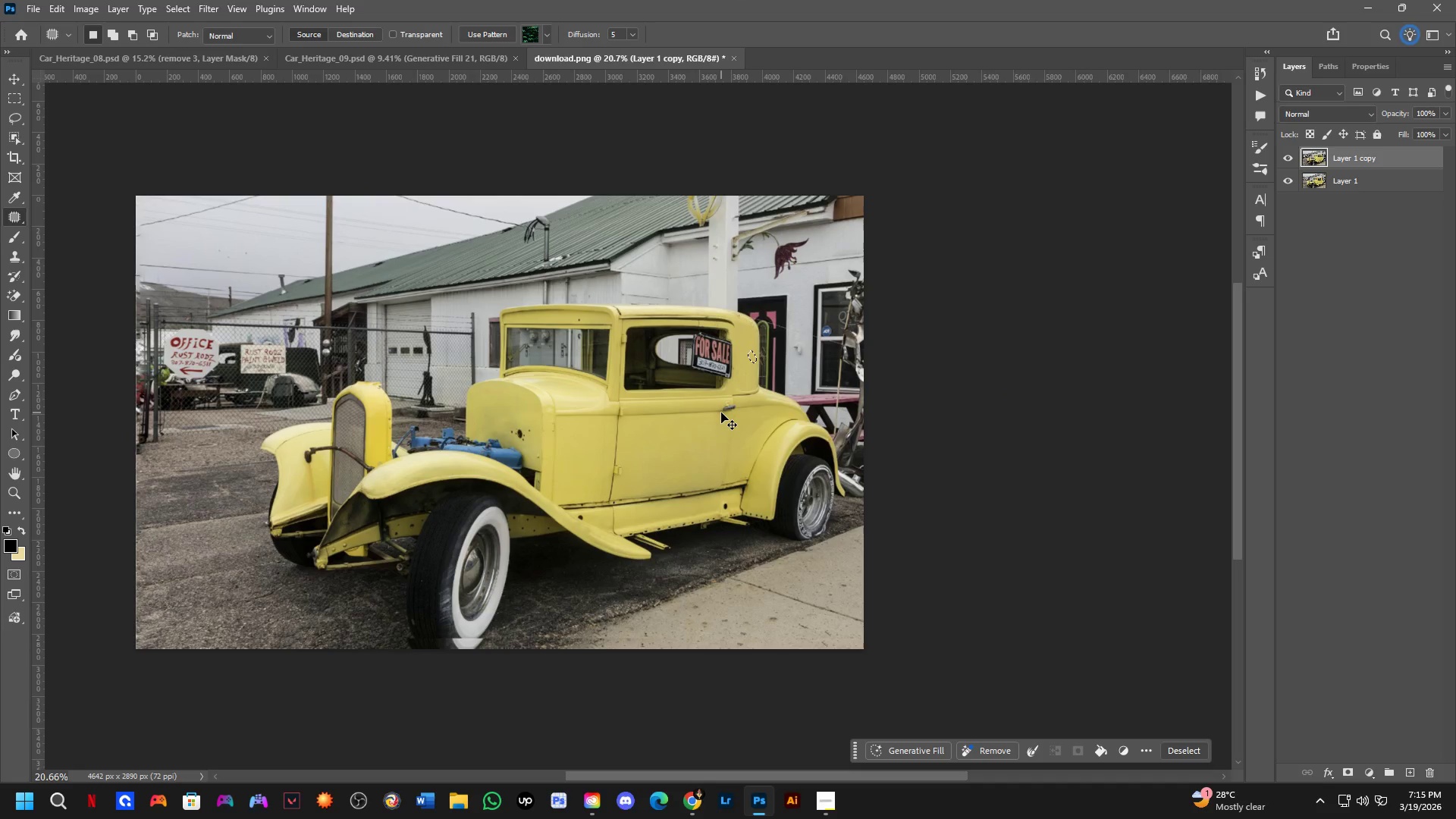 
key(Control+Z)
 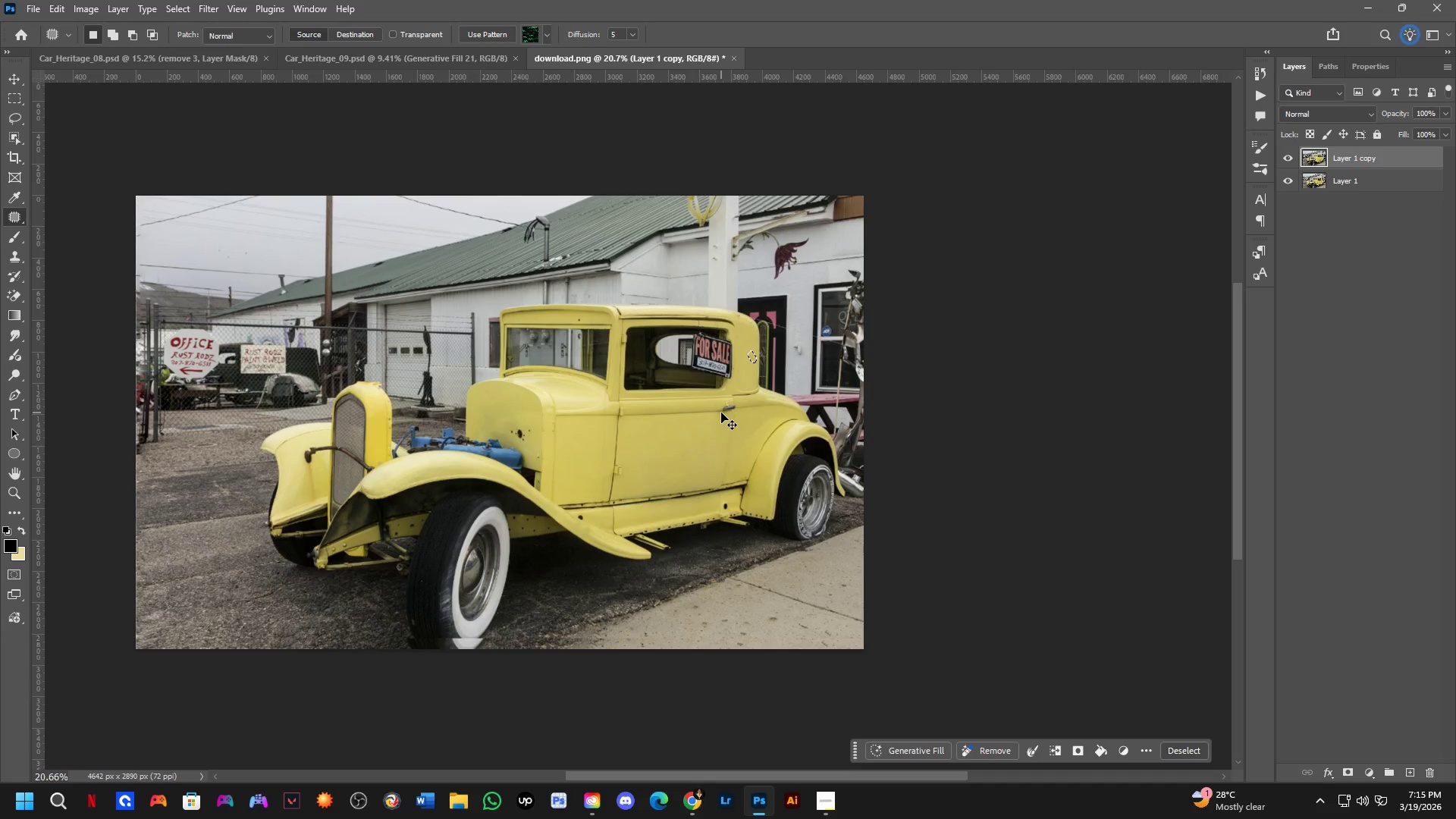 
key(Control+Z)
 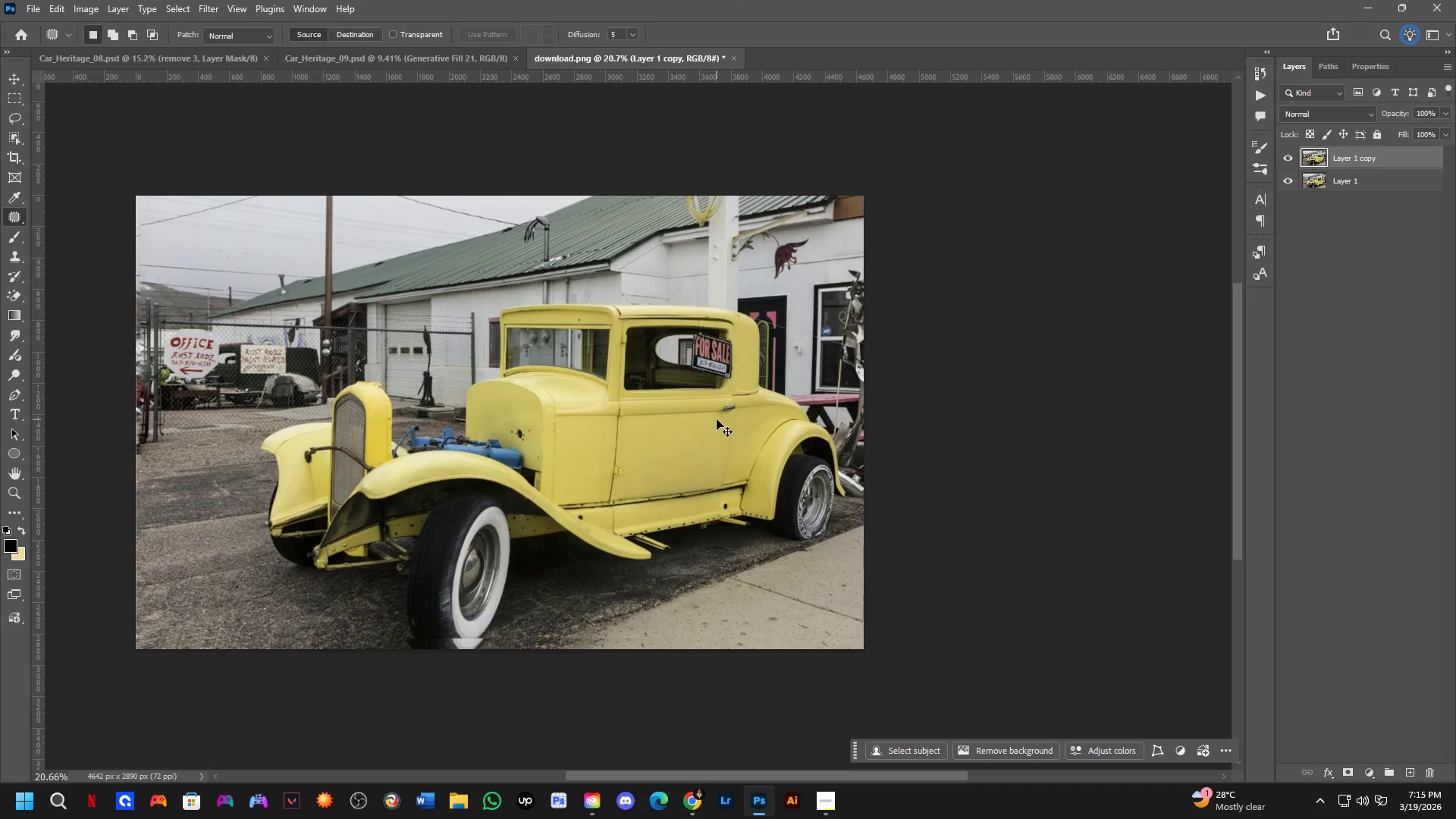 
key(Control+Z)
 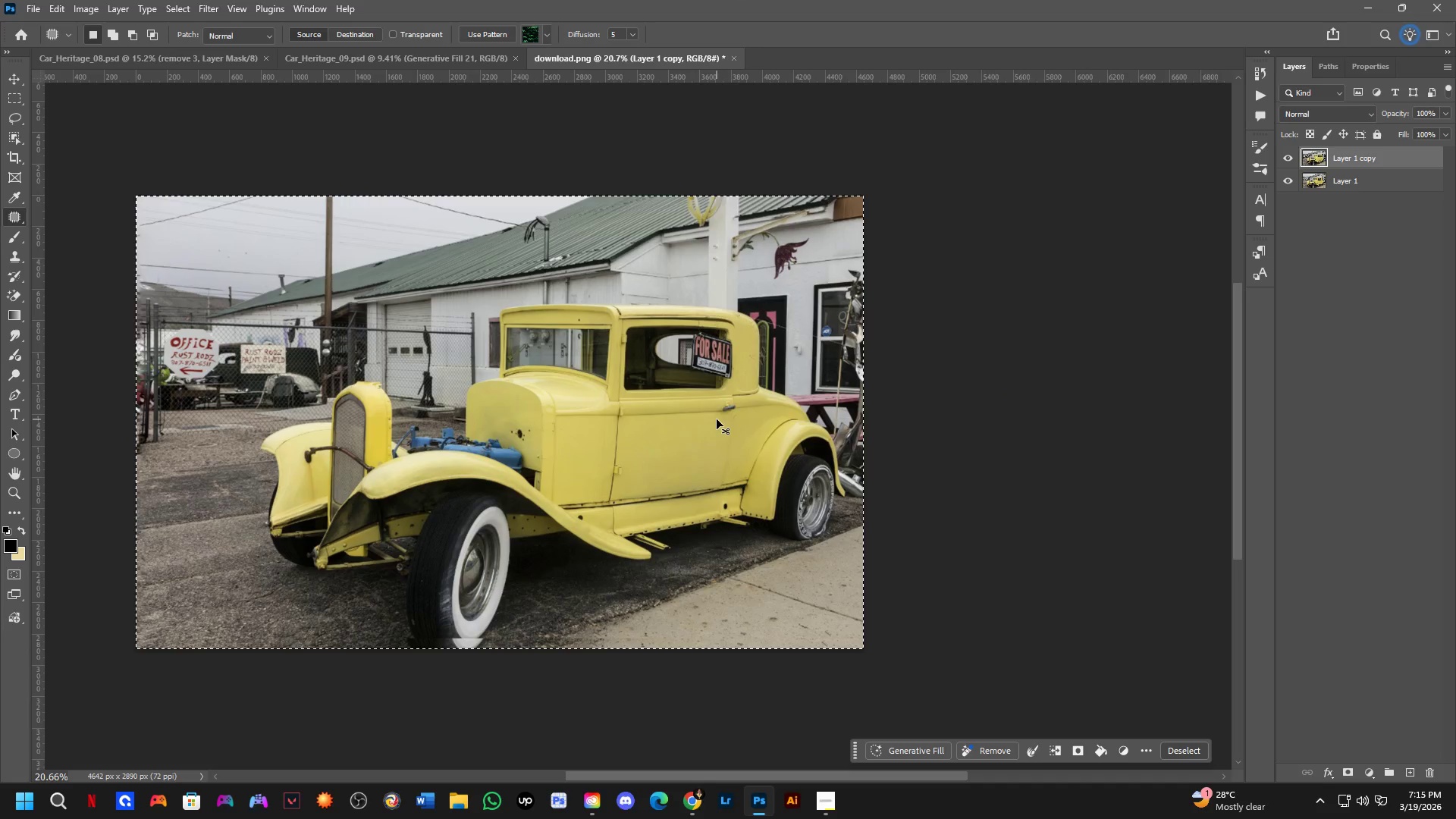 
key(Control+Z)
 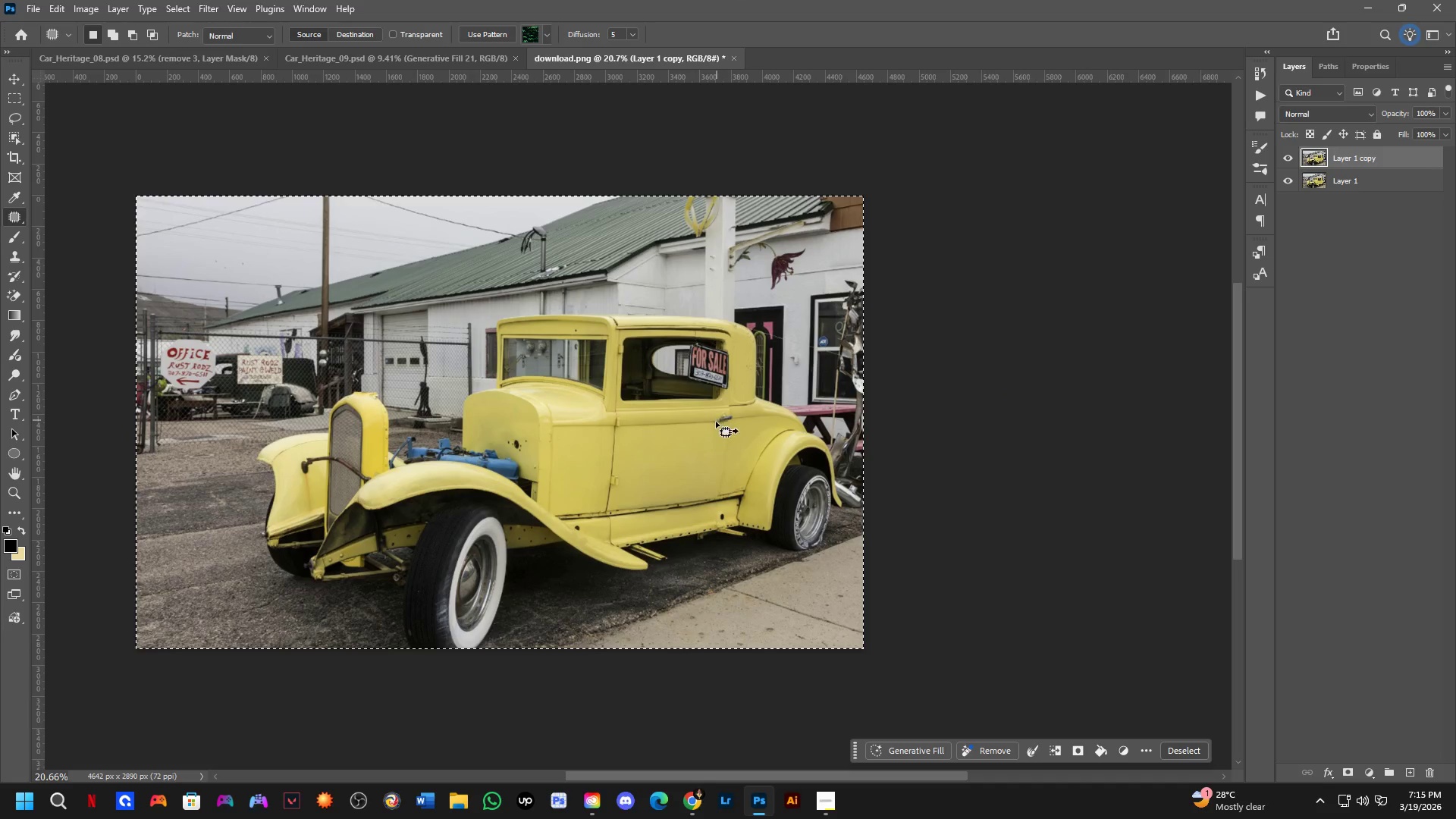 
hold_key(key=ShiftLeft, duration=0.31)
 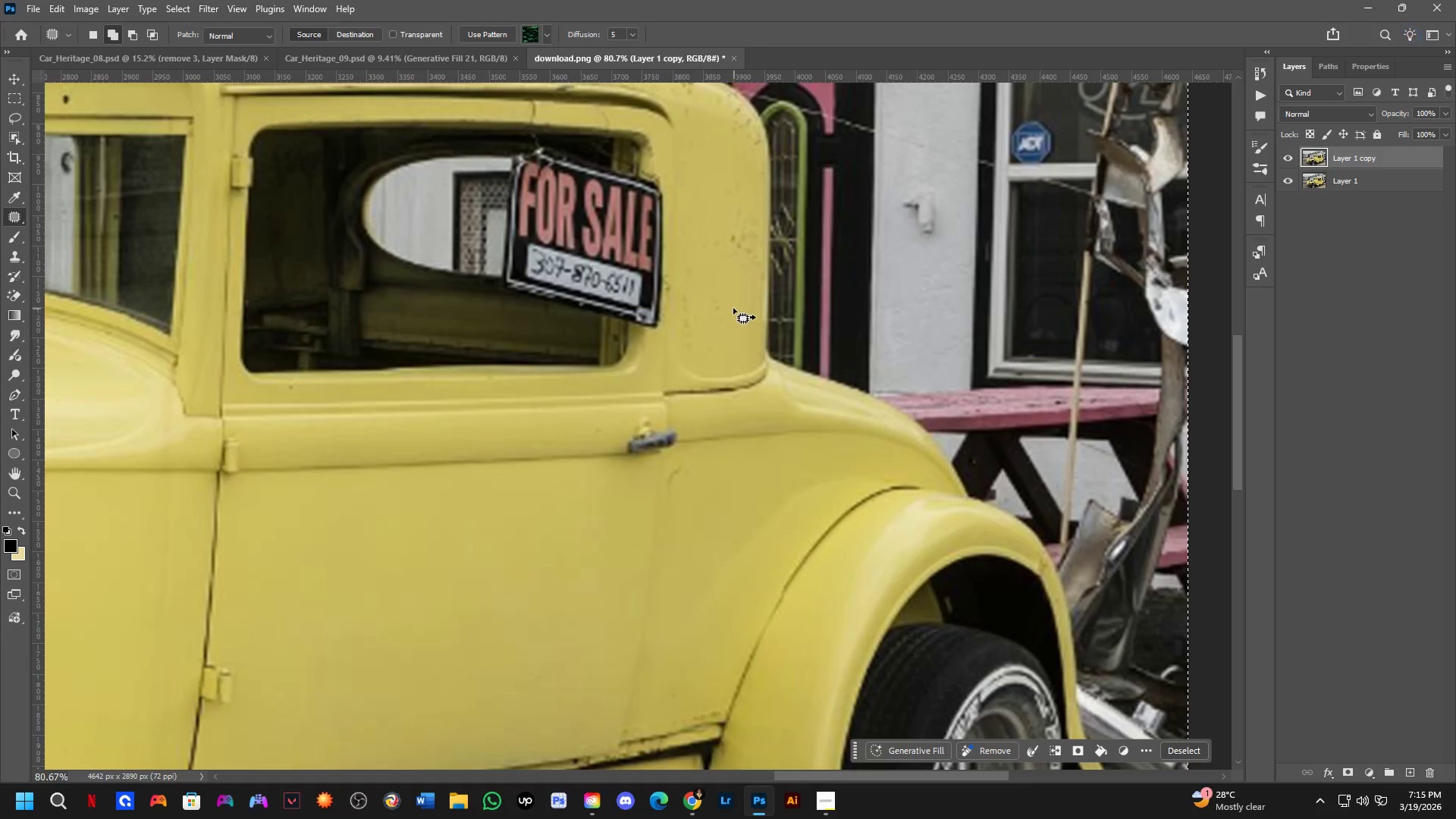 
hold_key(key=Space, duration=0.56)
 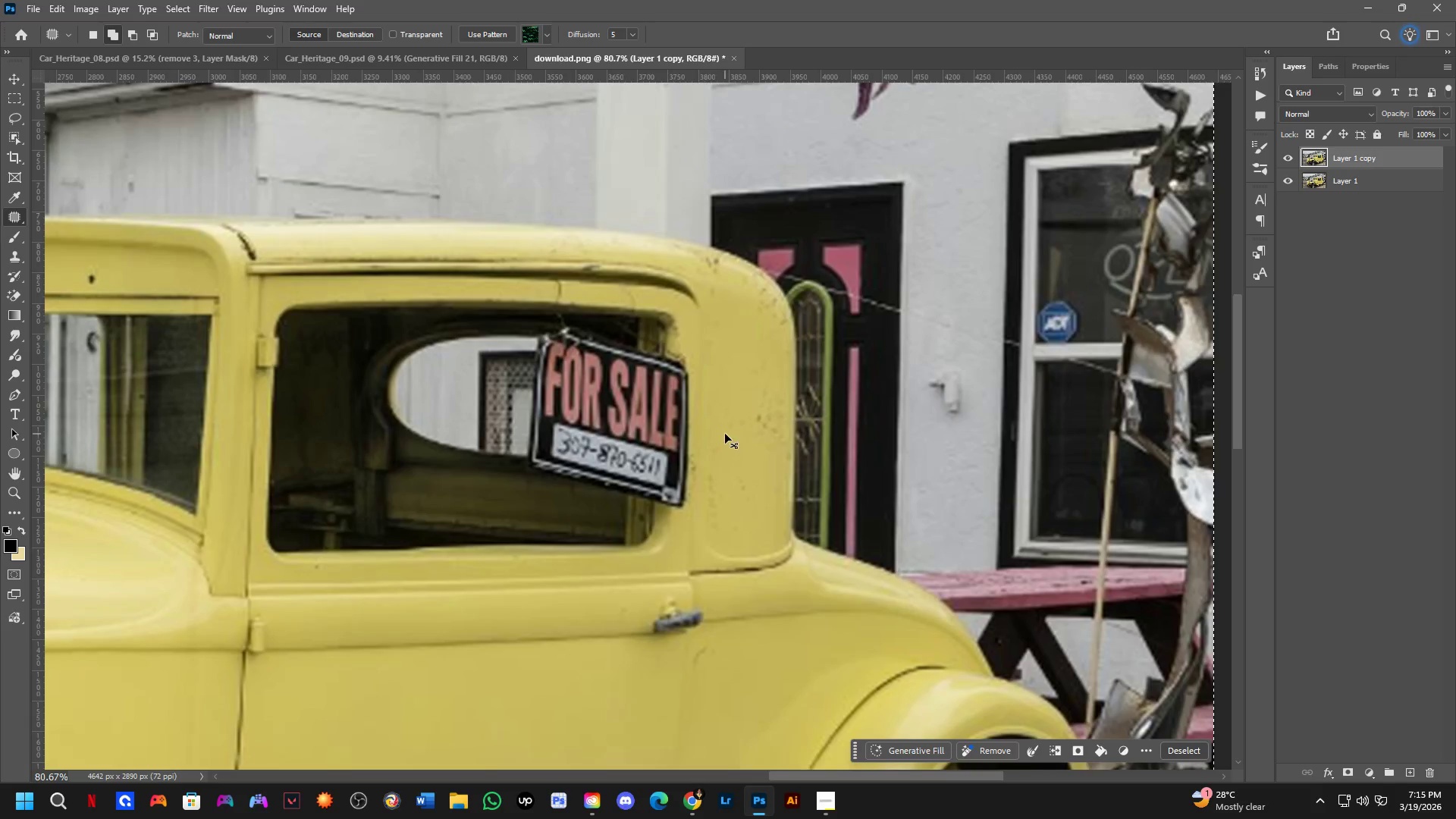 
left_click_drag(start_coordinate=[728, 304], to_coordinate=[754, 484])
 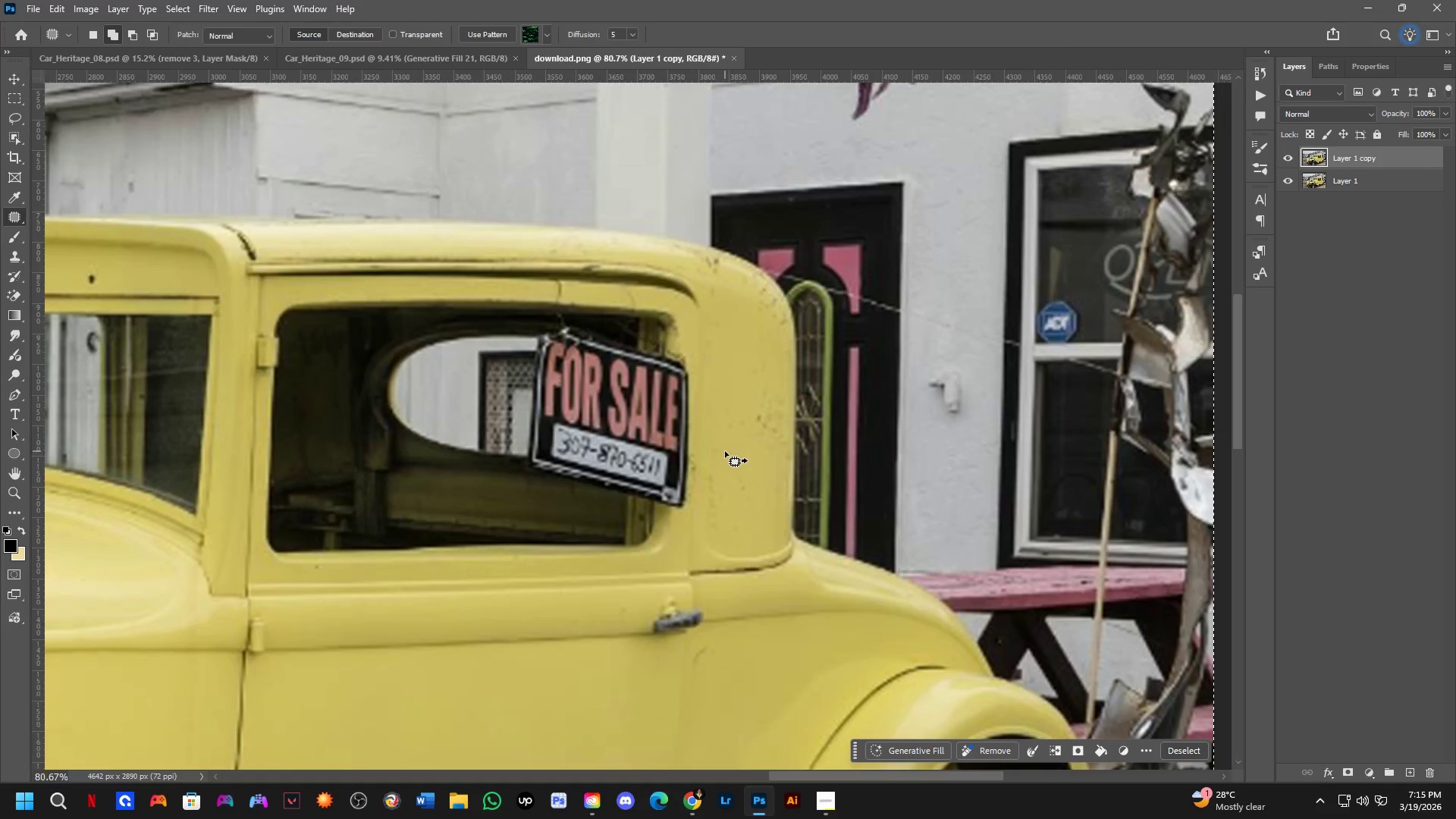 
scroll: coordinate [740, 365], scroll_direction: up, amount: 7.0
 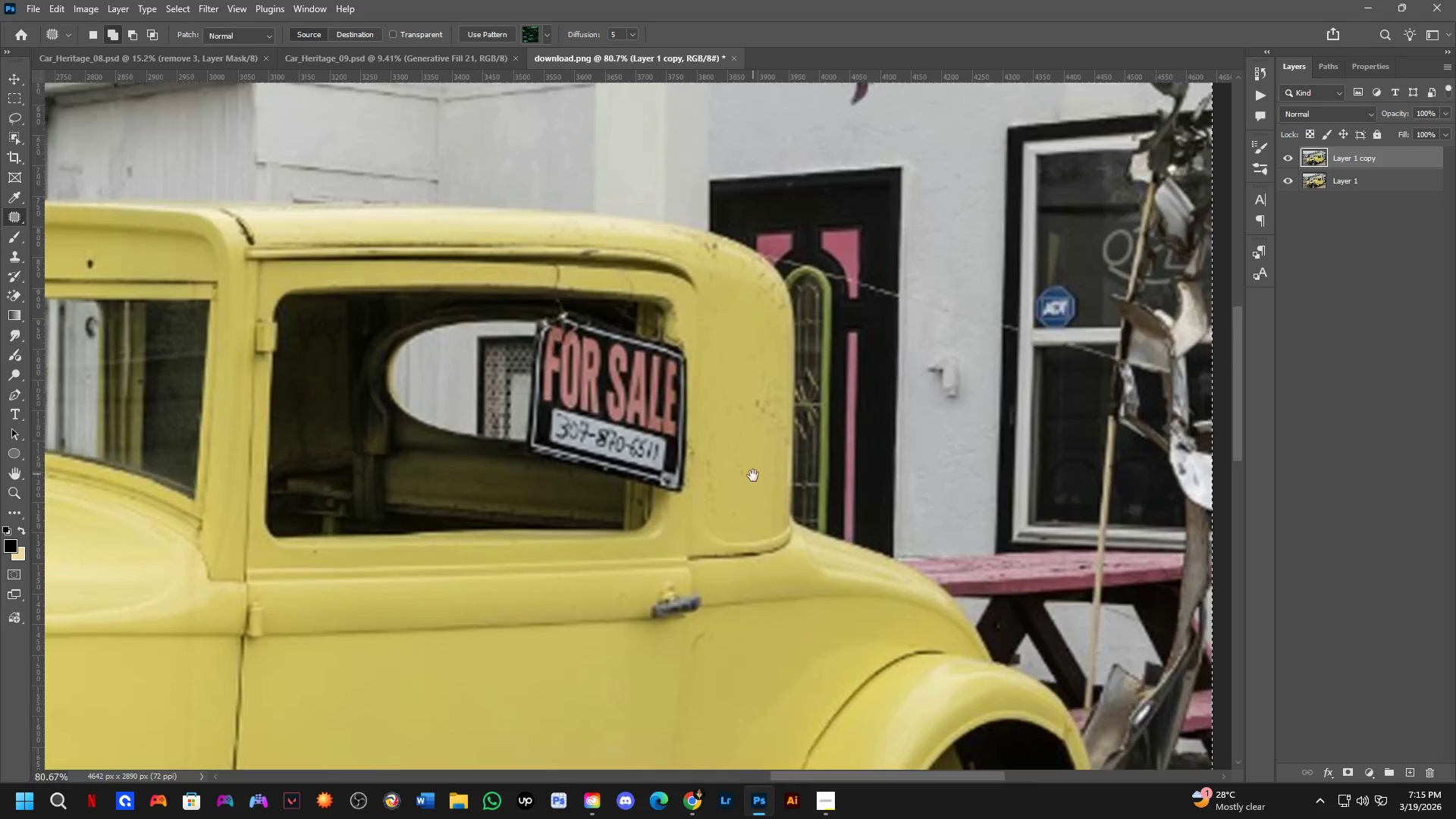 
key(Control+D)
 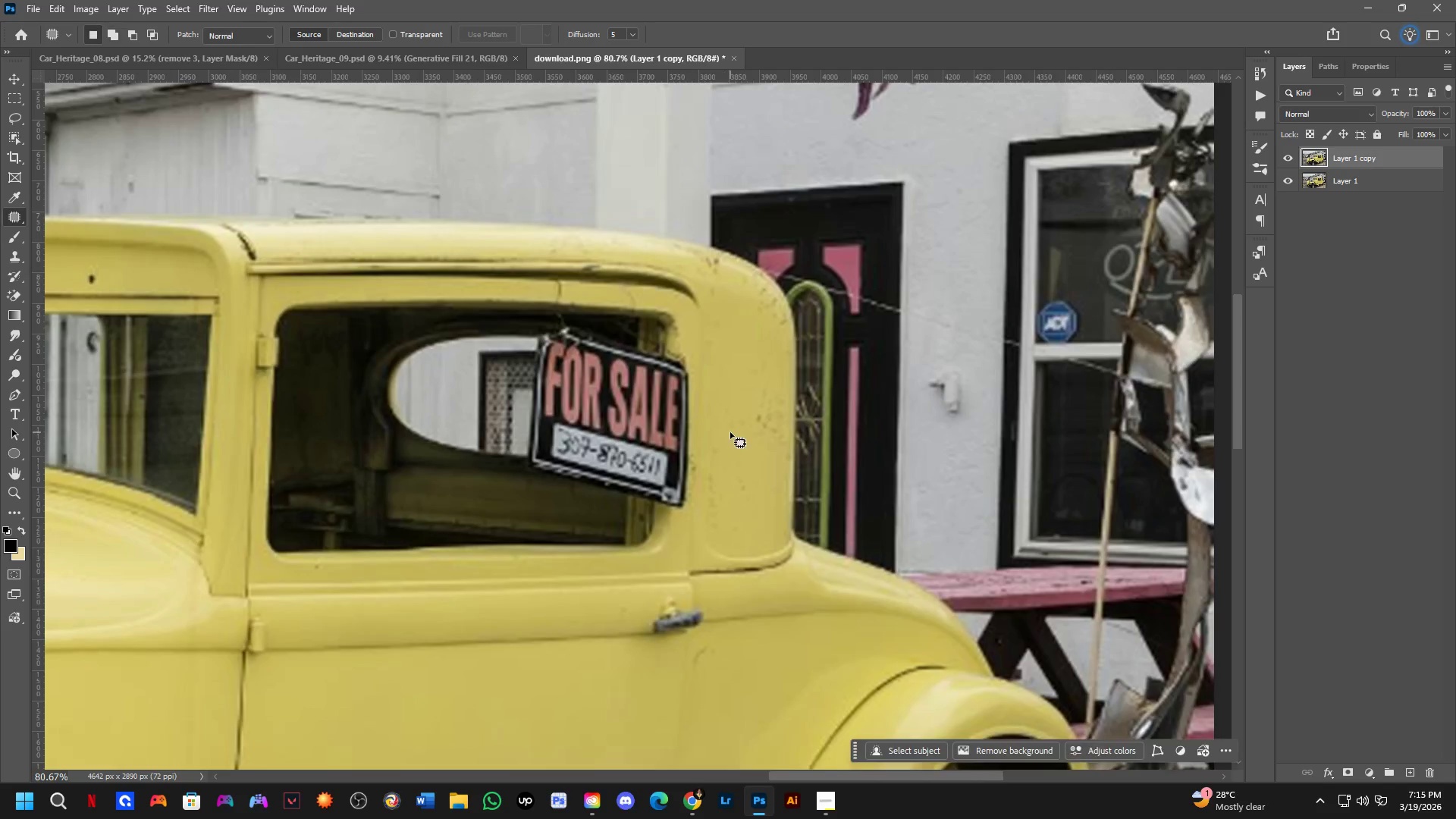 
left_click_drag(start_coordinate=[766, 391], to_coordinate=[782, 390])
 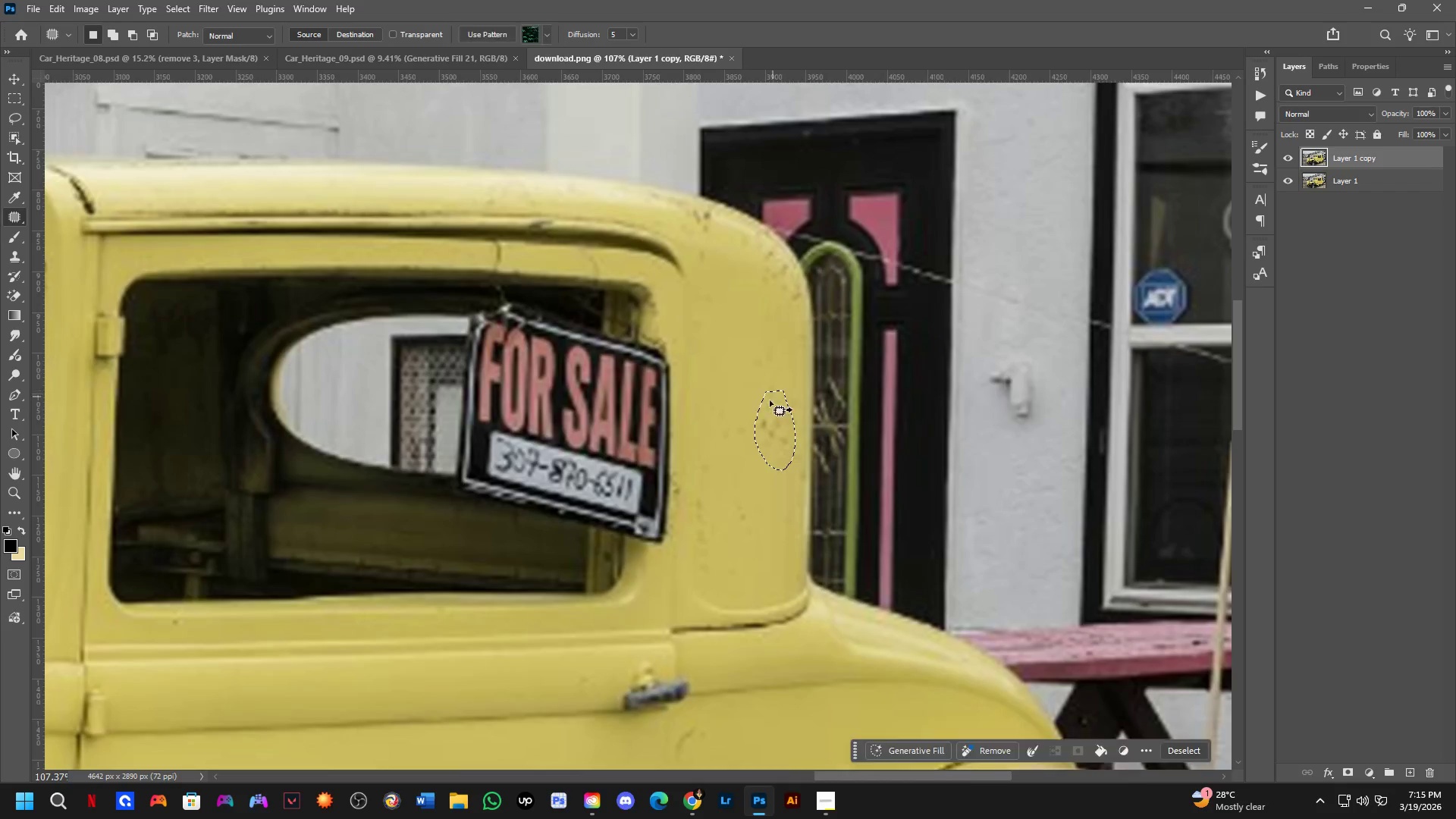 
scroll: coordinate [744, 400], scroll_direction: up, amount: 3.0
 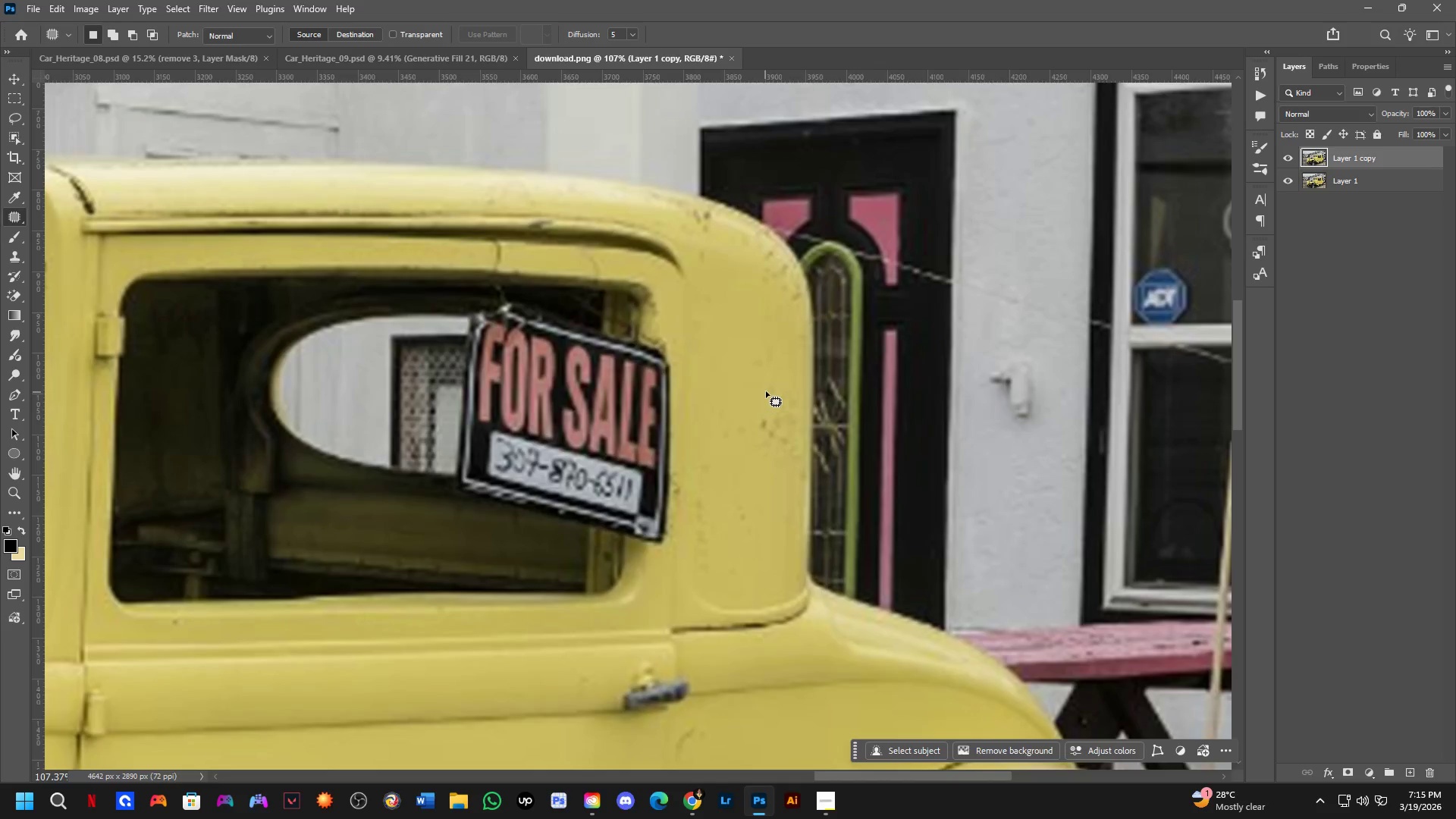 
left_click_drag(start_coordinate=[763, 409], to_coordinate=[738, 358])
 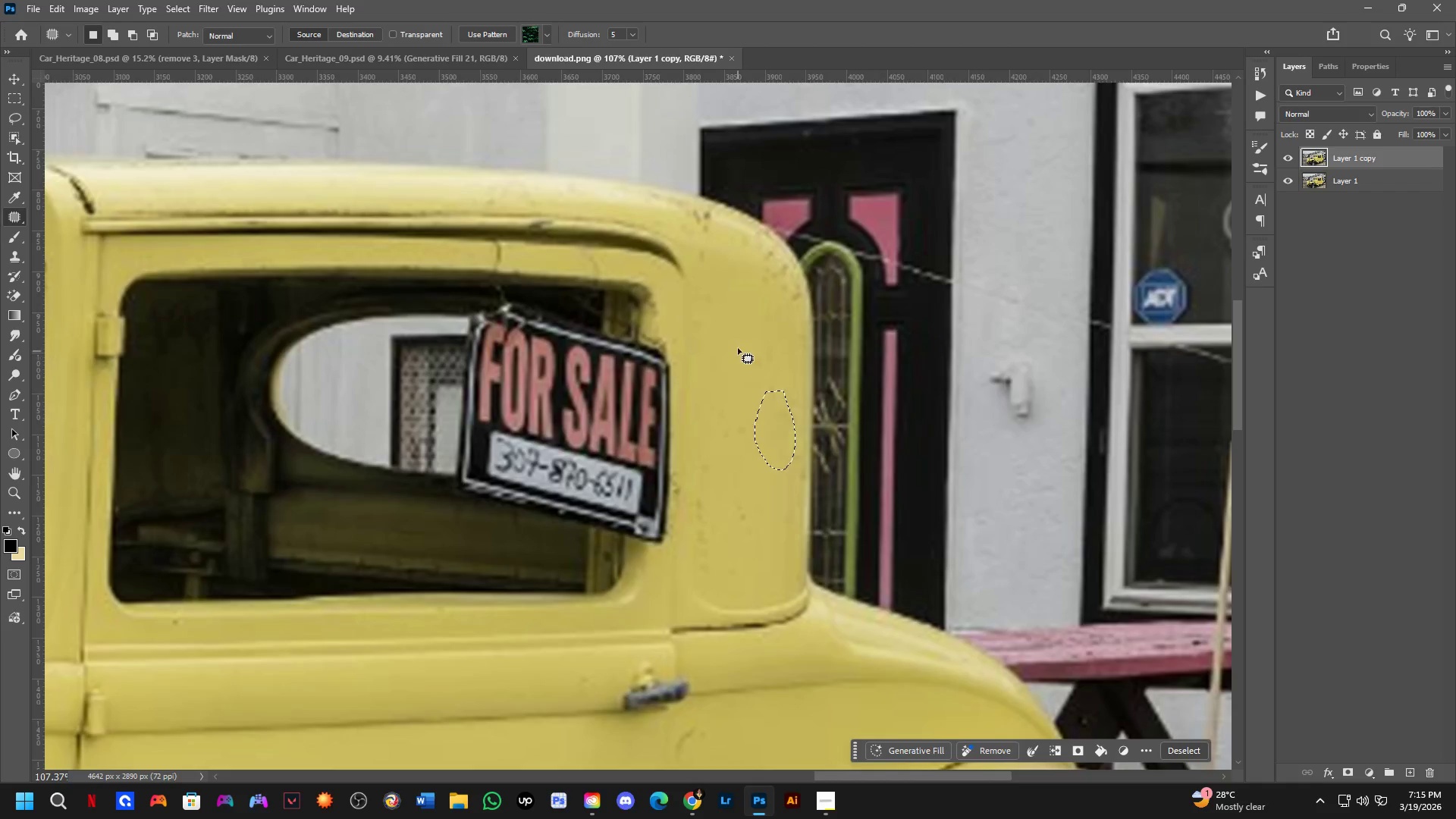 
double_click([738, 347])
 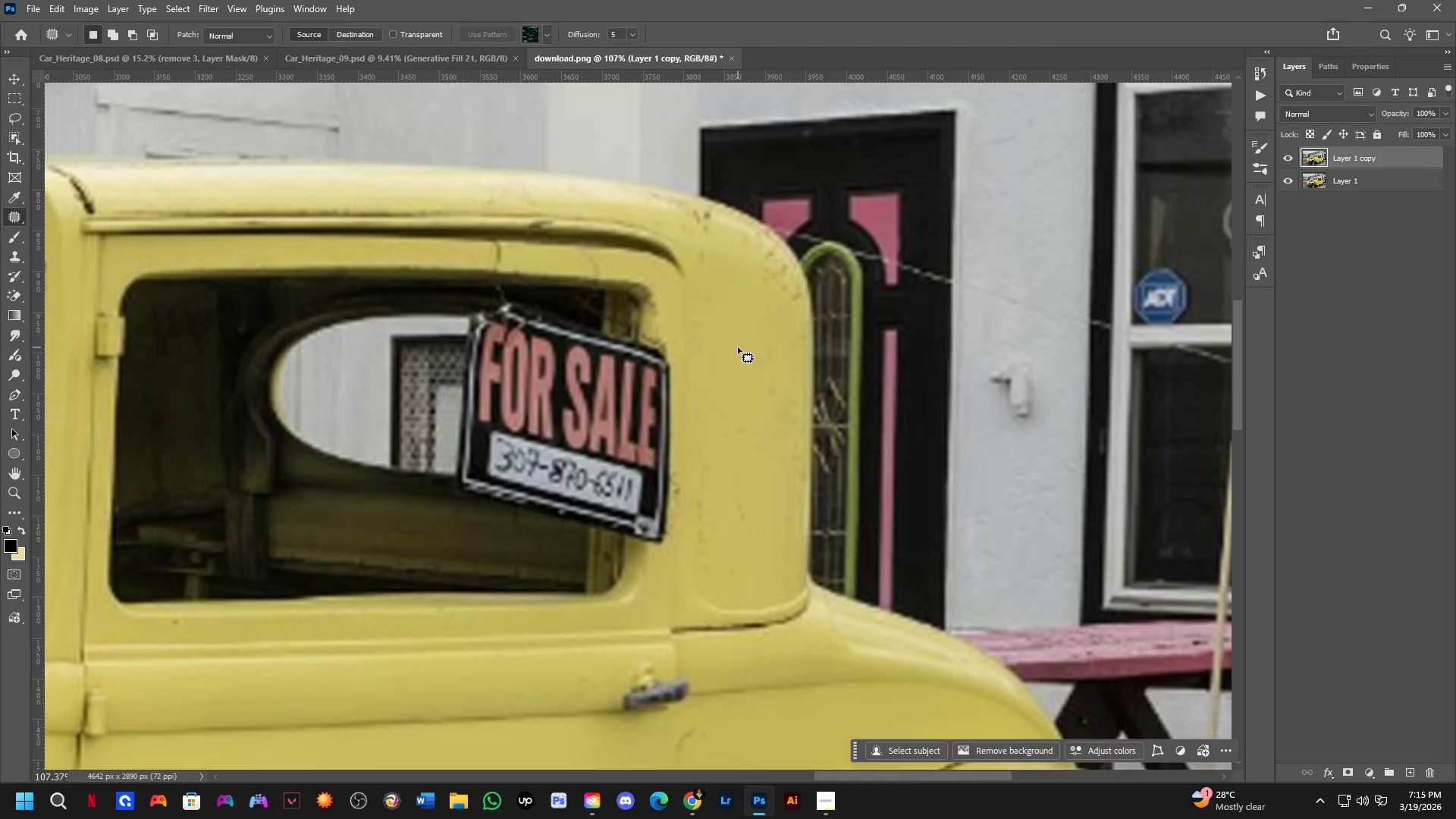 
hold_key(key=ShiftLeft, duration=0.39)
scroll: coordinate [724, 376], scroll_direction: down, amount: 7.0
 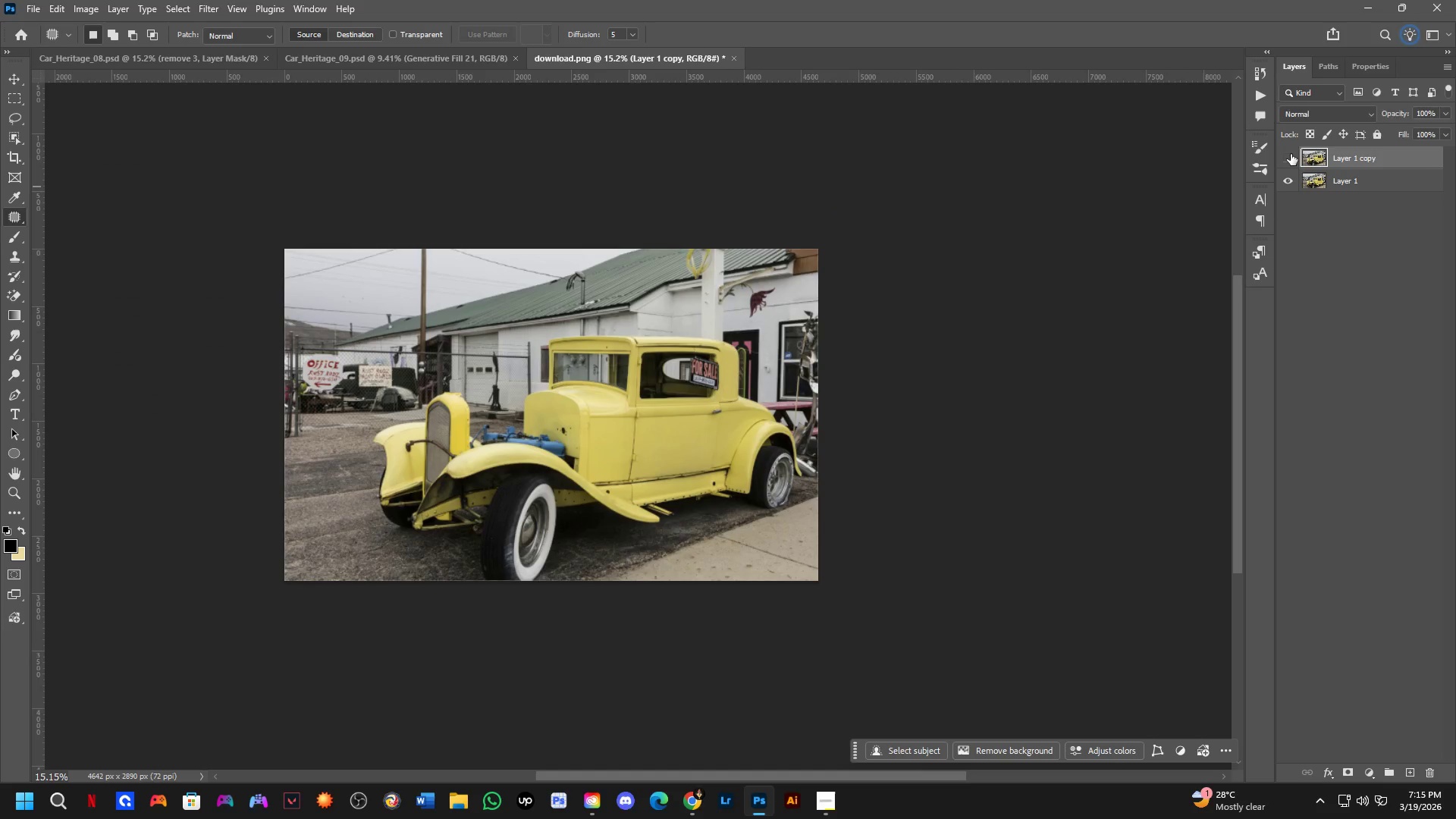 
double_click([1291, 154])
 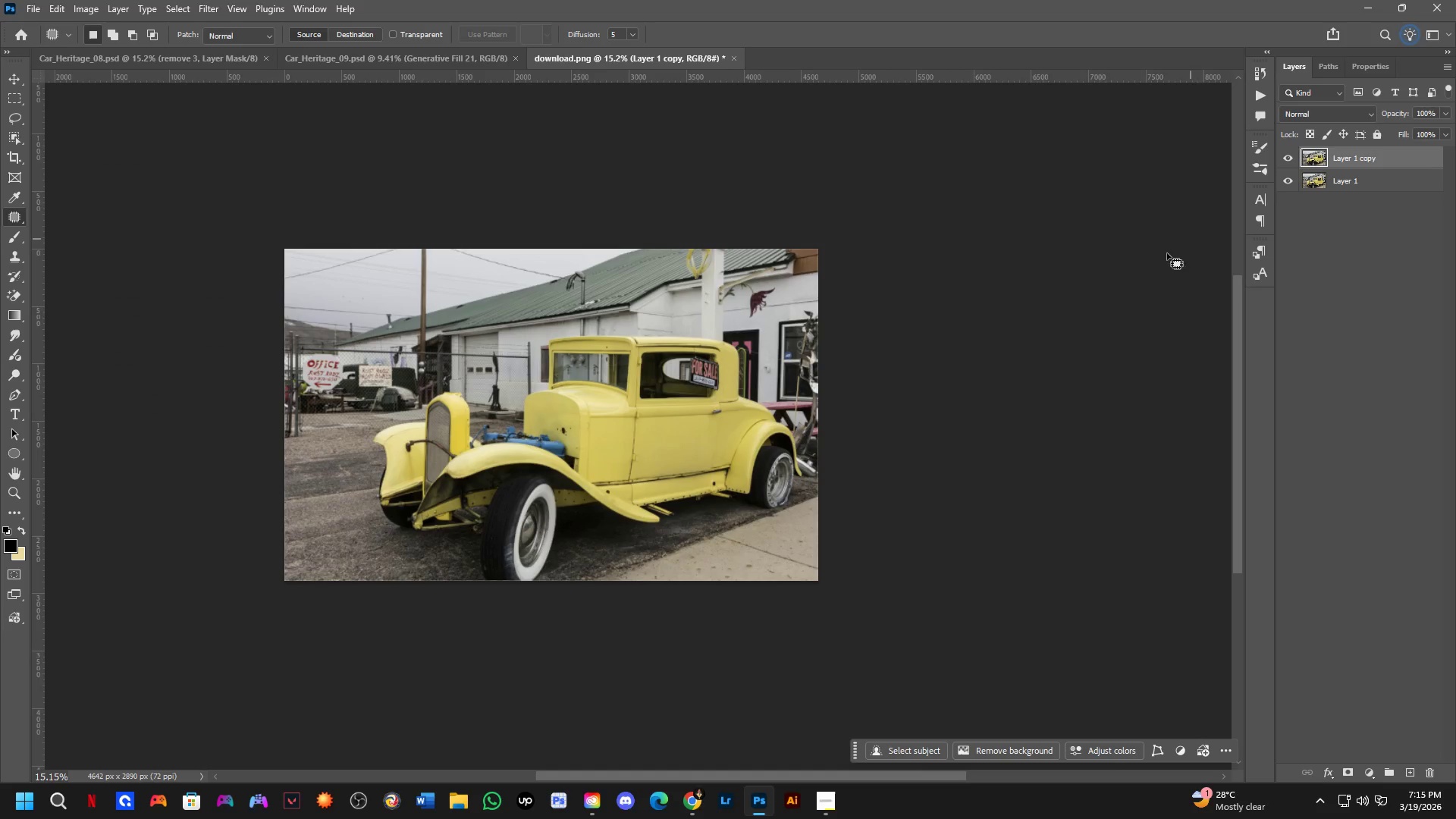 
hold_key(key=ShiftLeft, duration=0.36)
 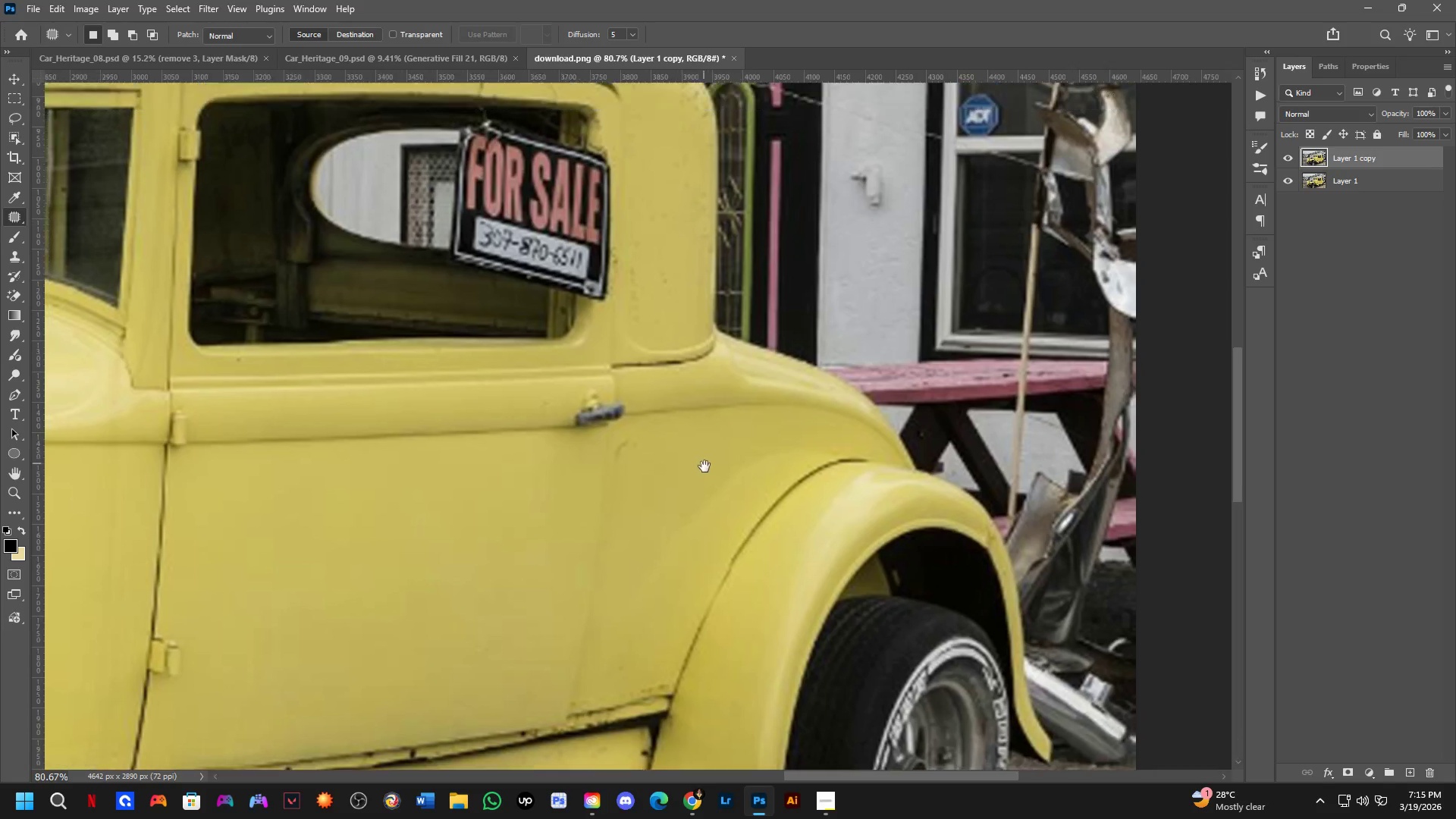 
hold_key(key=Space, duration=0.48)
 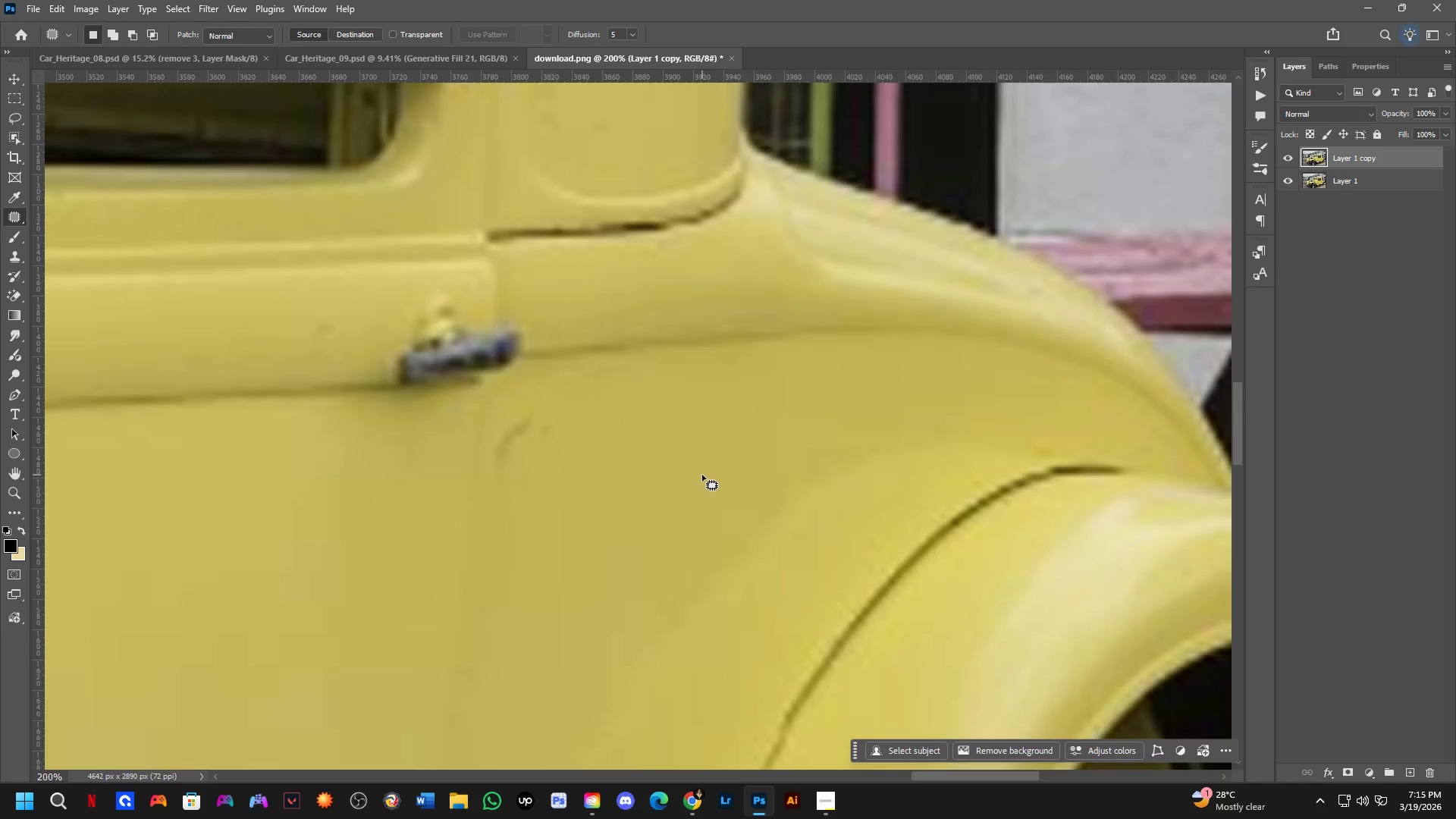 
left_click_drag(start_coordinate=[699, 435], to_coordinate=[709, 474])
 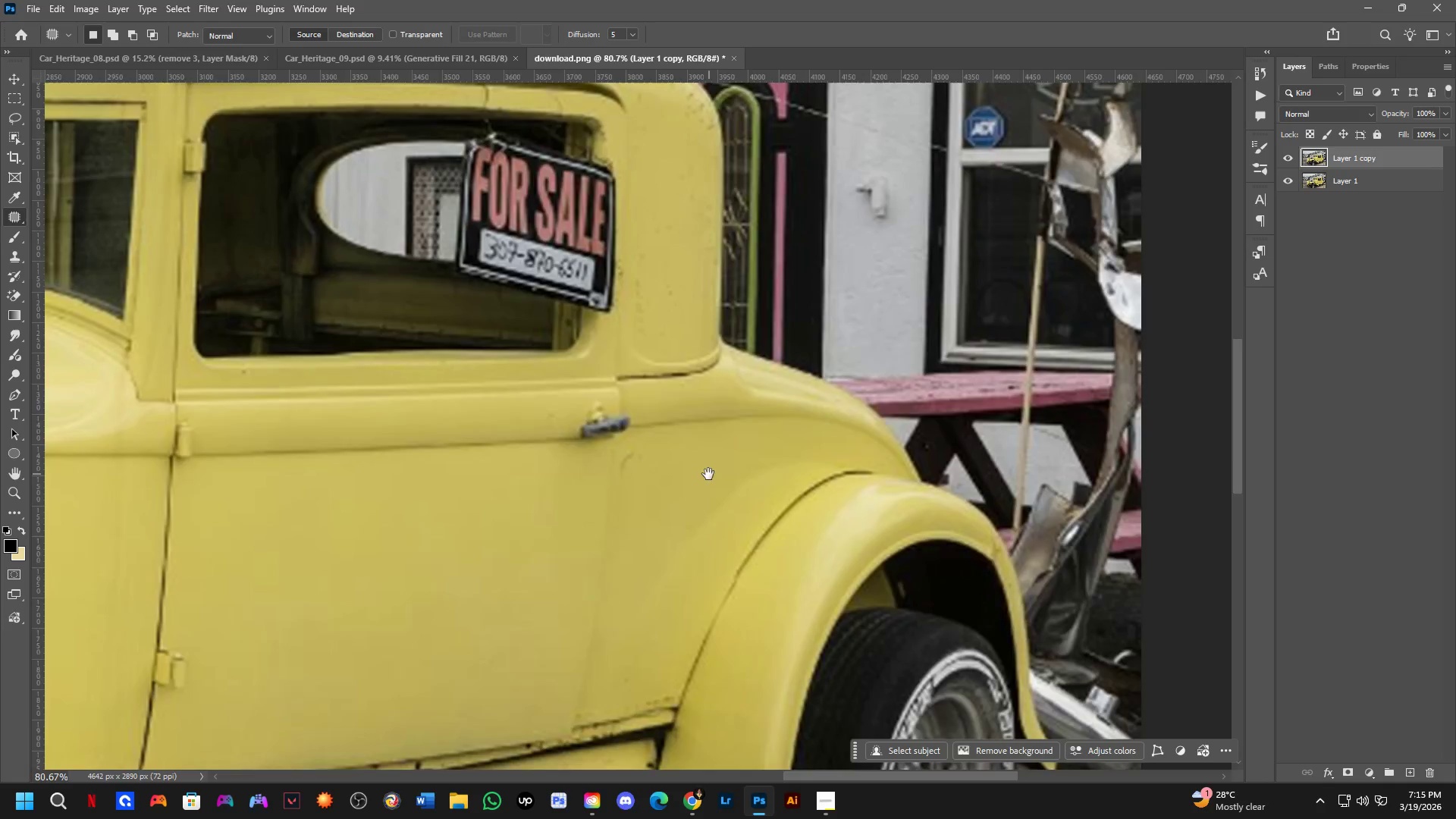 
key(Shift+ShiftLeft)
 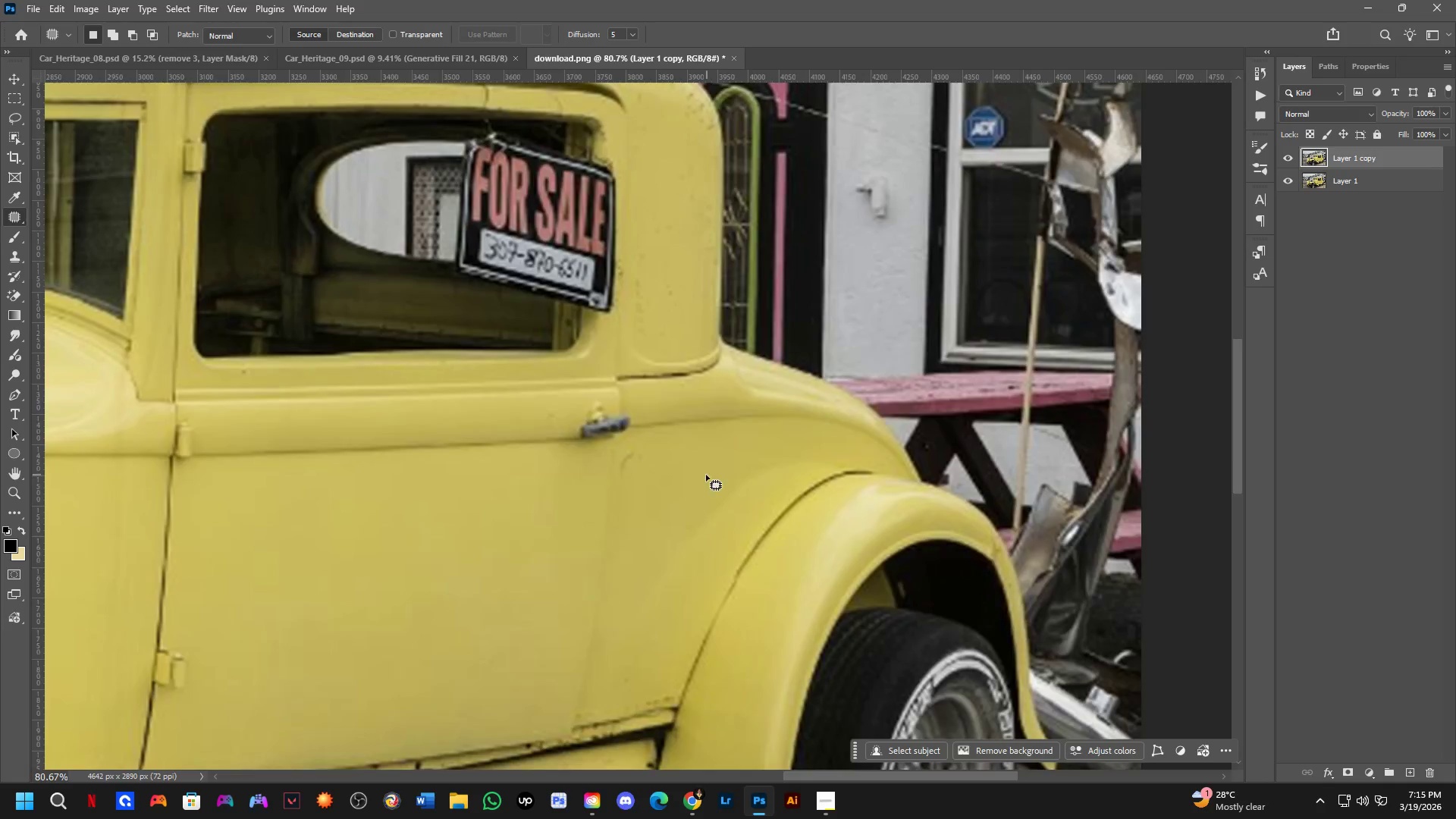 
scroll: coordinate [751, 384], scroll_direction: up, amount: 7.0
 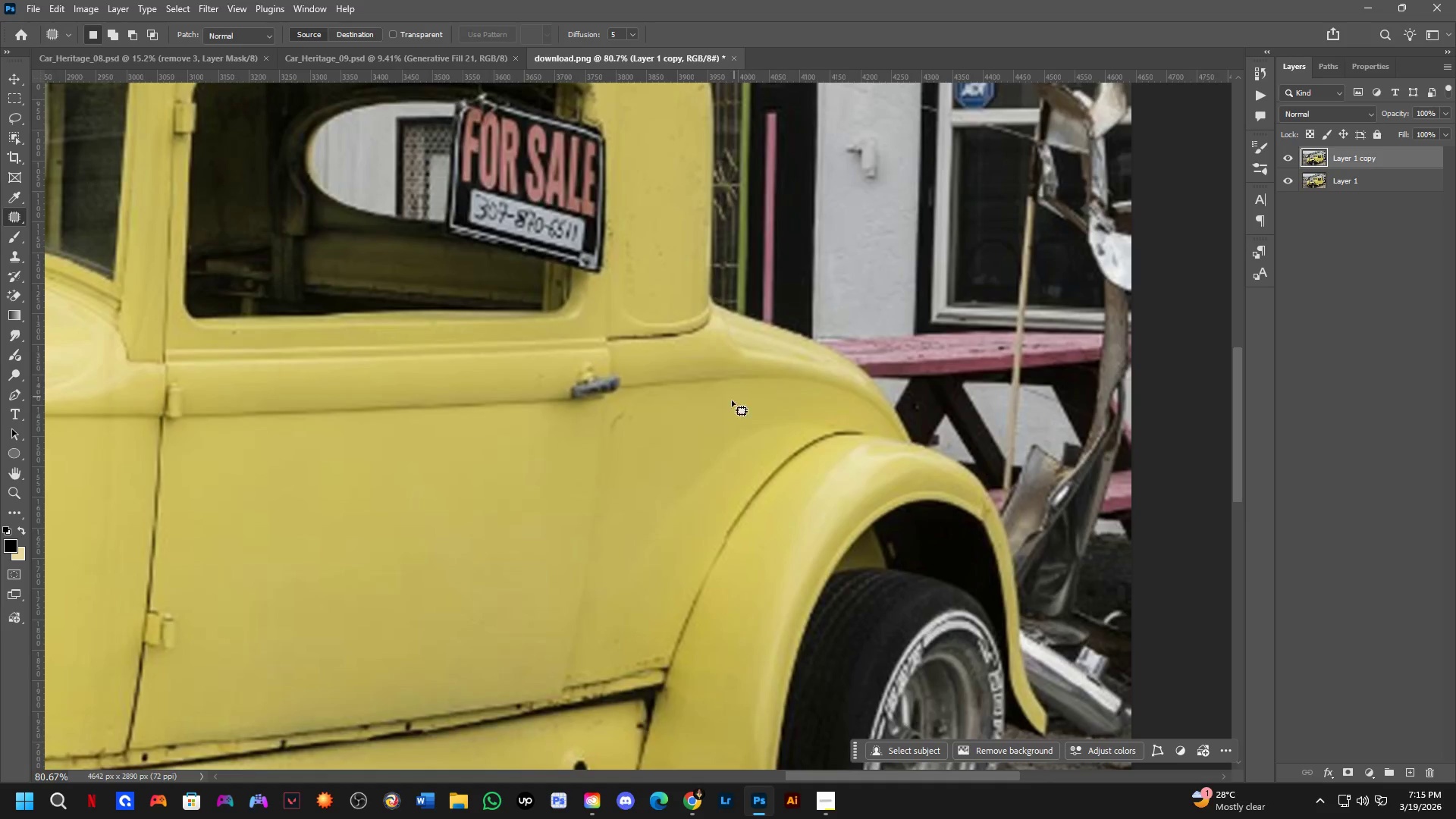 
hold_key(key=Space, duration=1.52)
 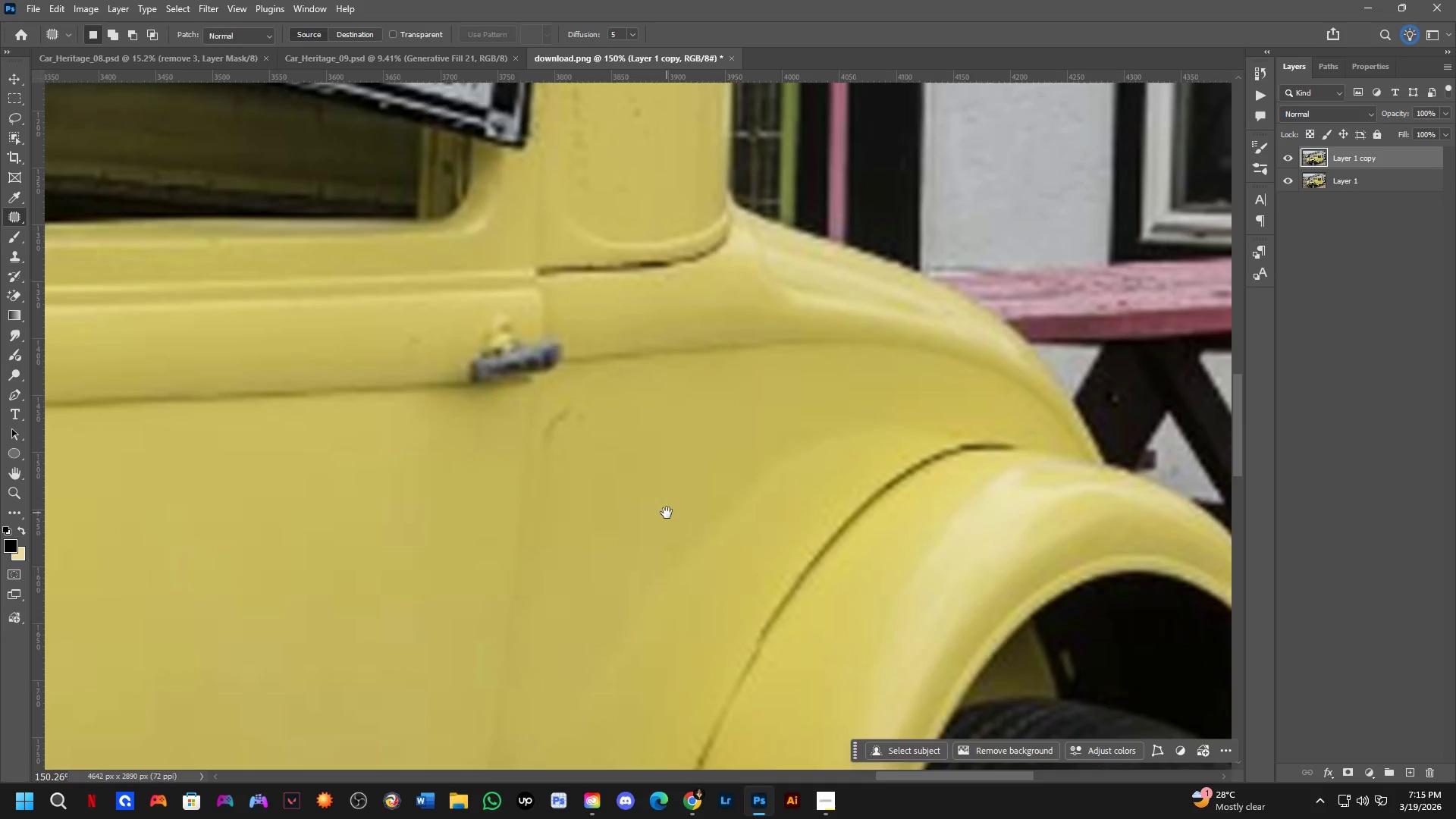 
left_click_drag(start_coordinate=[670, 537], to_coordinate=[667, 513])
 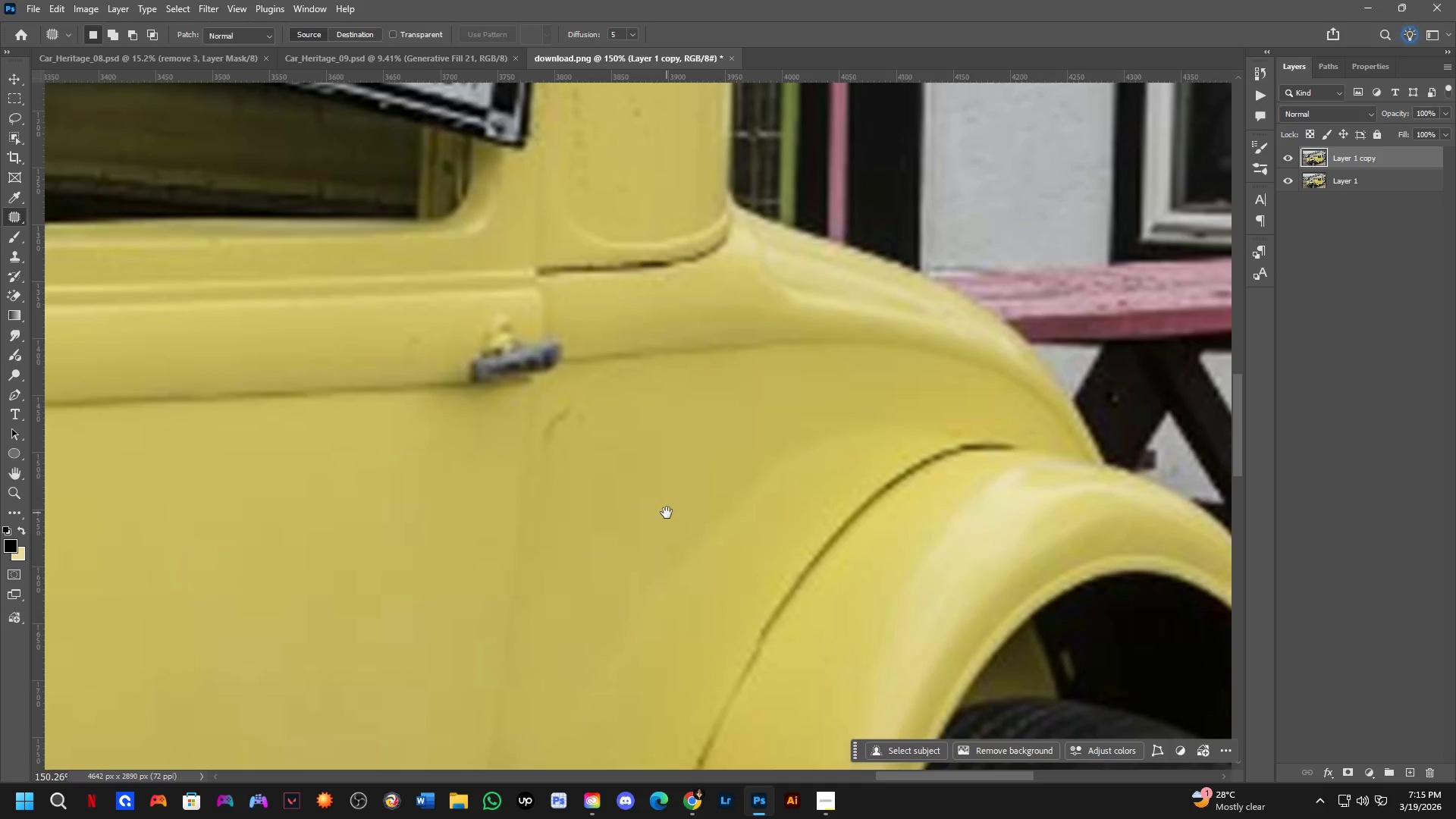 
scroll: coordinate [702, 475], scroll_direction: down, amount: 1.0
 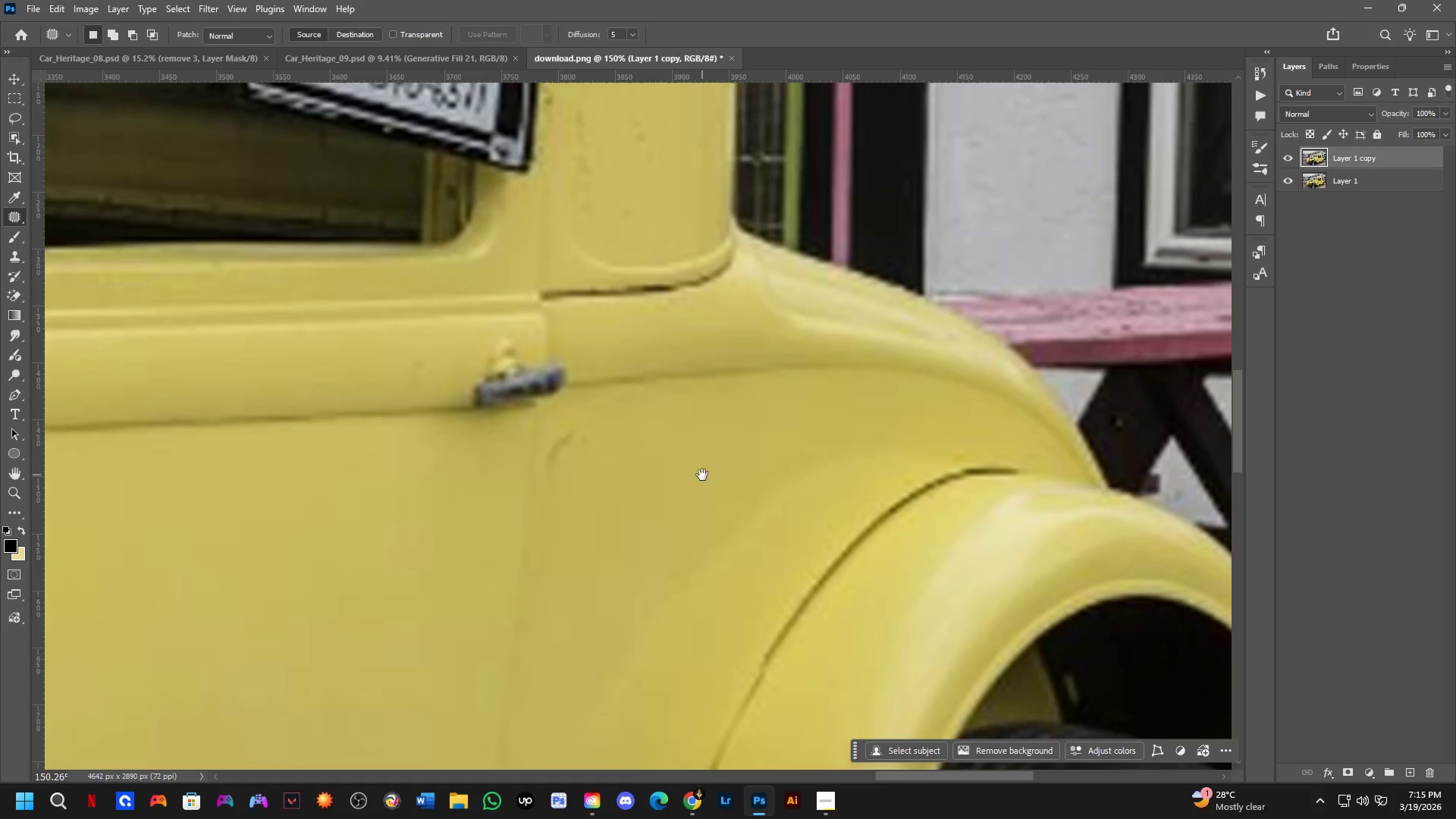 
hold_key(key=Space, duration=1.52)
 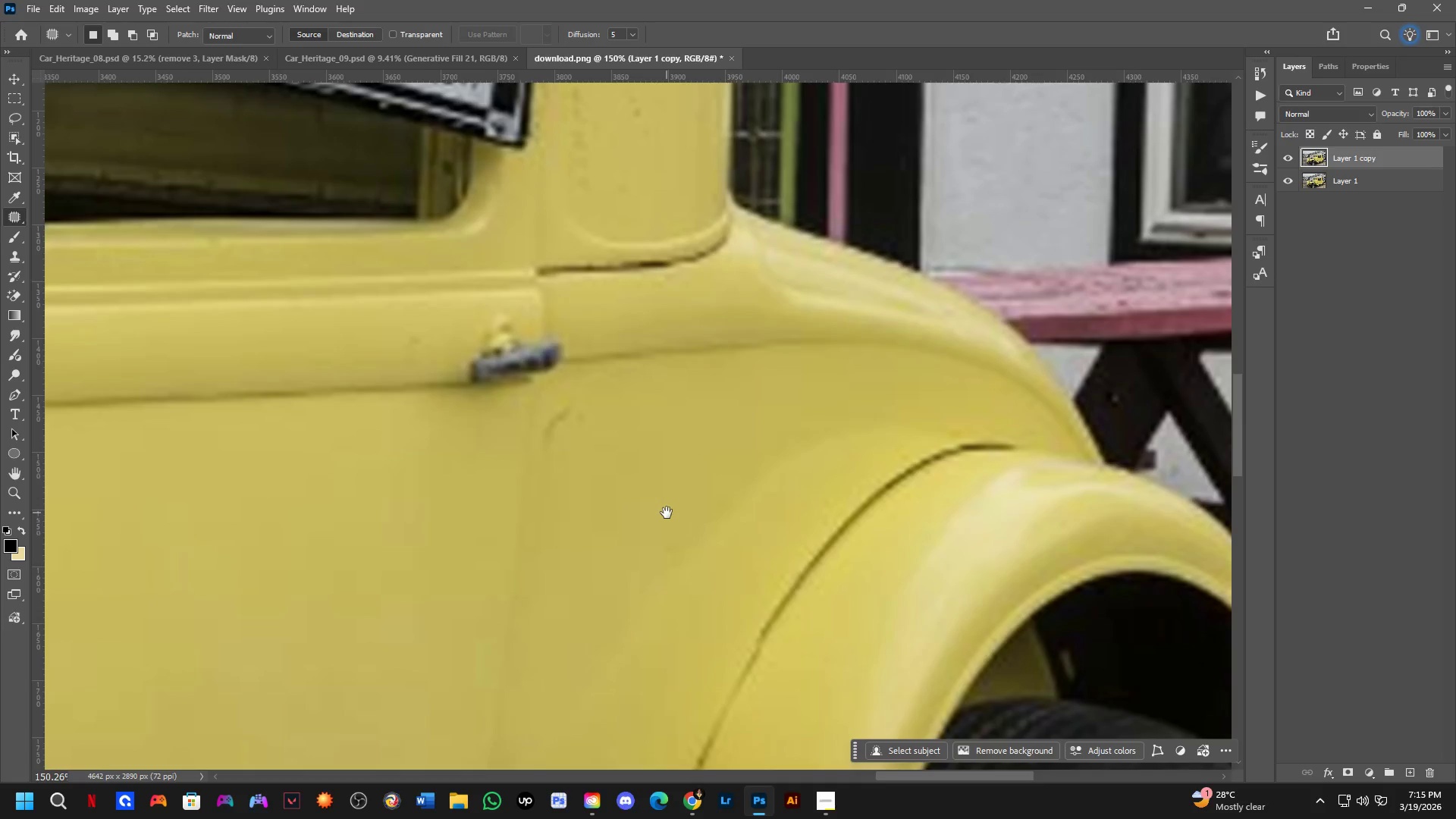 
hold_key(key=Space, duration=1.5)
 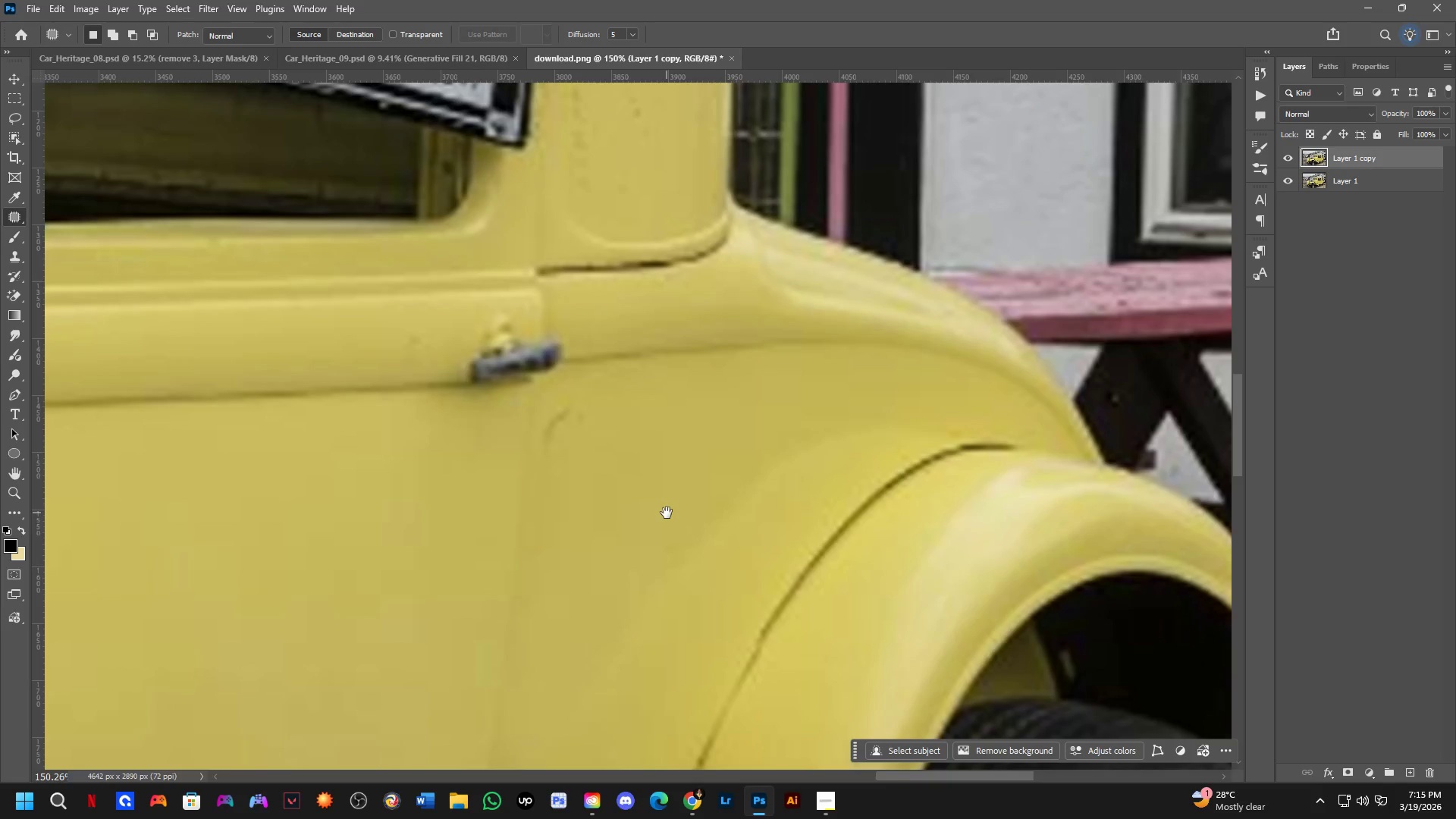 
hold_key(key=Space, duration=1.5)
 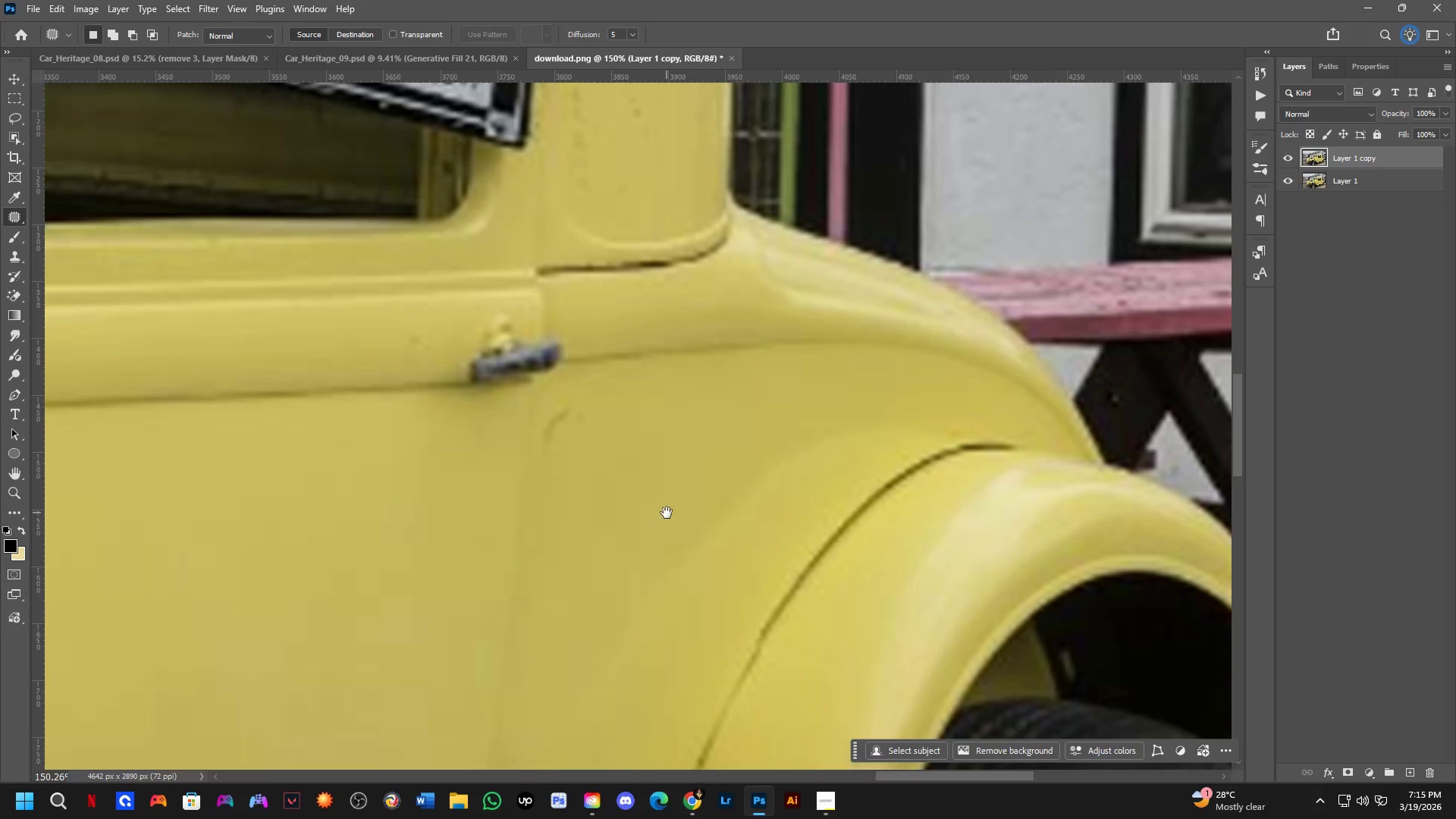 
hold_key(key=Space, duration=1.51)
 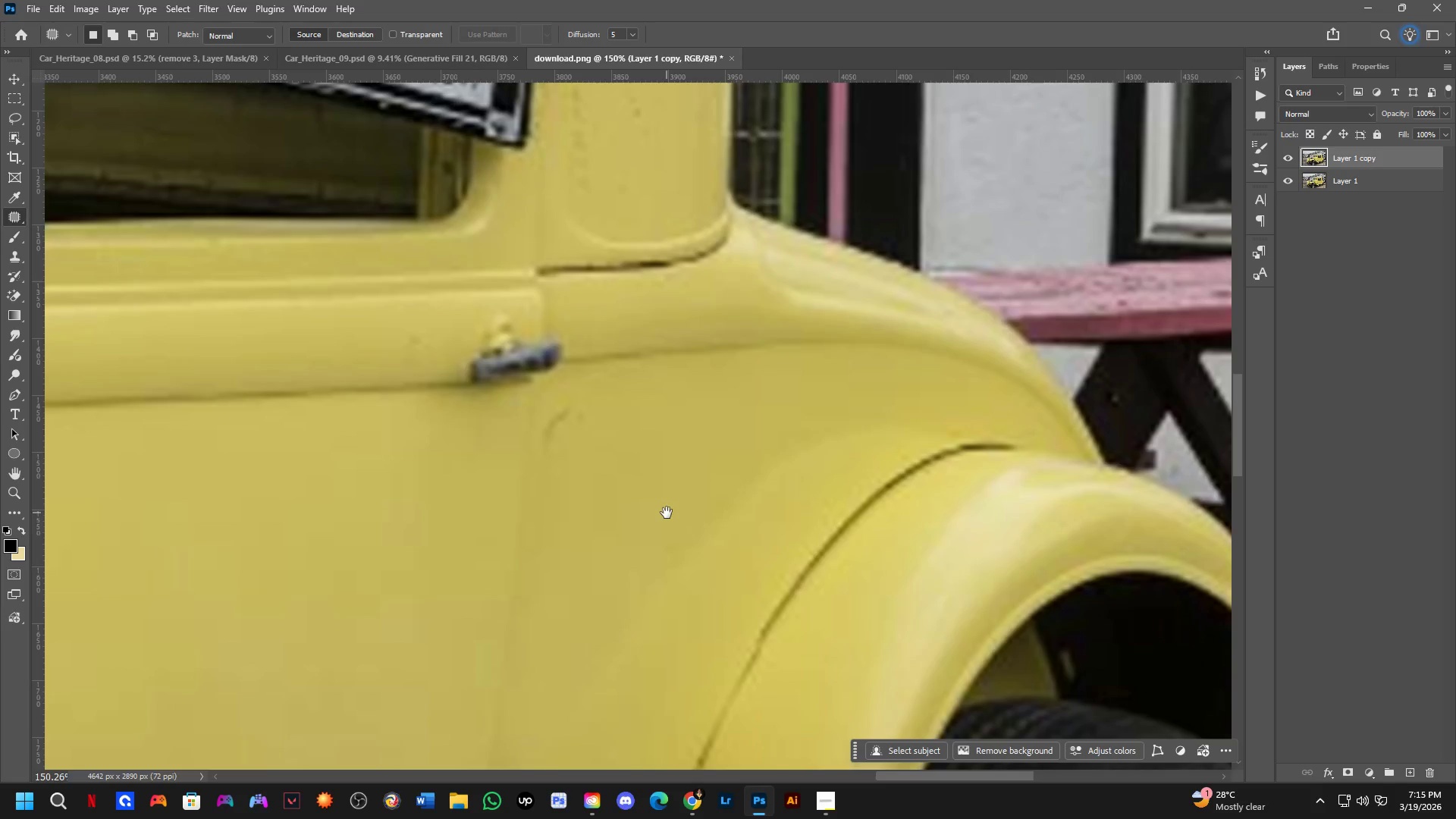 
hold_key(key=Space, duration=1.52)
 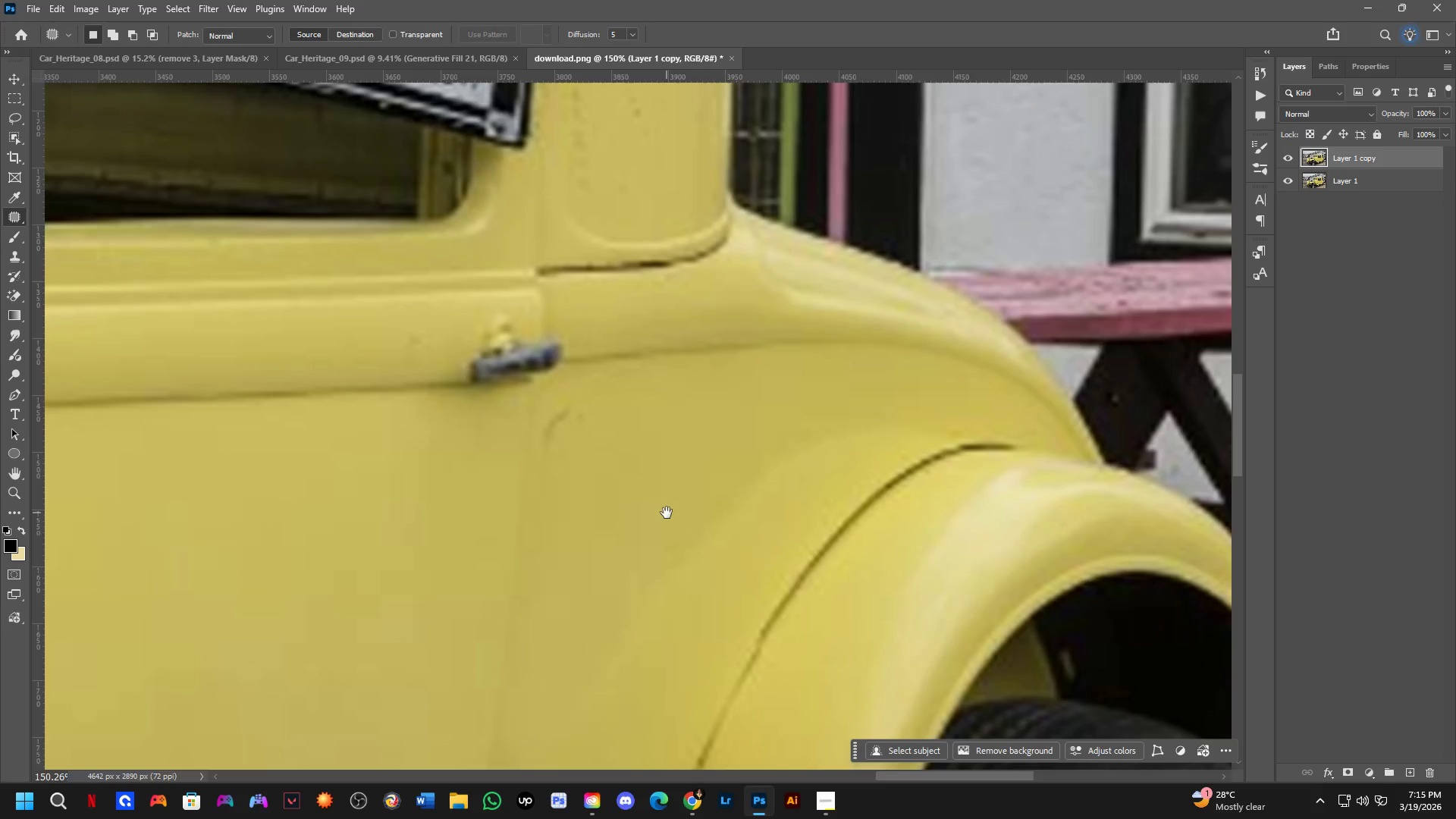 
hold_key(key=Space, duration=1.51)
 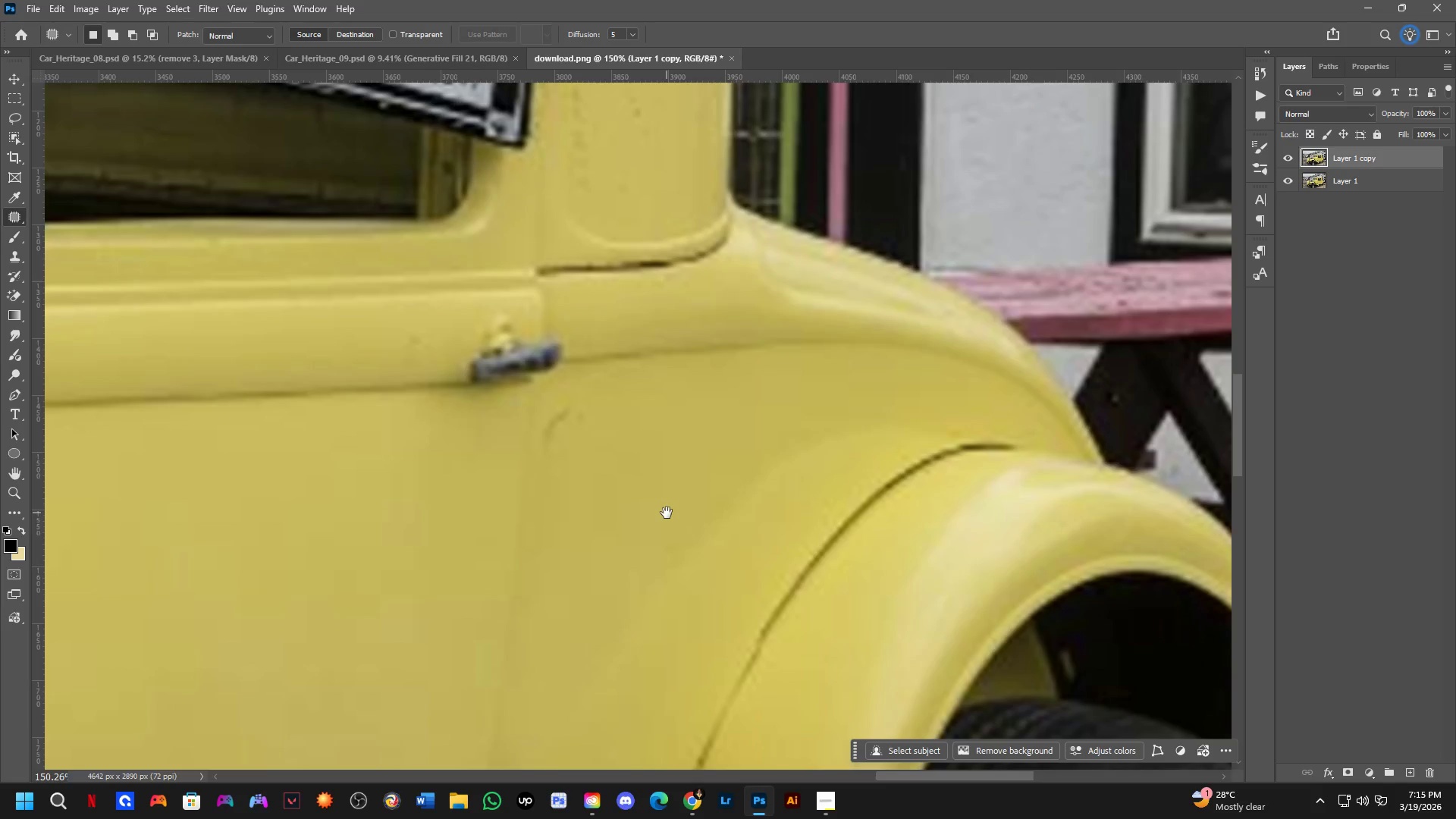 
hold_key(key=Space, duration=0.66)
 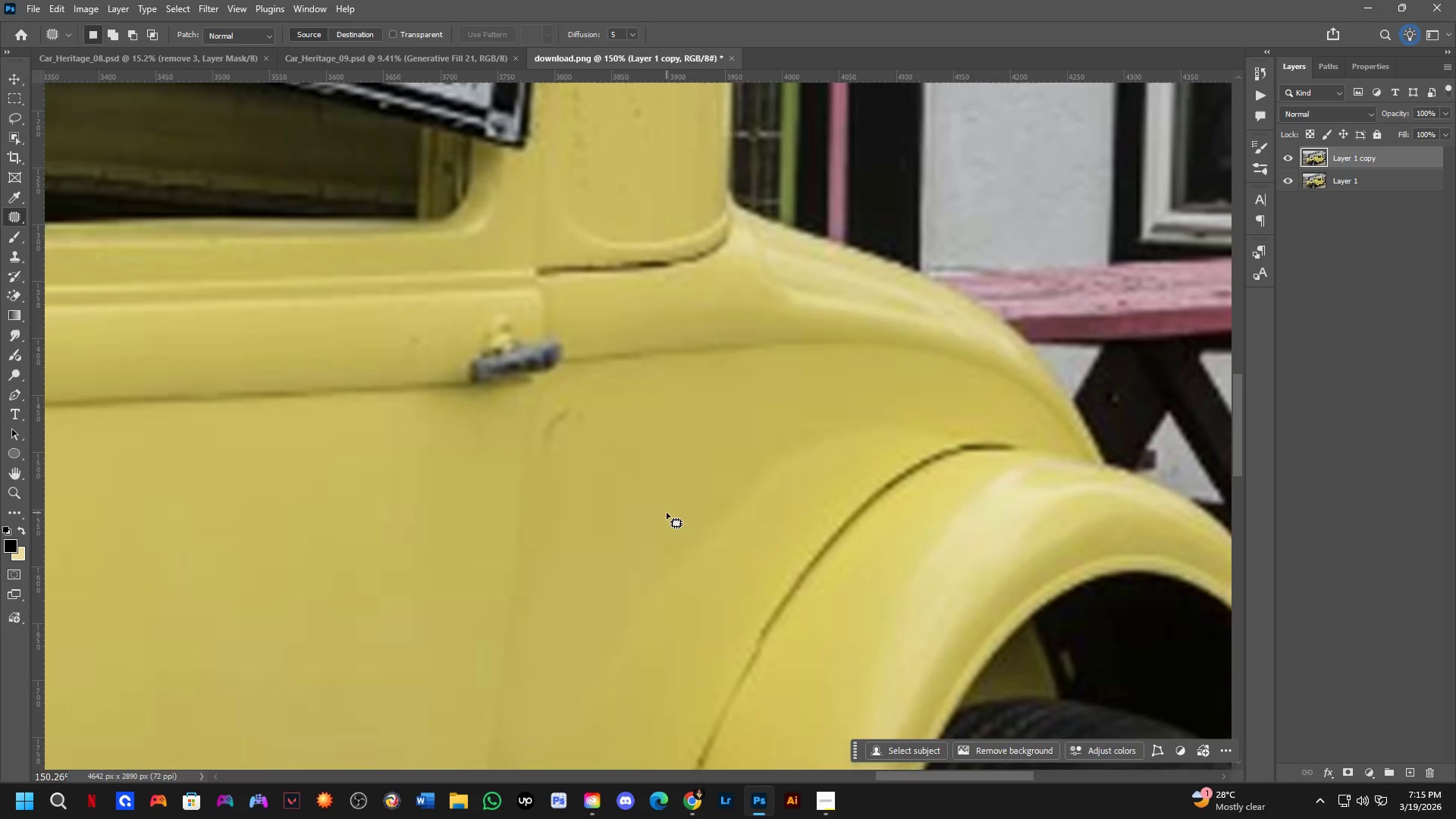 
wait(10.17)
 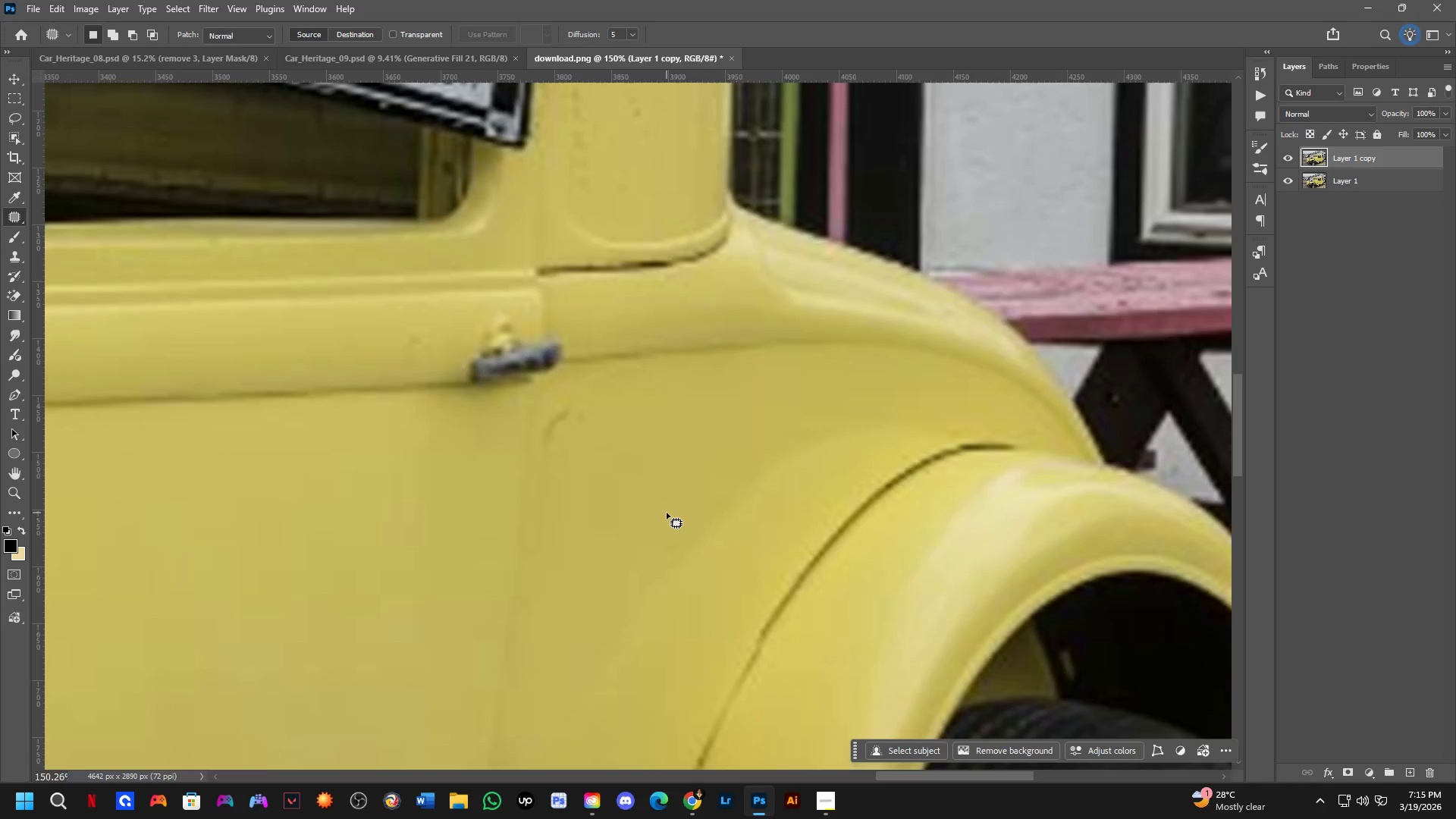 
left_click_drag(start_coordinate=[567, 379], to_coordinate=[602, 391])
 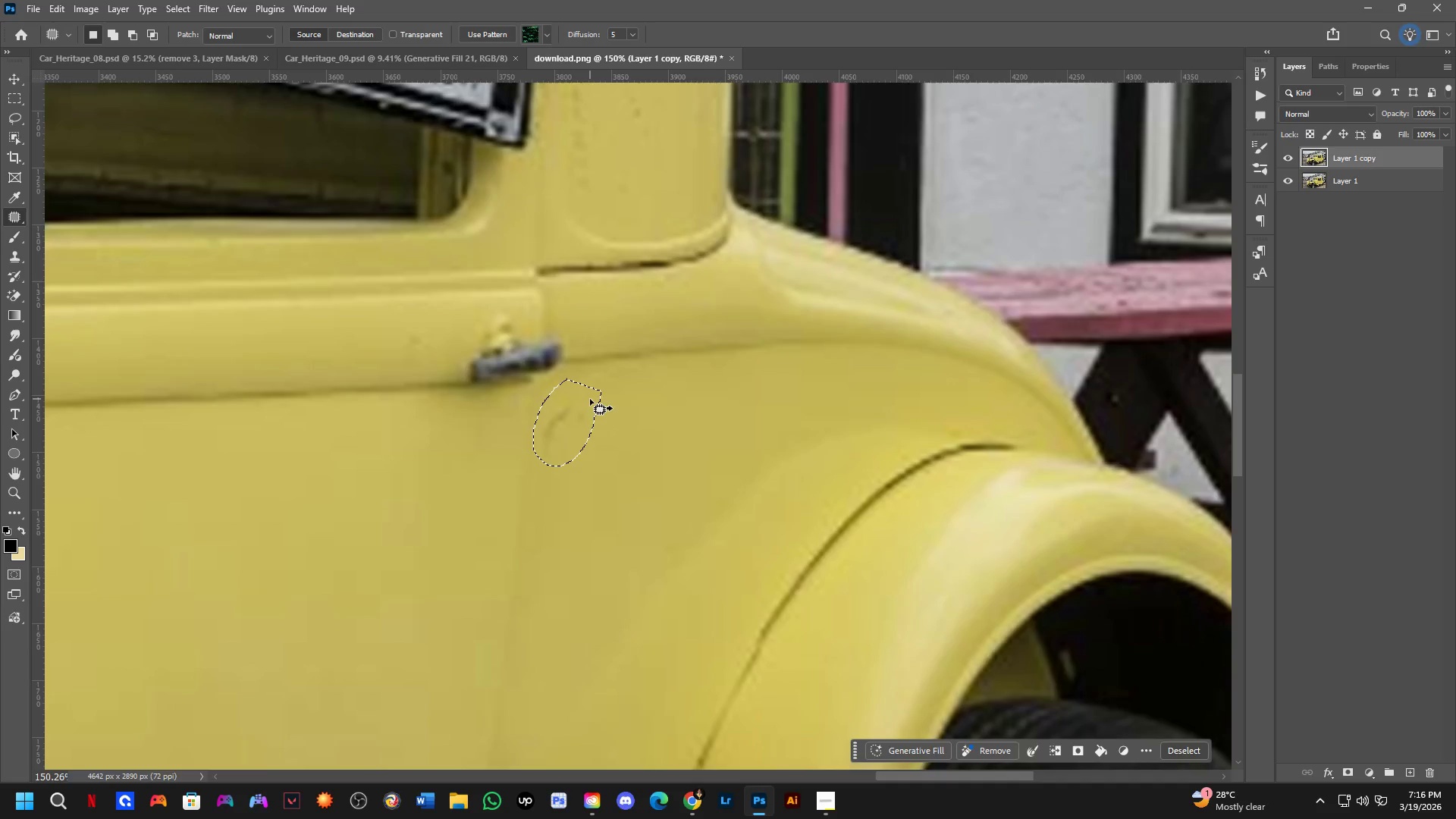 
left_click_drag(start_coordinate=[592, 403], to_coordinate=[638, 422])
 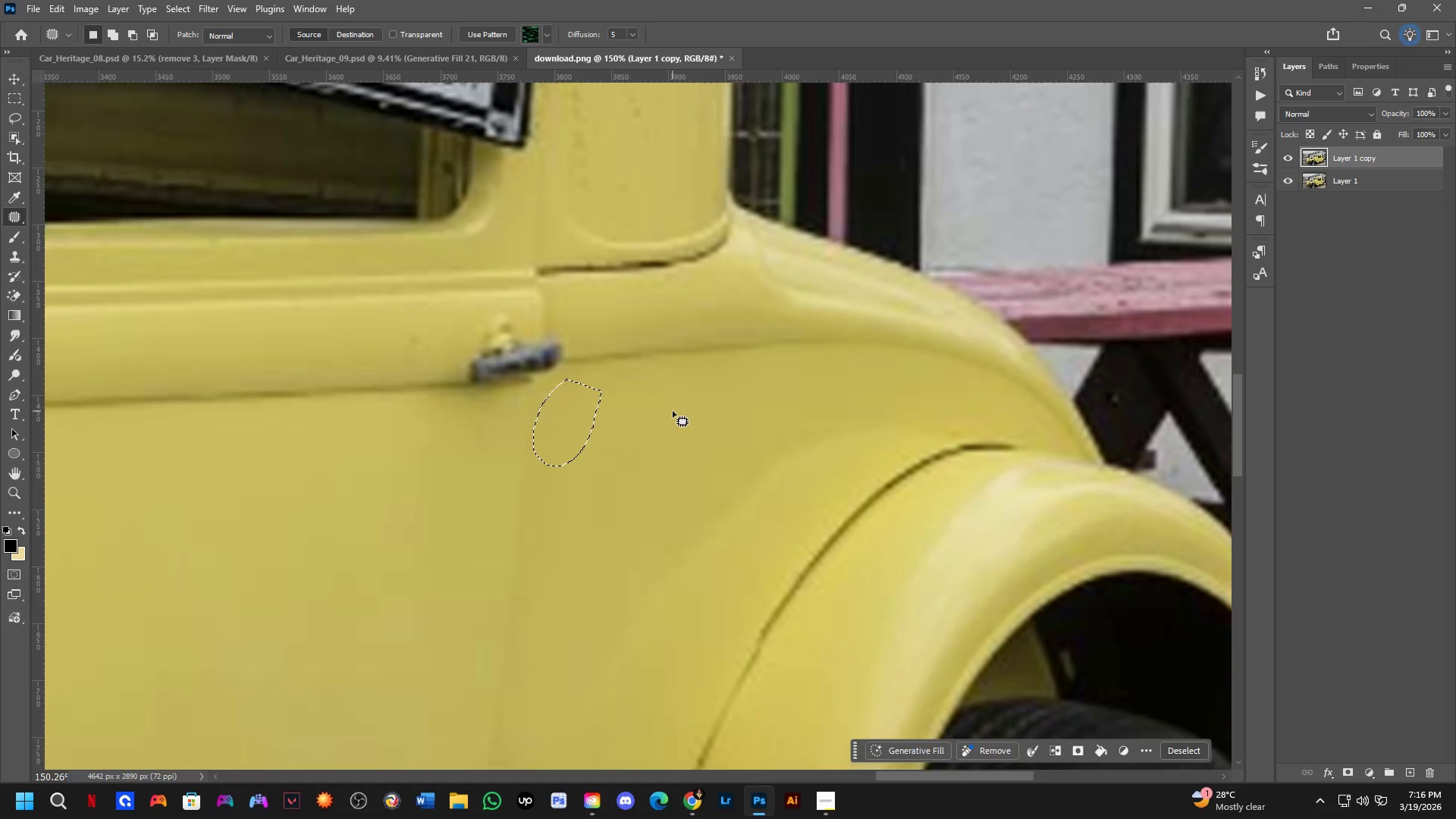 
left_click([673, 411])
 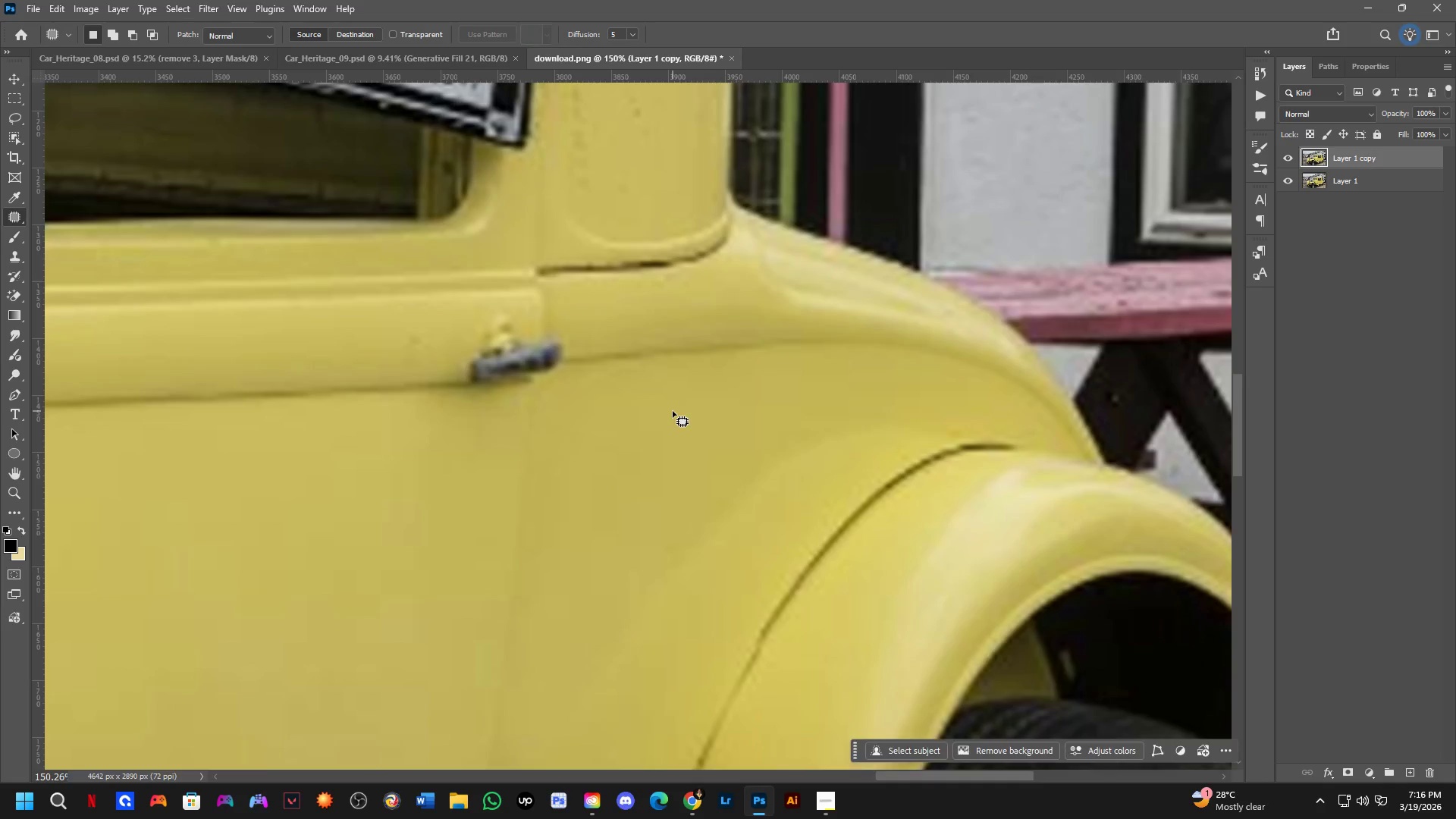 
scroll: coordinate [682, 416], scroll_direction: down, amount: 3.0
 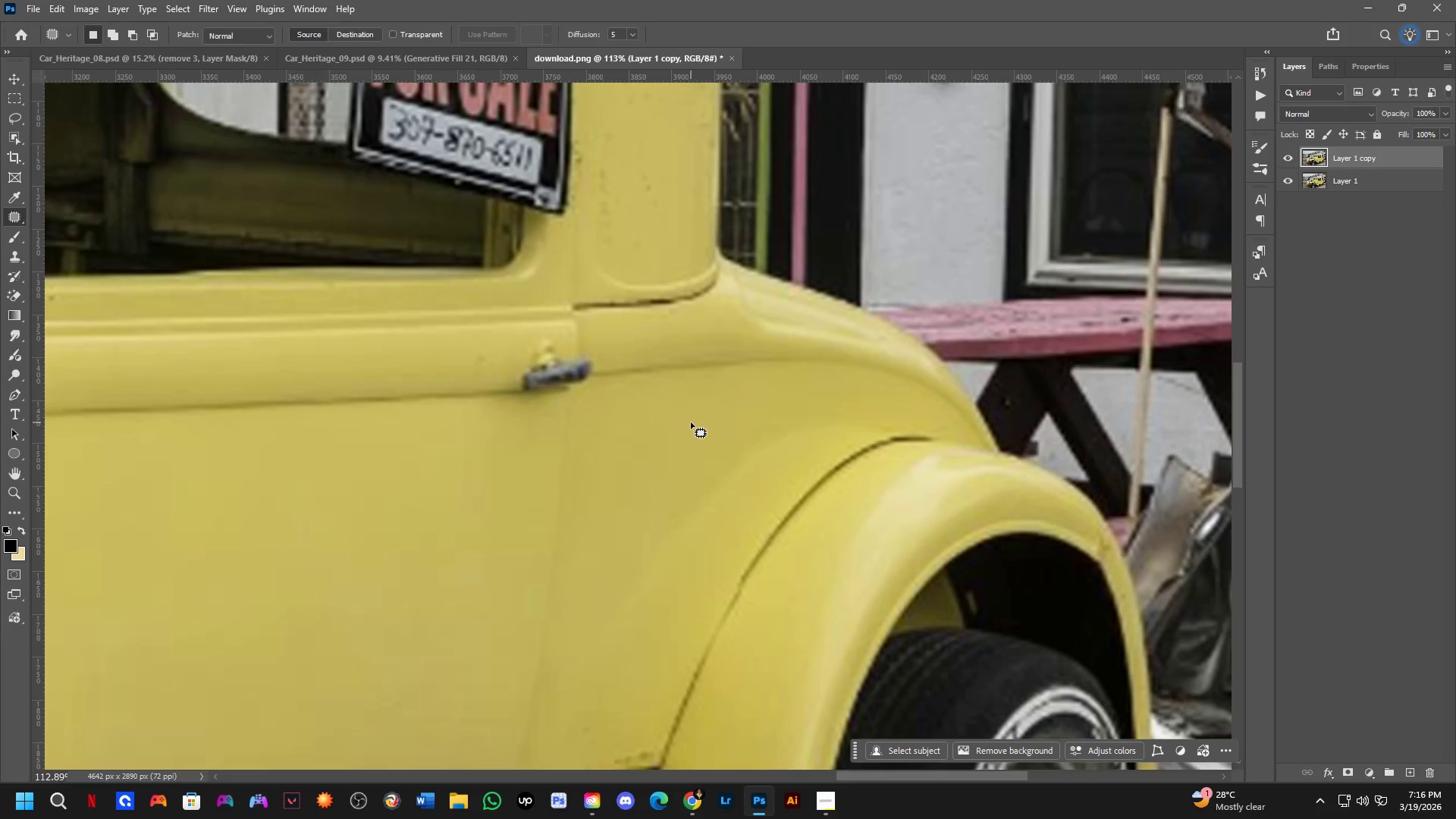 
hold_key(key=Space, duration=1.2)
 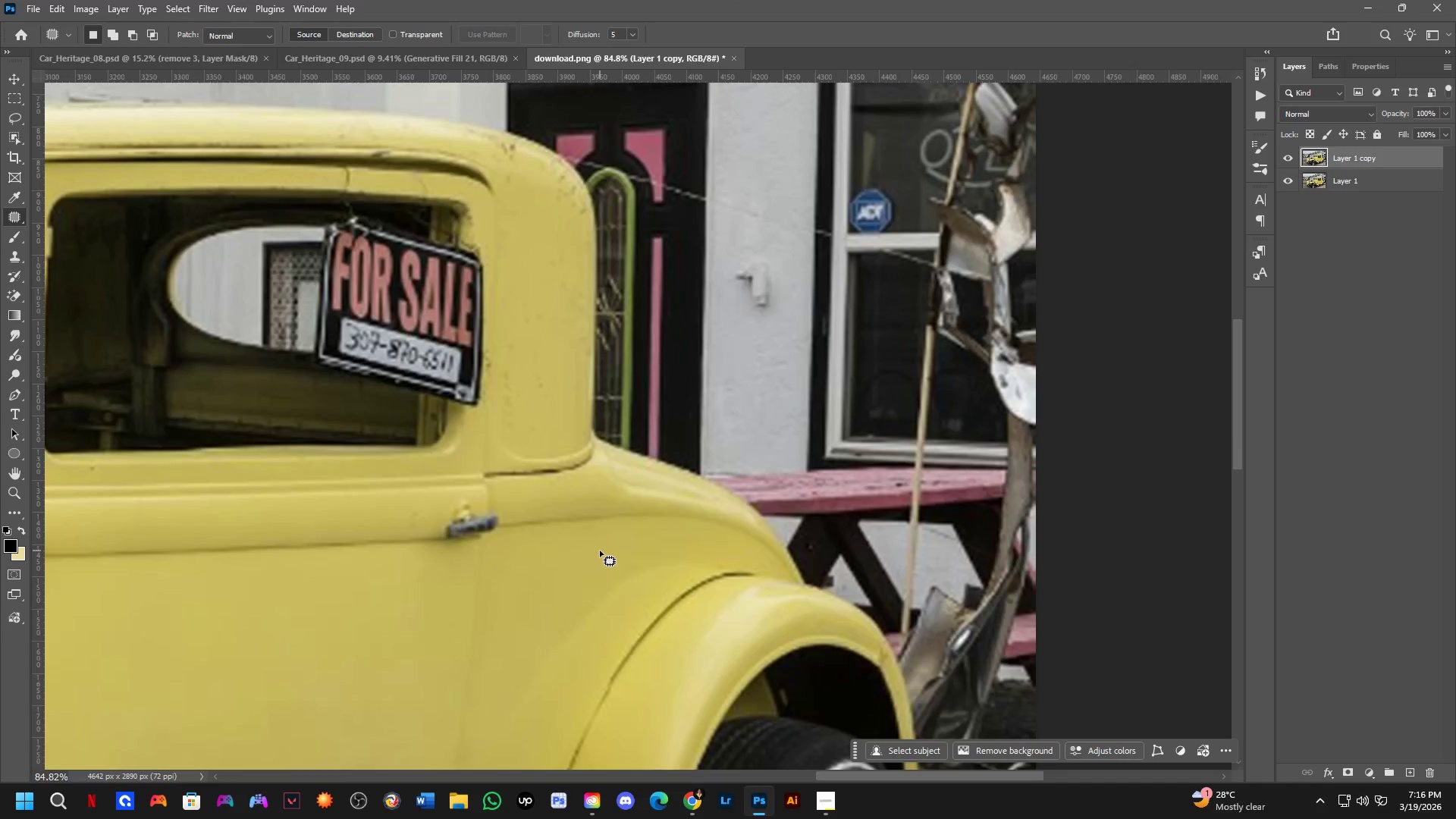 
left_click_drag(start_coordinate=[730, 412], to_coordinate=[602, 554])
 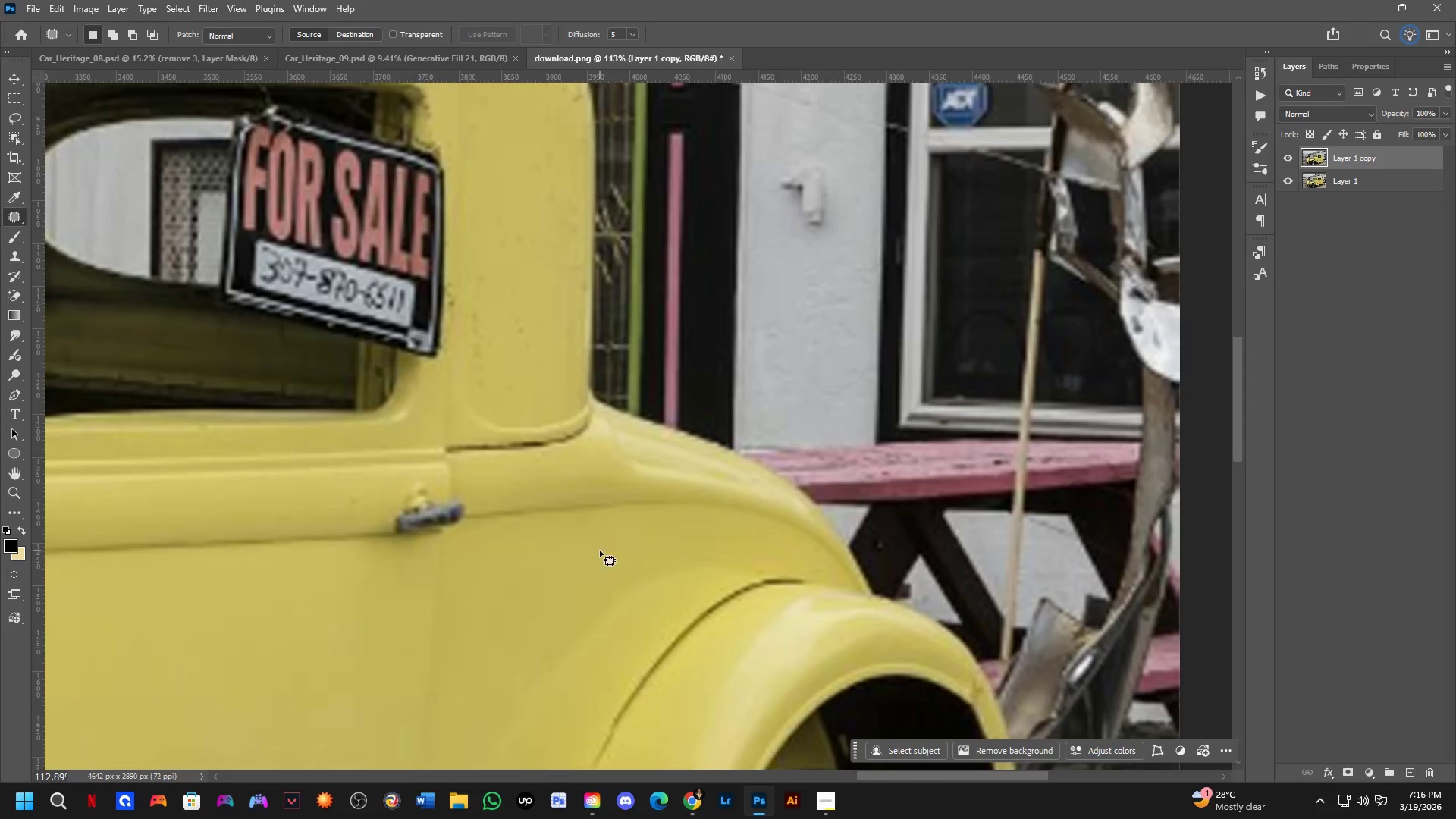 
hold_key(key=Space, duration=1.5)
 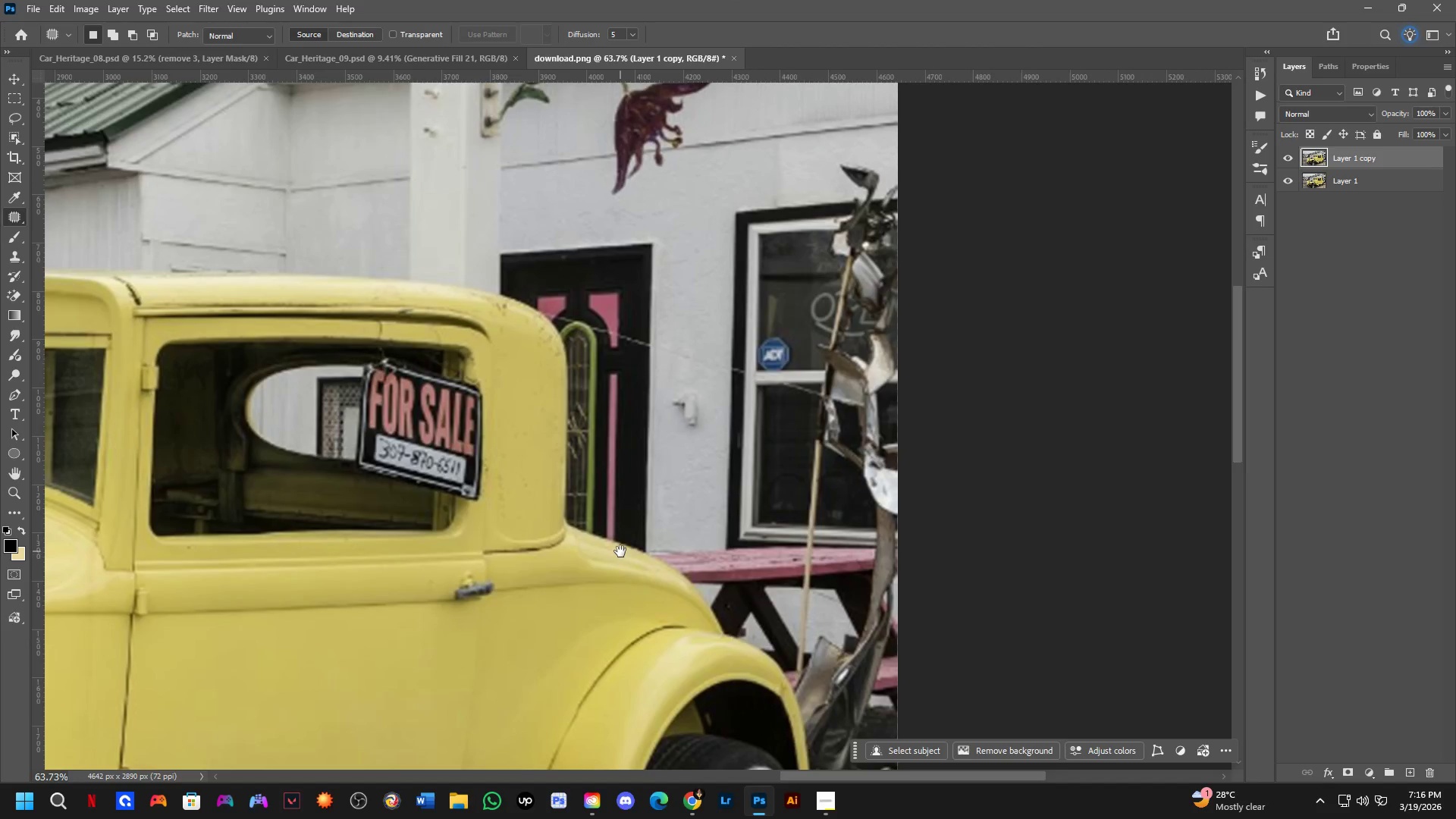 
left_click_drag(start_coordinate=[651, 495], to_coordinate=[621, 554])
 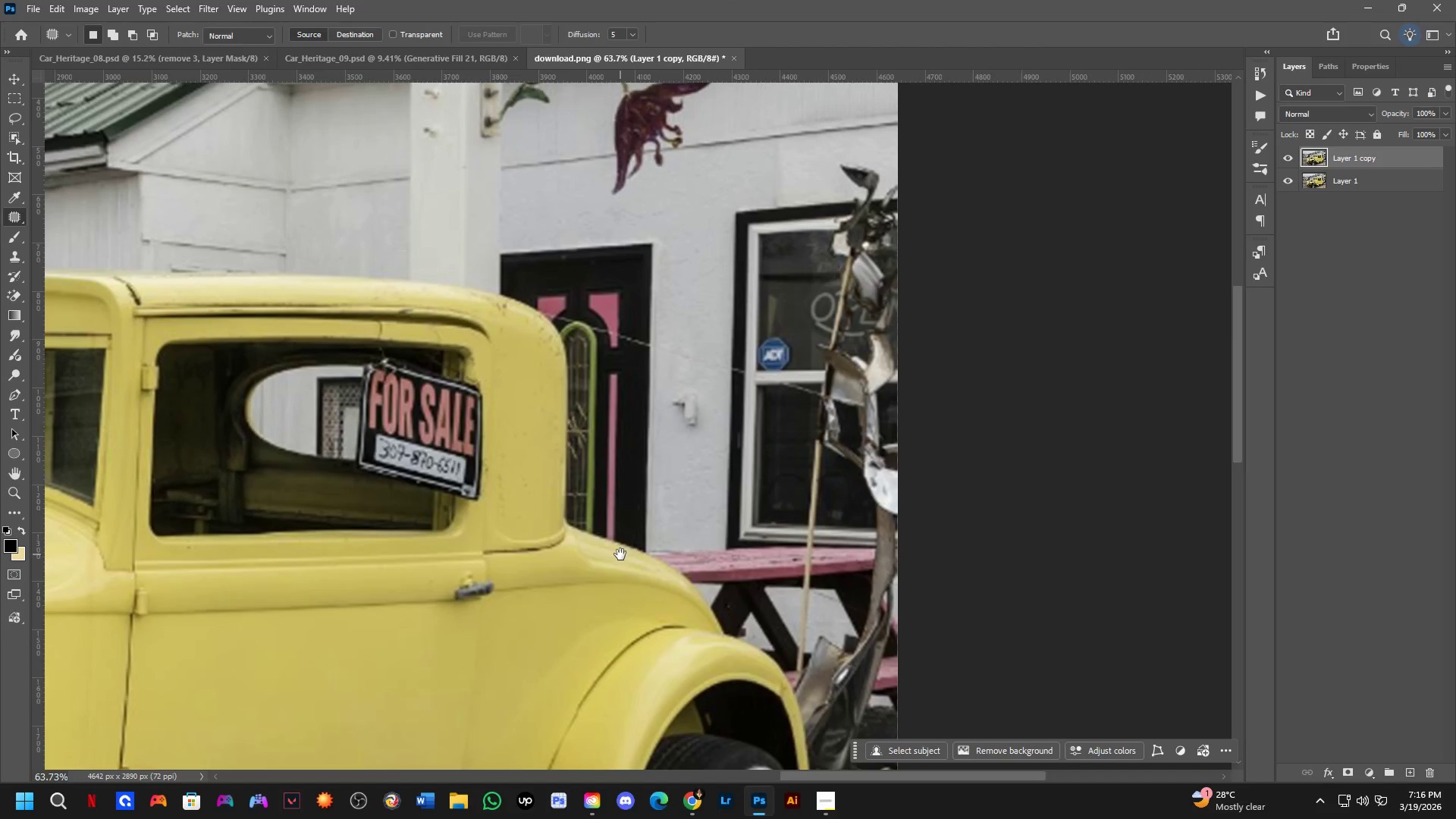 
scroll: coordinate [600, 551], scroll_direction: down, amount: 6.0
 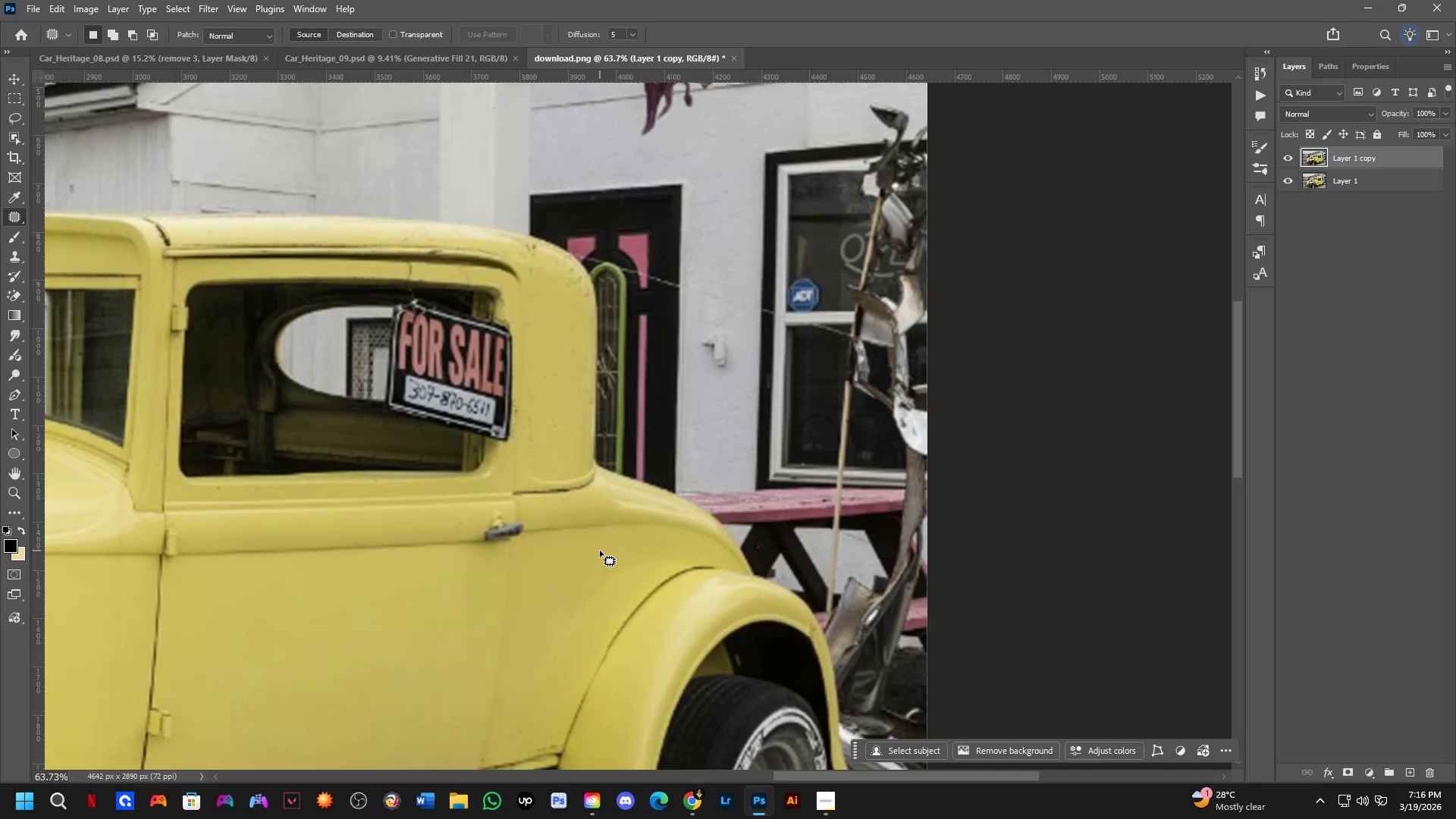 
hold_key(key=Space, duration=1.0)
 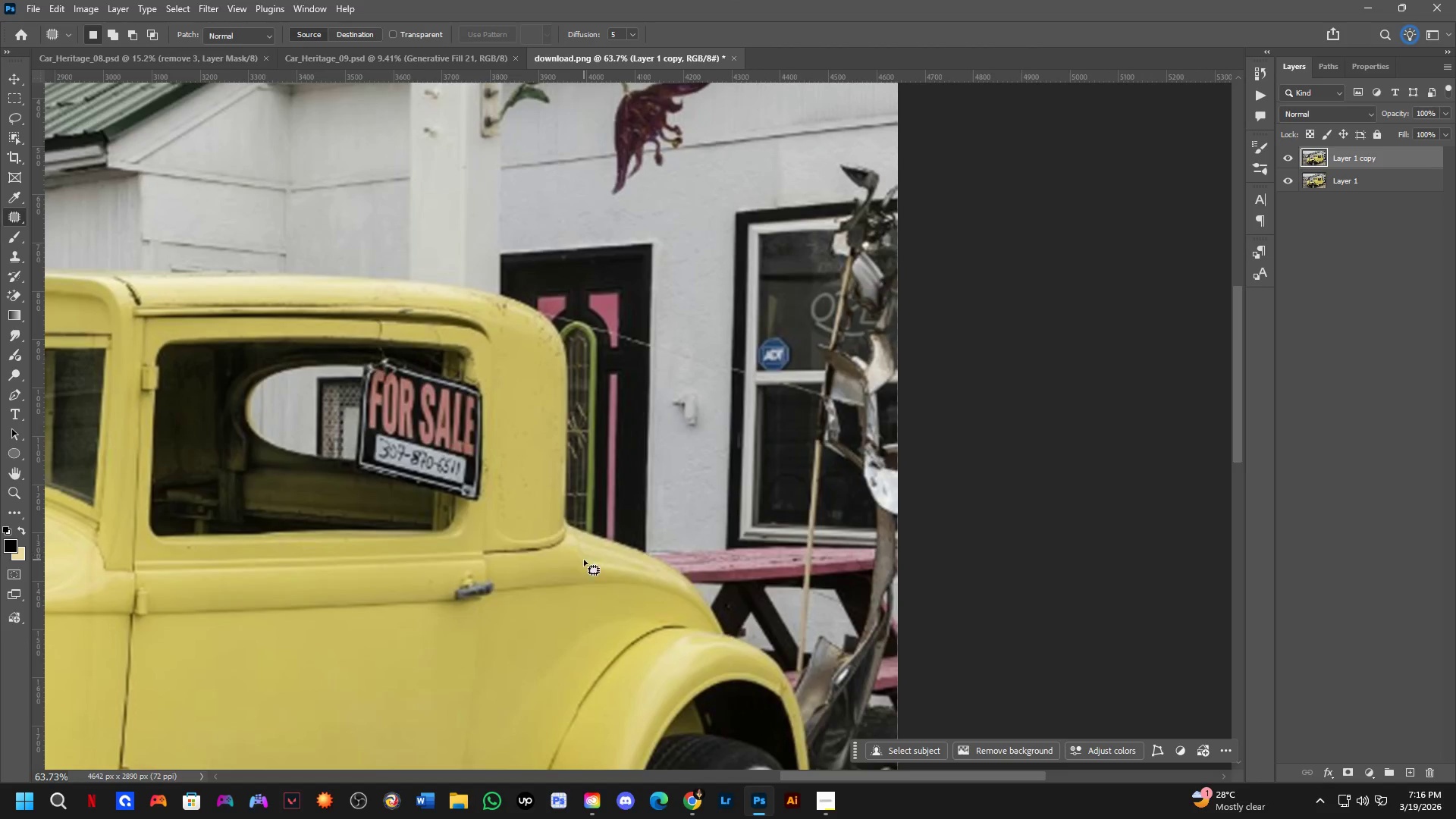 
hold_key(key=Space, duration=0.73)
 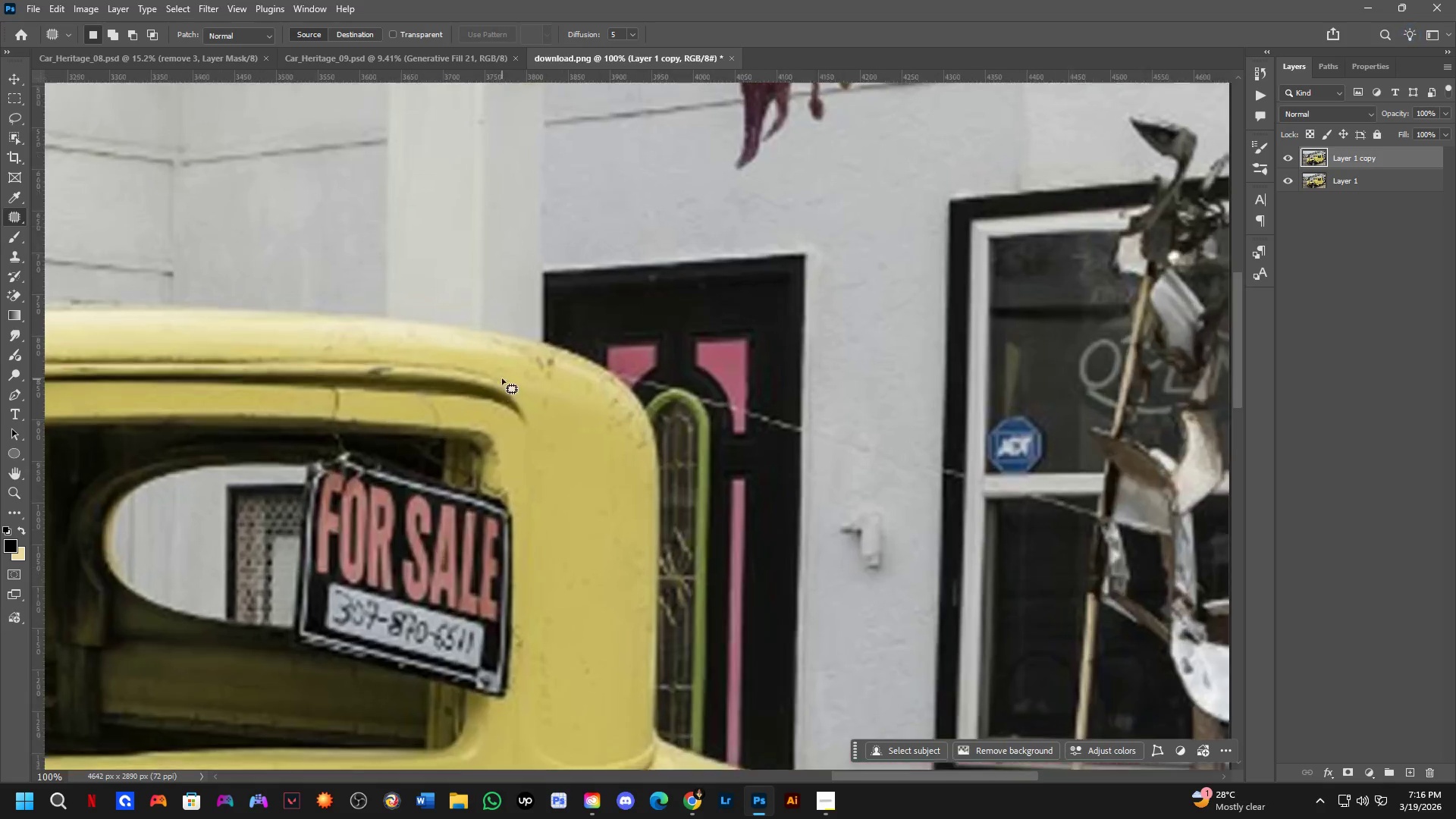 
left_click_drag(start_coordinate=[573, 541], to_coordinate=[598, 606])
 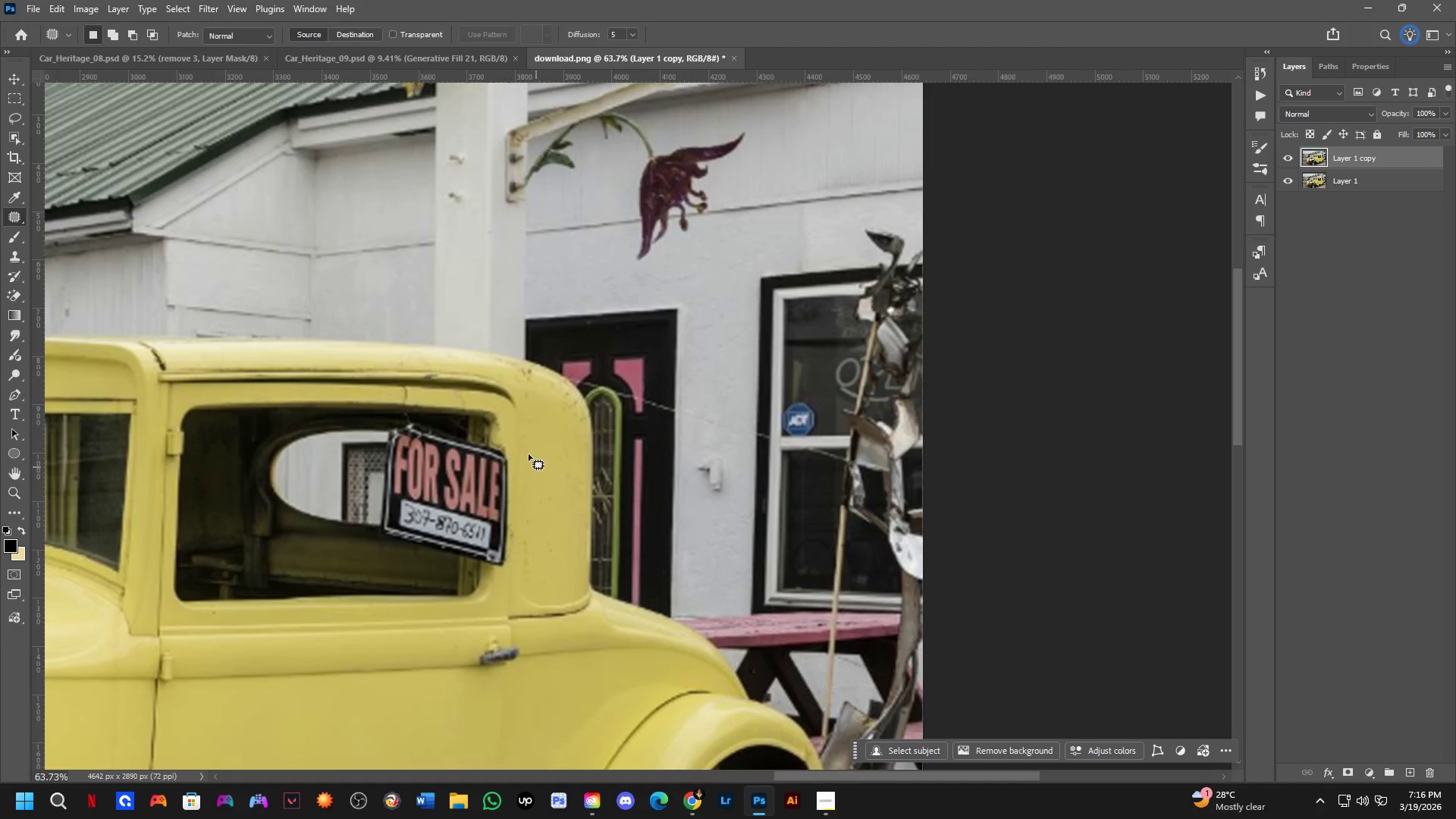 
key(Shift+ShiftLeft)
 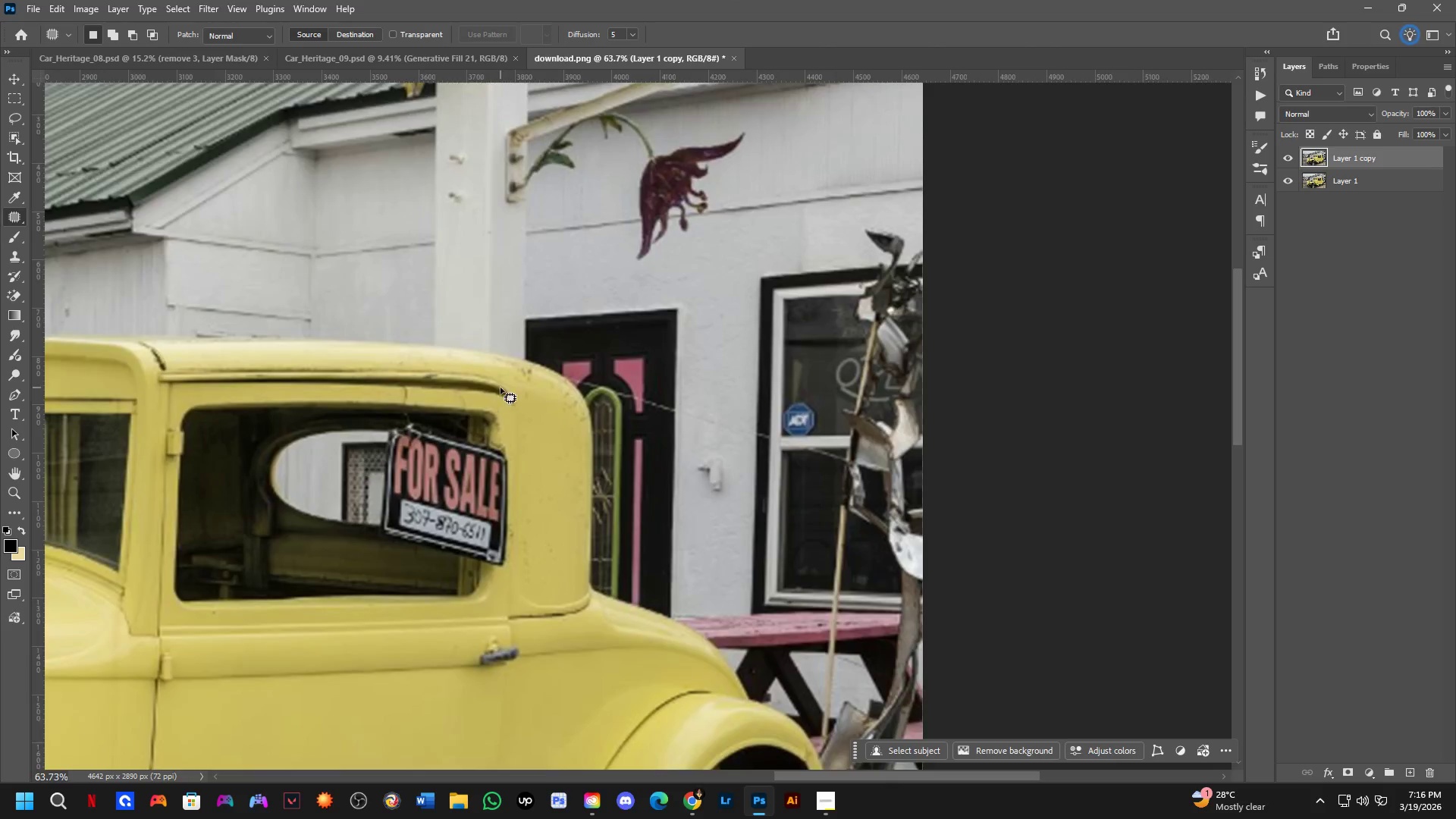 
left_click_drag(start_coordinate=[549, 340], to_coordinate=[535, 331])
 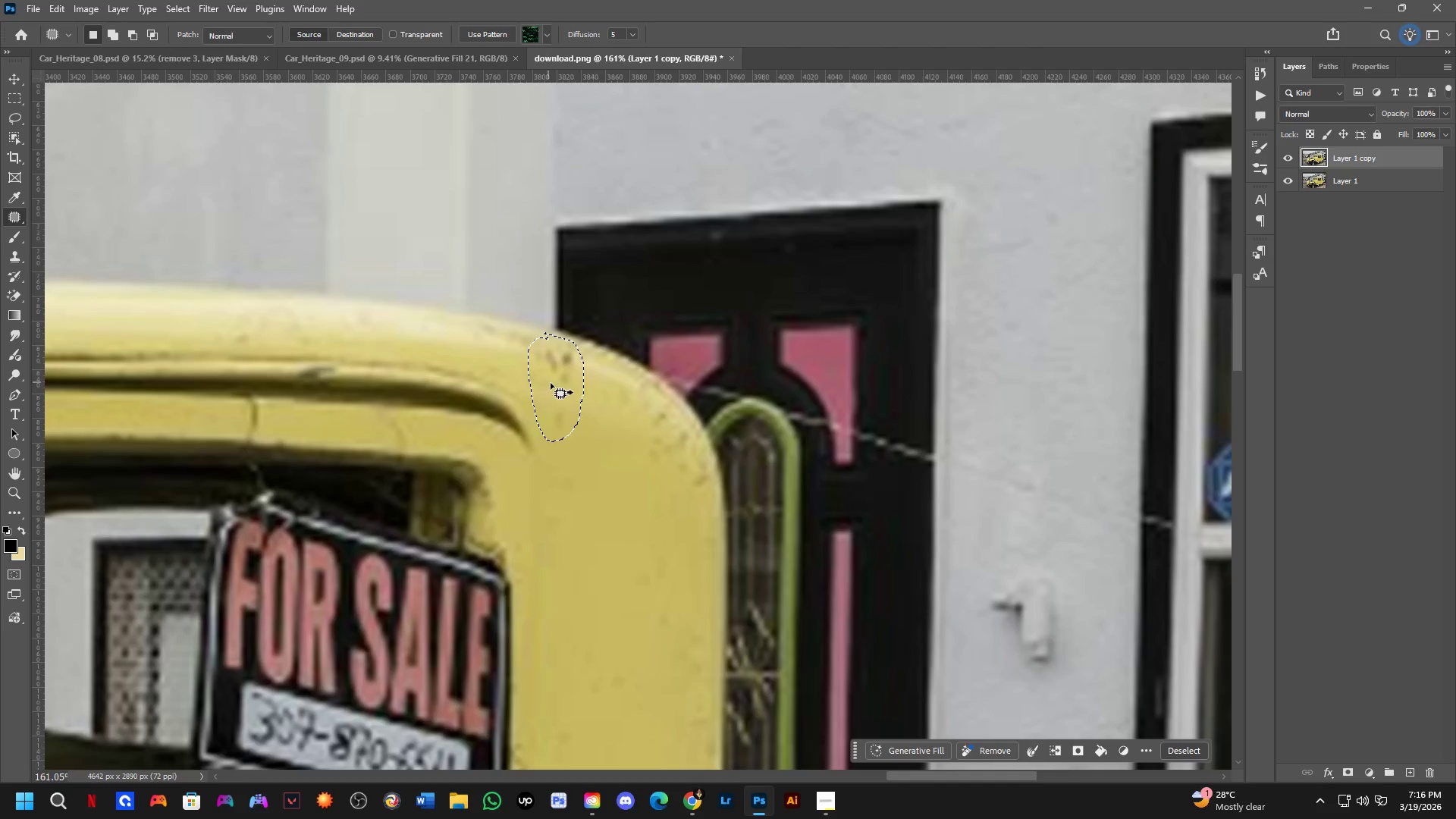 
scroll: coordinate [519, 369], scroll_direction: up, amount: 7.0
 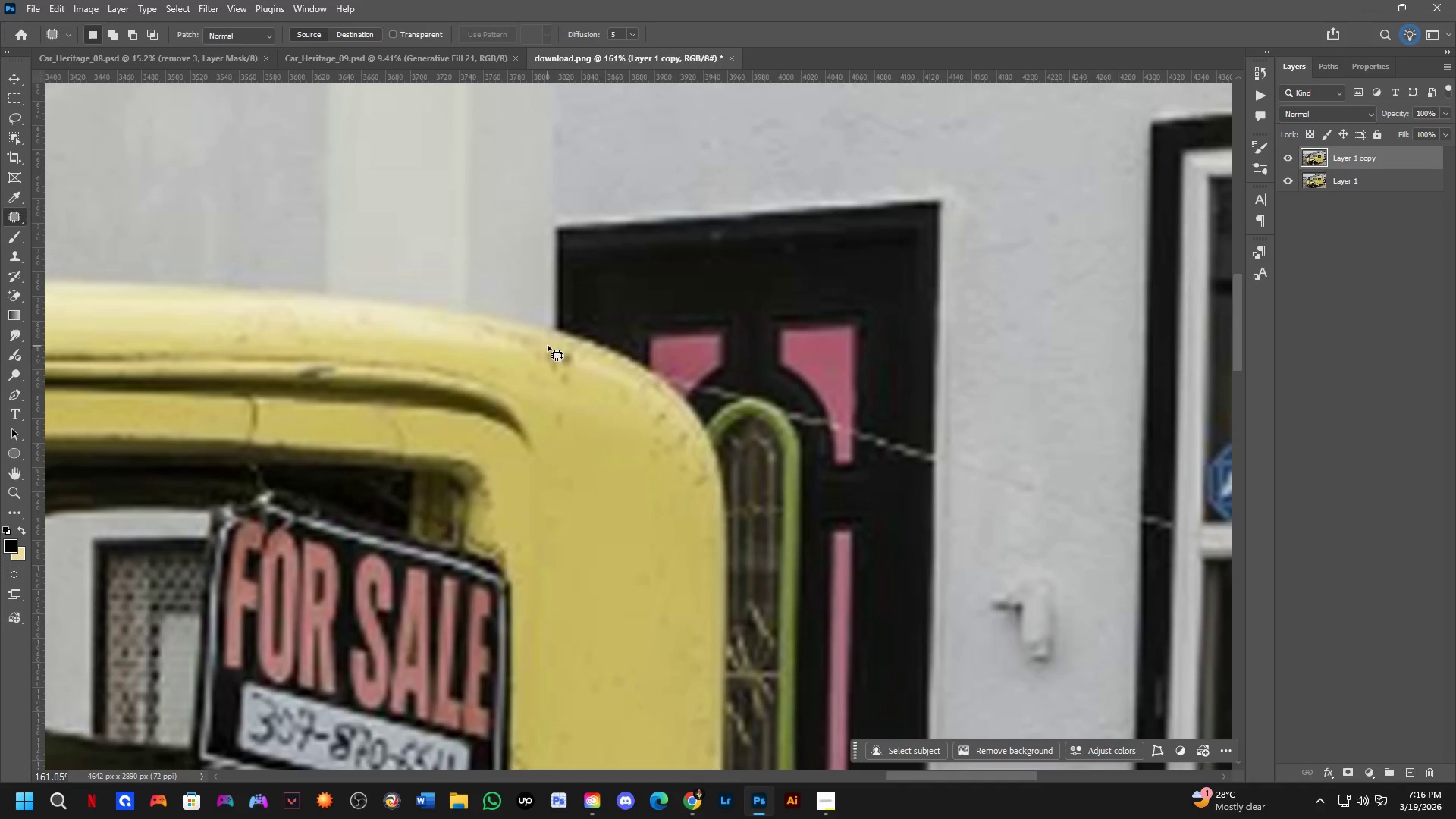 
left_click_drag(start_coordinate=[554, 387], to_coordinate=[566, 561])
 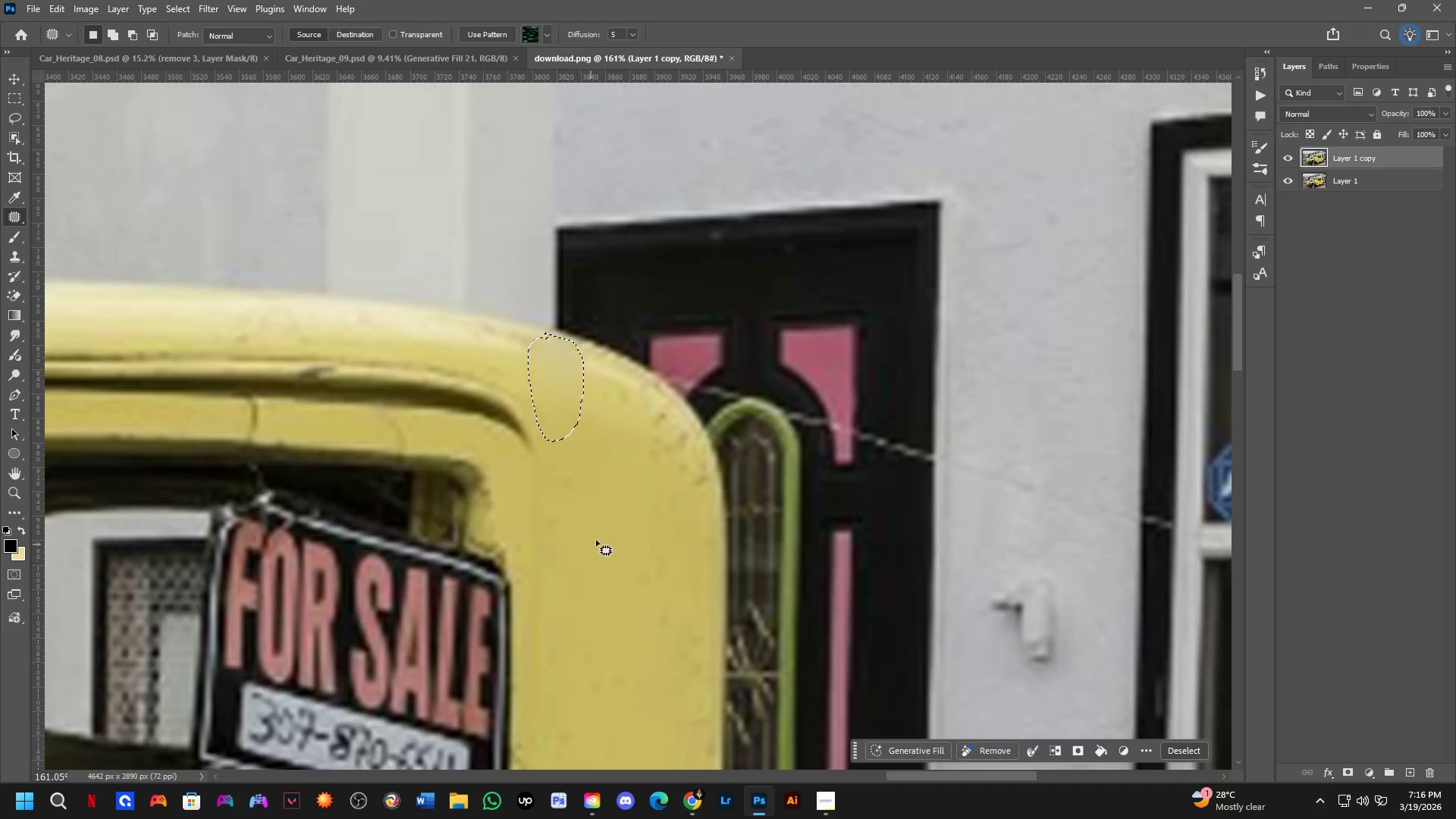 
left_click_drag(start_coordinate=[598, 538], to_coordinate=[601, 532])
 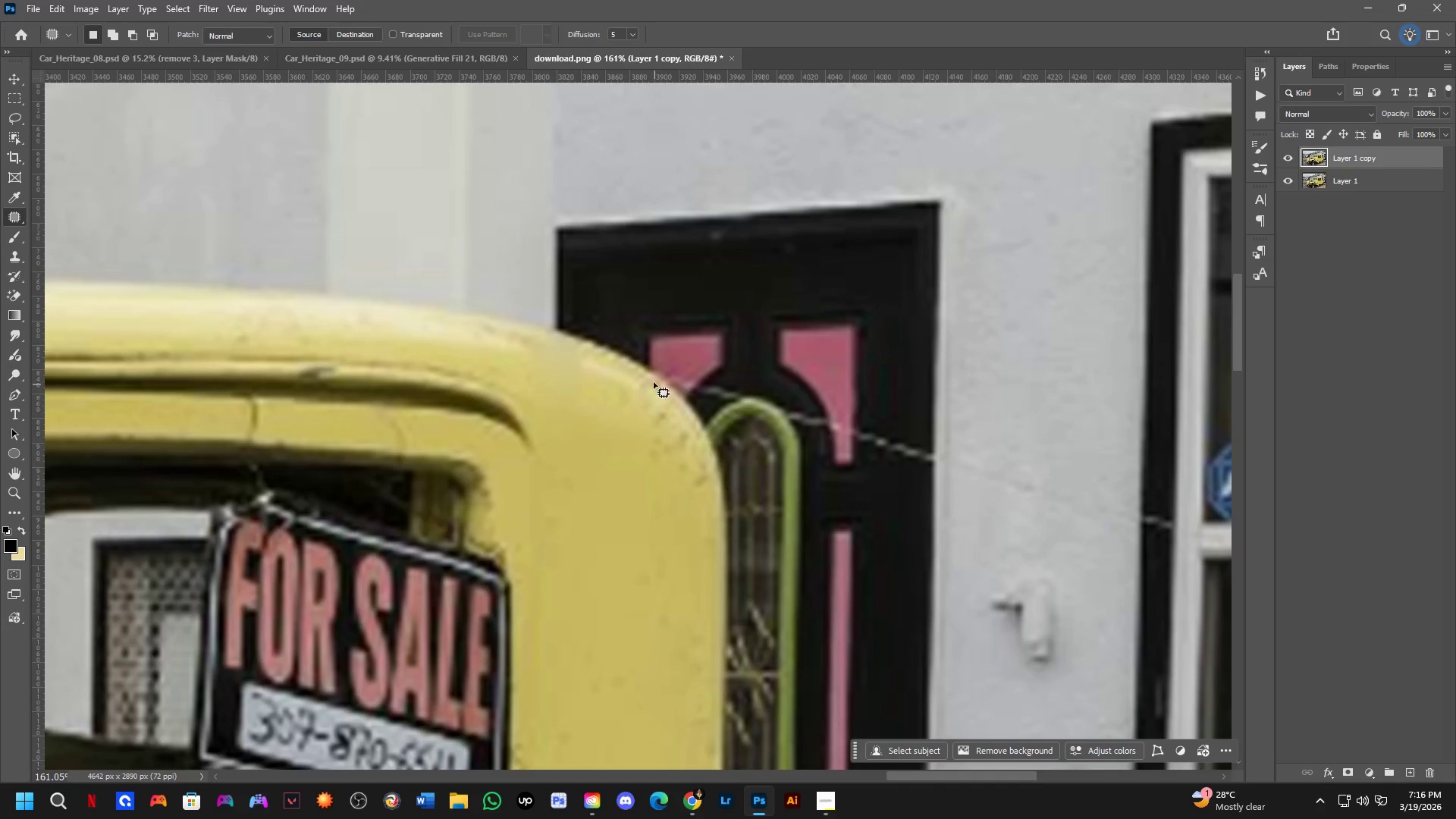 
left_click_drag(start_coordinate=[649, 379], to_coordinate=[657, 386])
 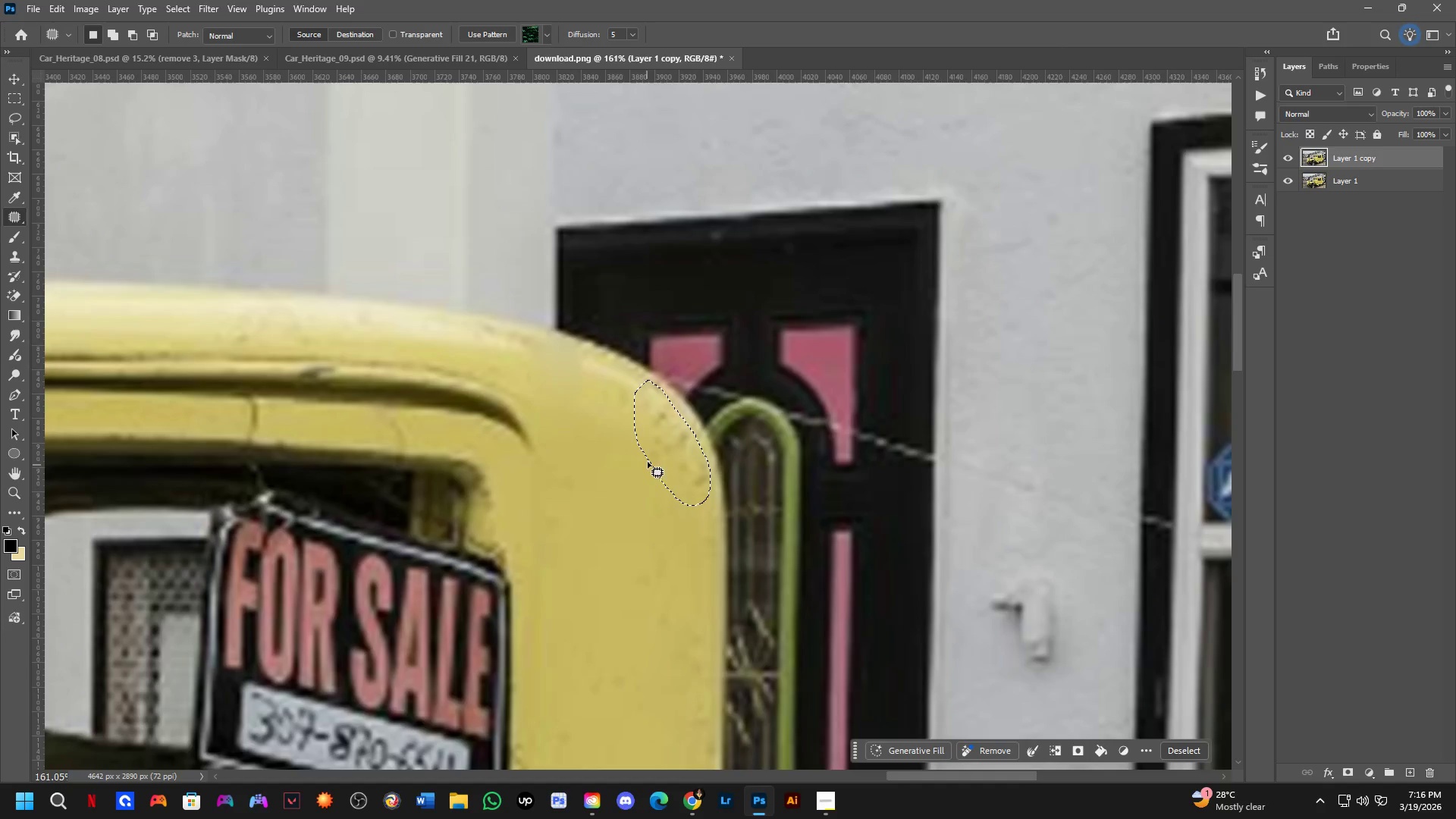 
left_click_drag(start_coordinate=[648, 456], to_coordinate=[608, 507])
 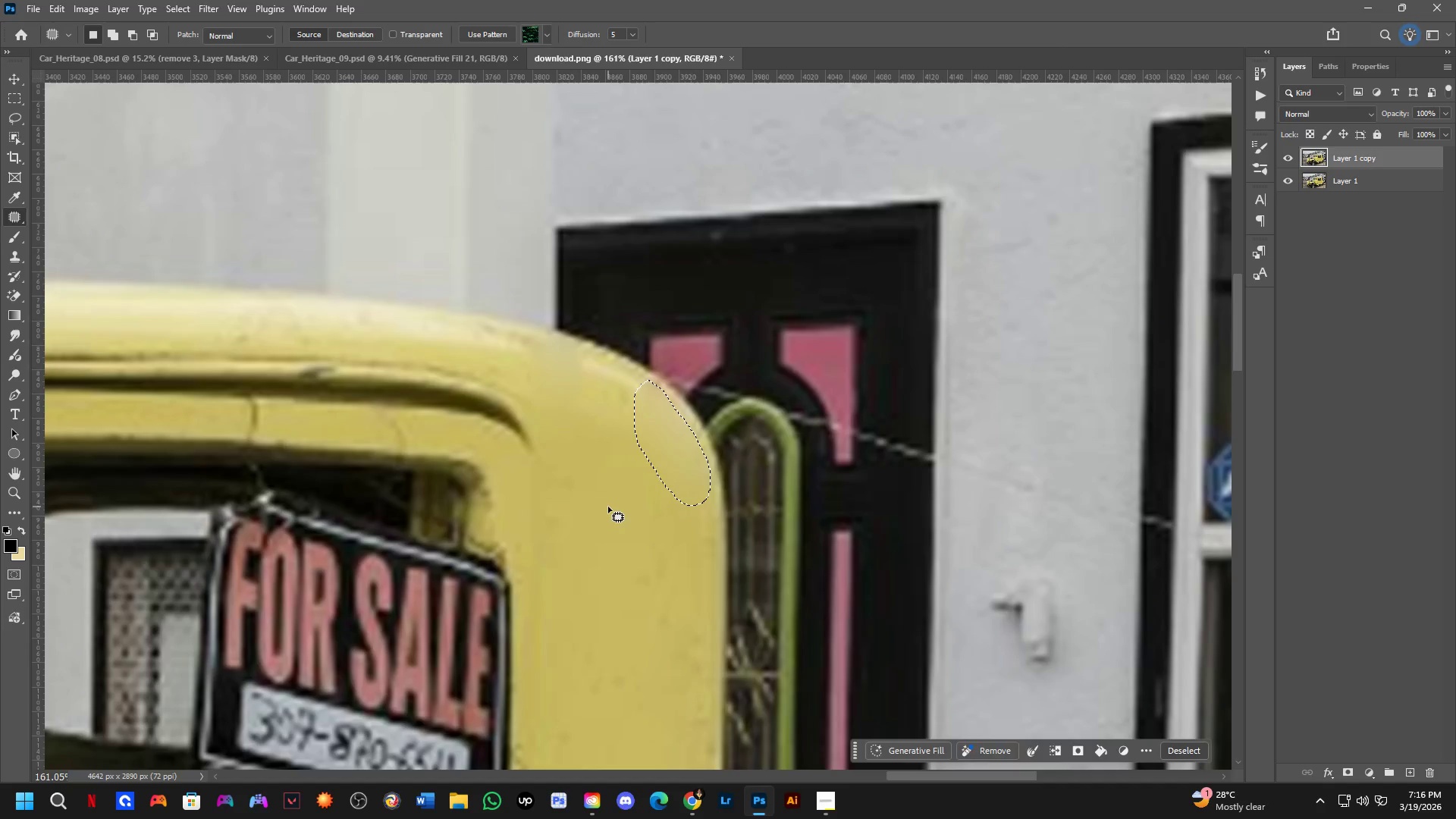 
left_click([608, 510])
 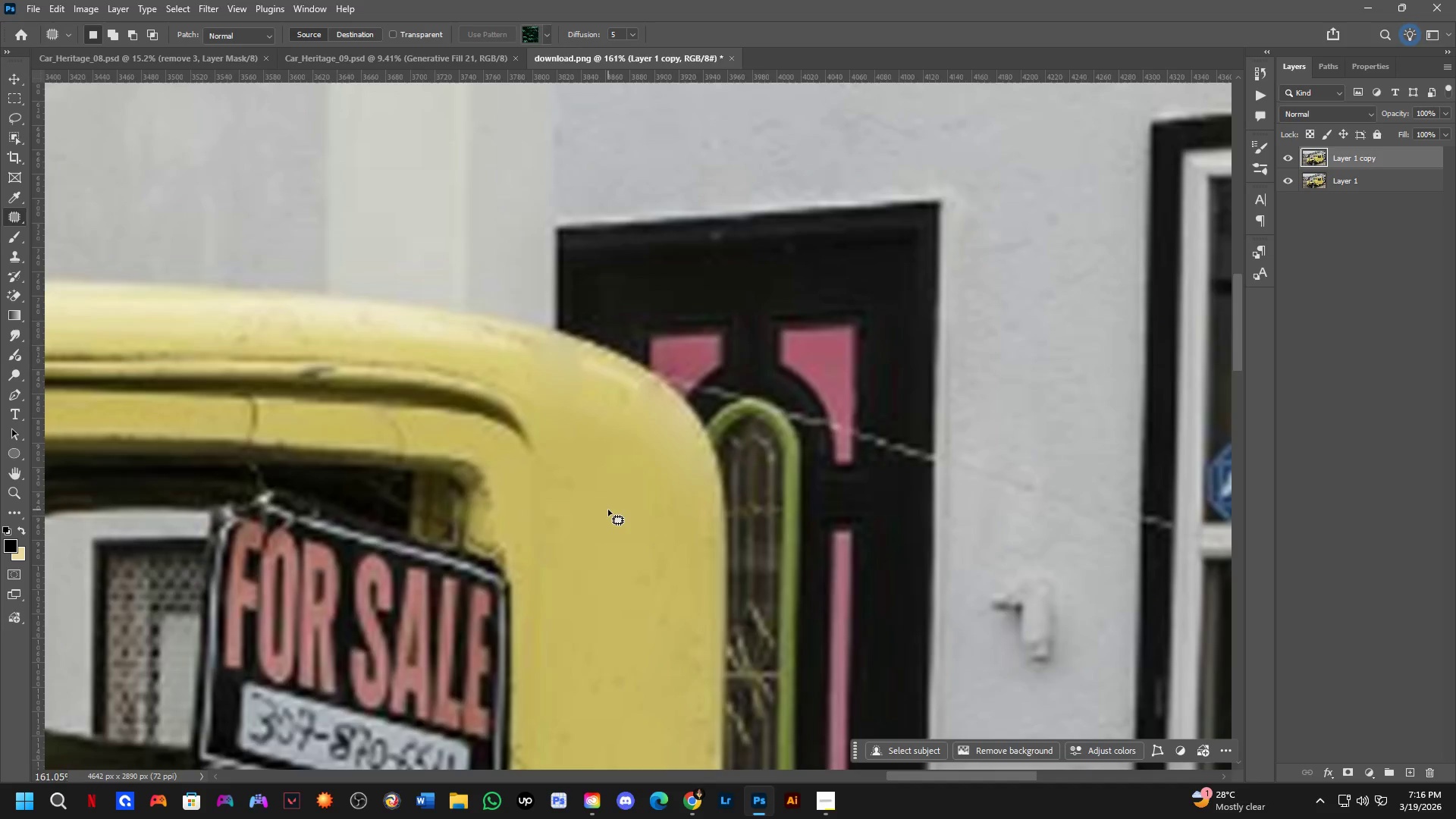 
key(Shift+ShiftLeft)
 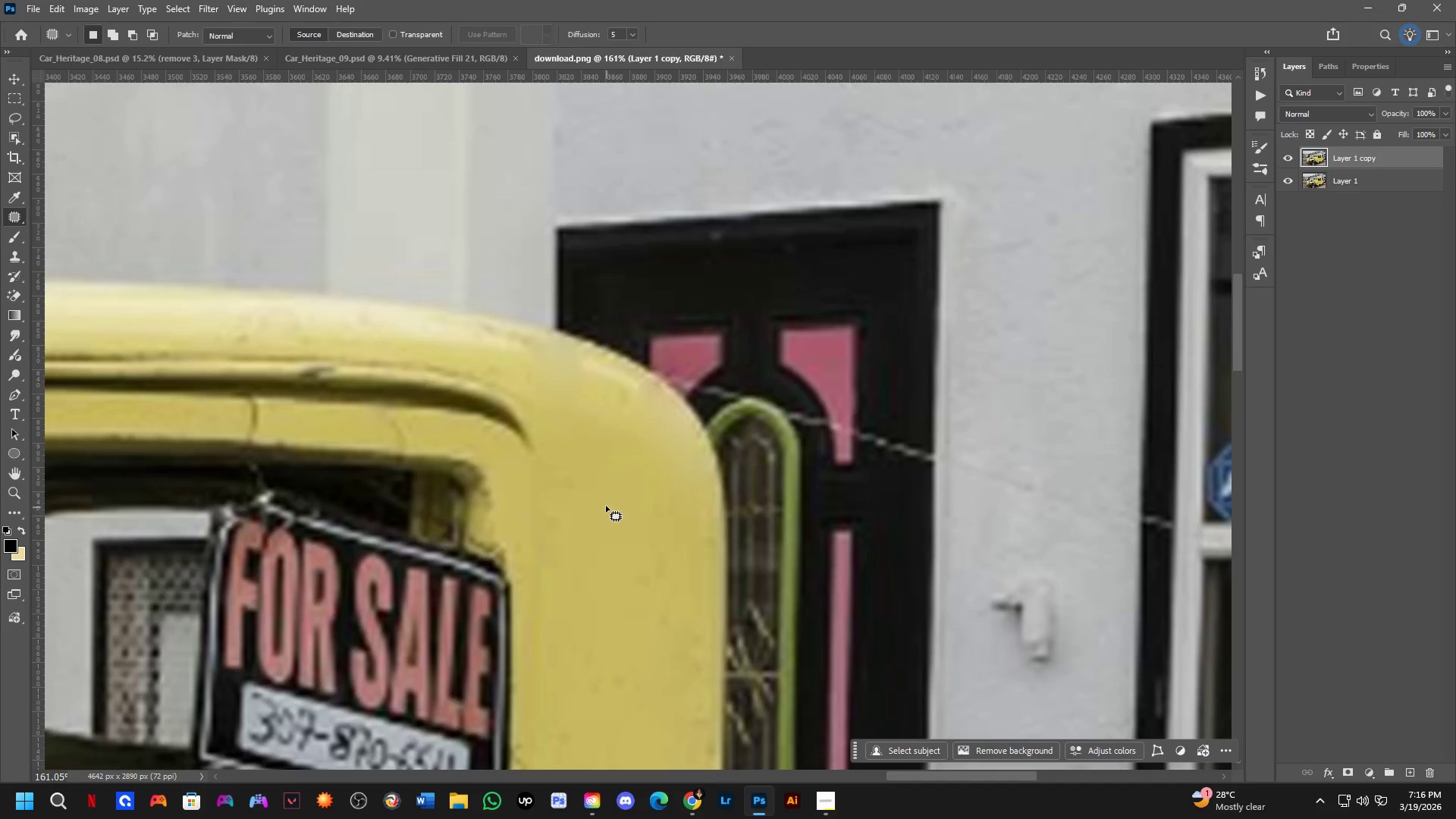 
hold_key(key=Space, duration=0.69)
 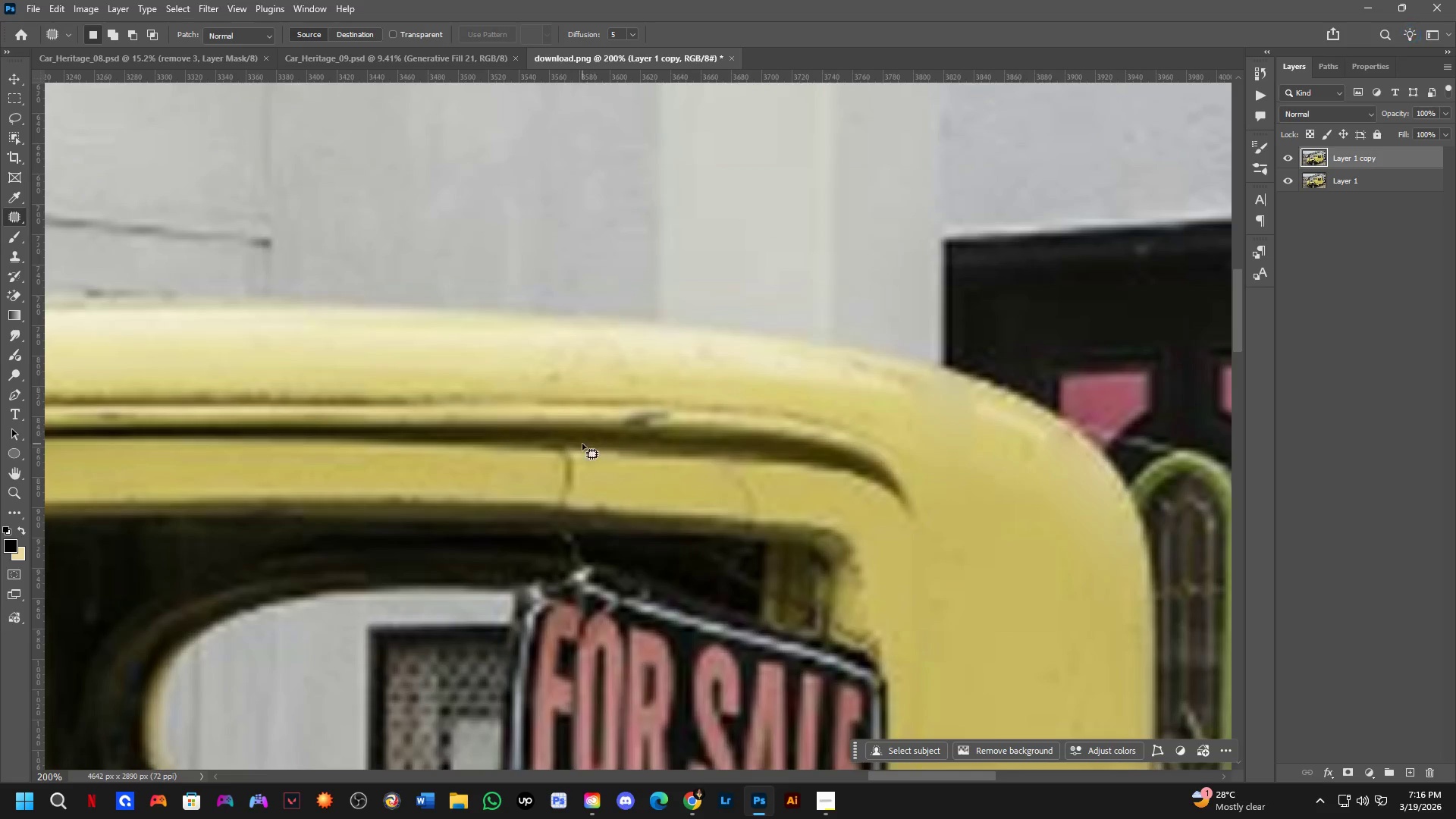 
left_click_drag(start_coordinate=[557, 490], to_coordinate=[650, 463])
 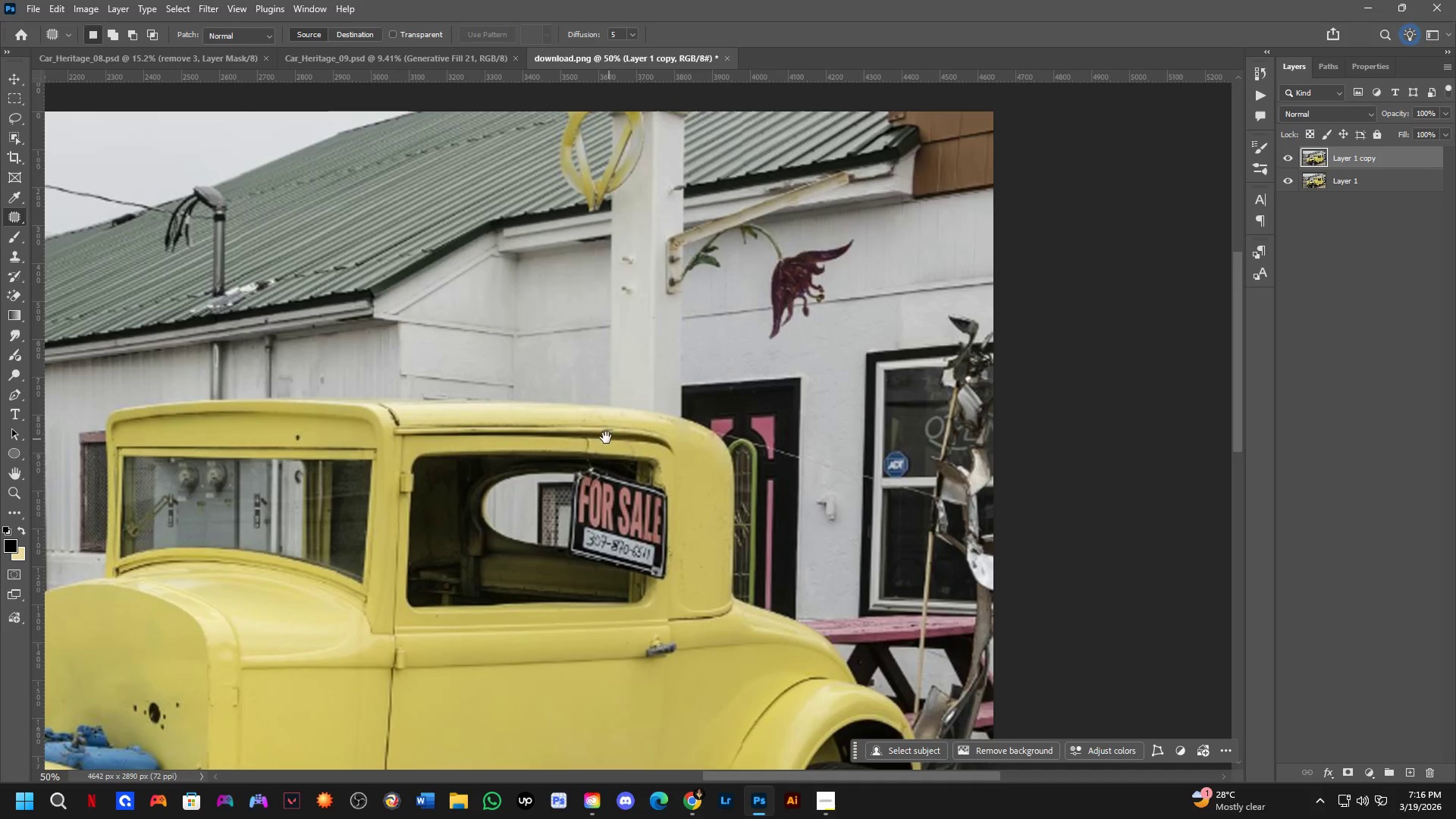 
scroll: coordinate [603, 497], scroll_direction: down, amount: 3.0
 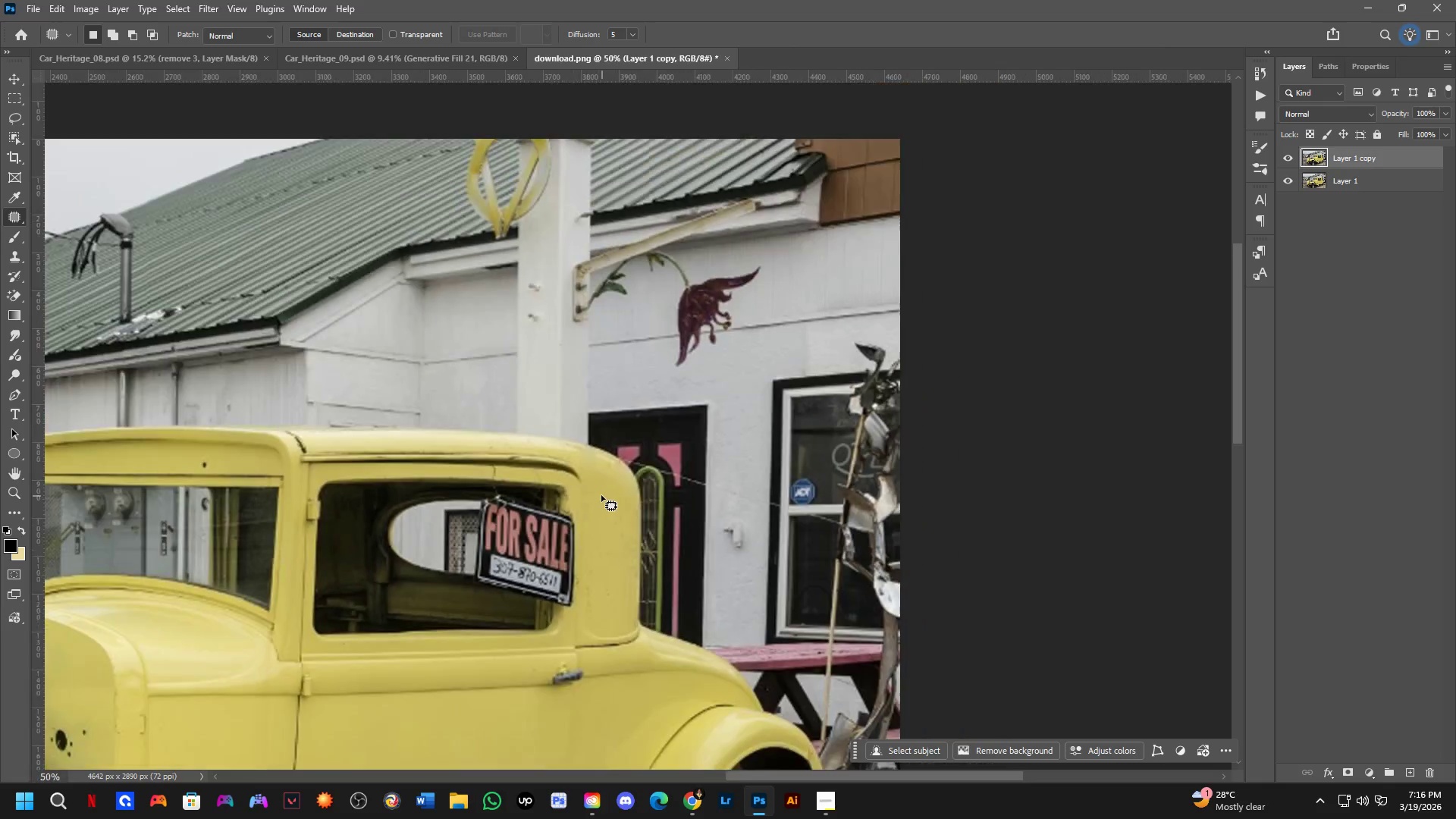 
key(Shift+ShiftLeft)
 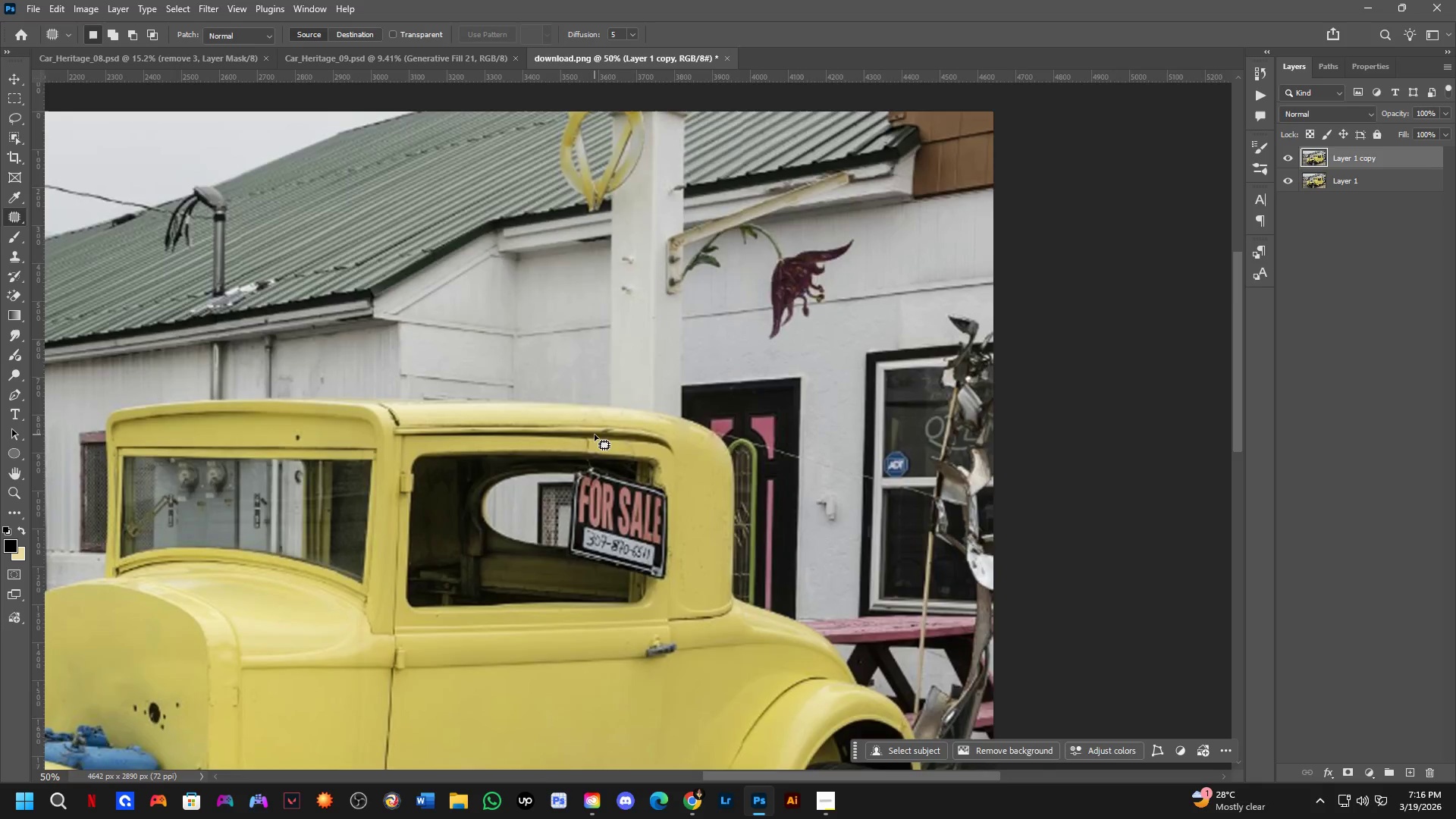 
left_click_drag(start_coordinate=[578, 441], to_coordinate=[589, 457])
 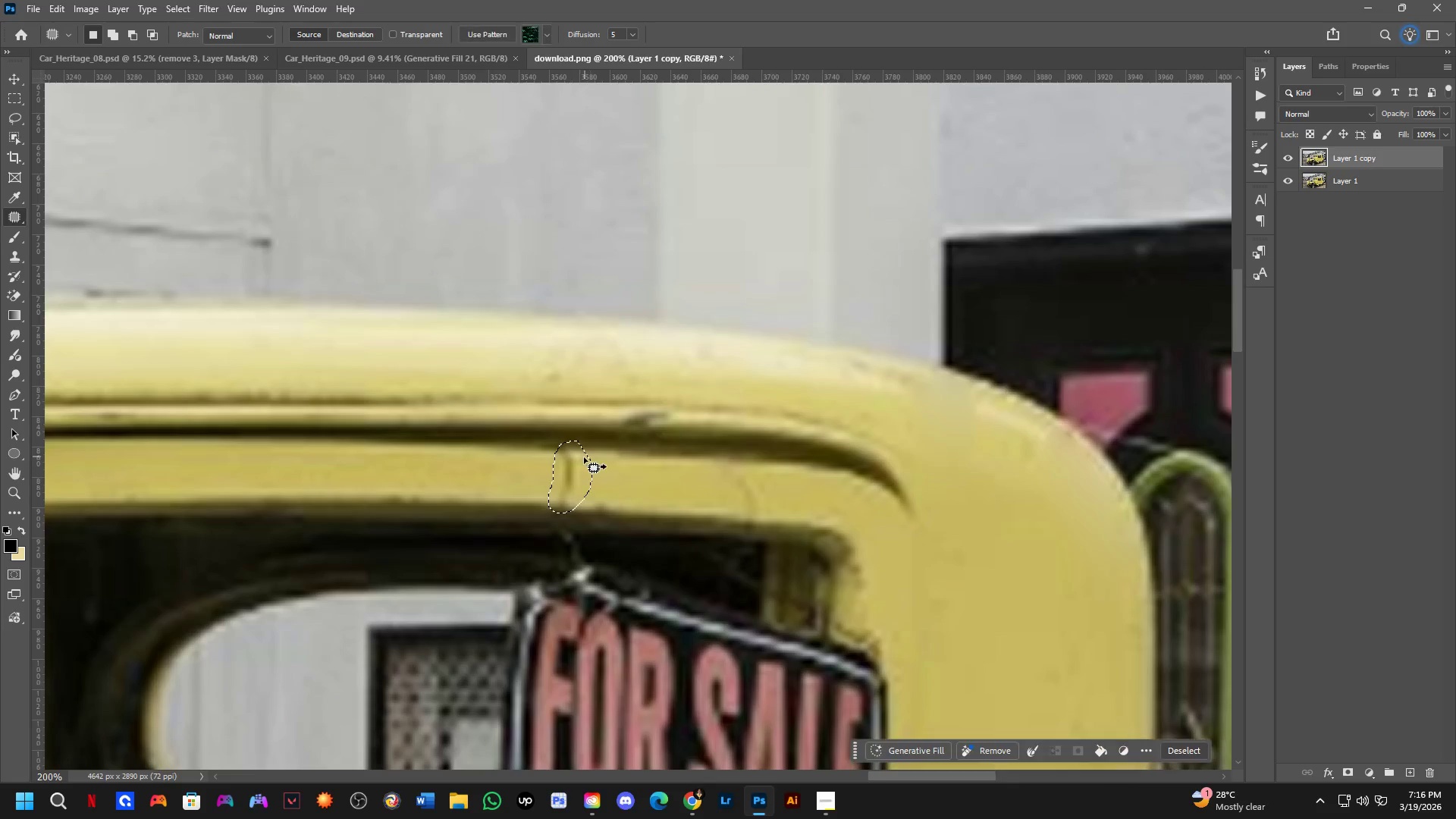 
scroll: coordinate [595, 435], scroll_direction: up, amount: 3.0
 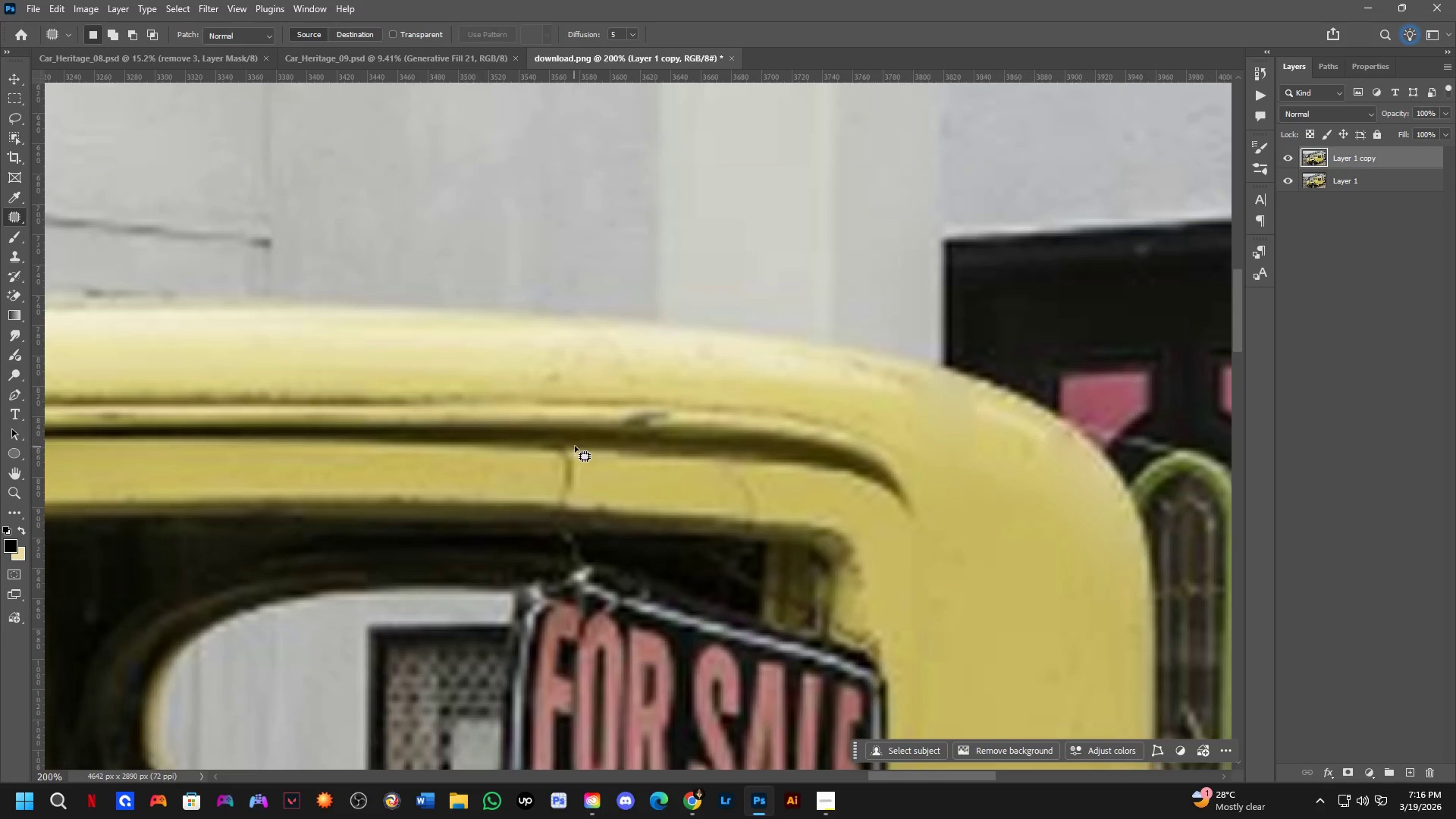 
left_click_drag(start_coordinate=[576, 463], to_coordinate=[528, 460])
 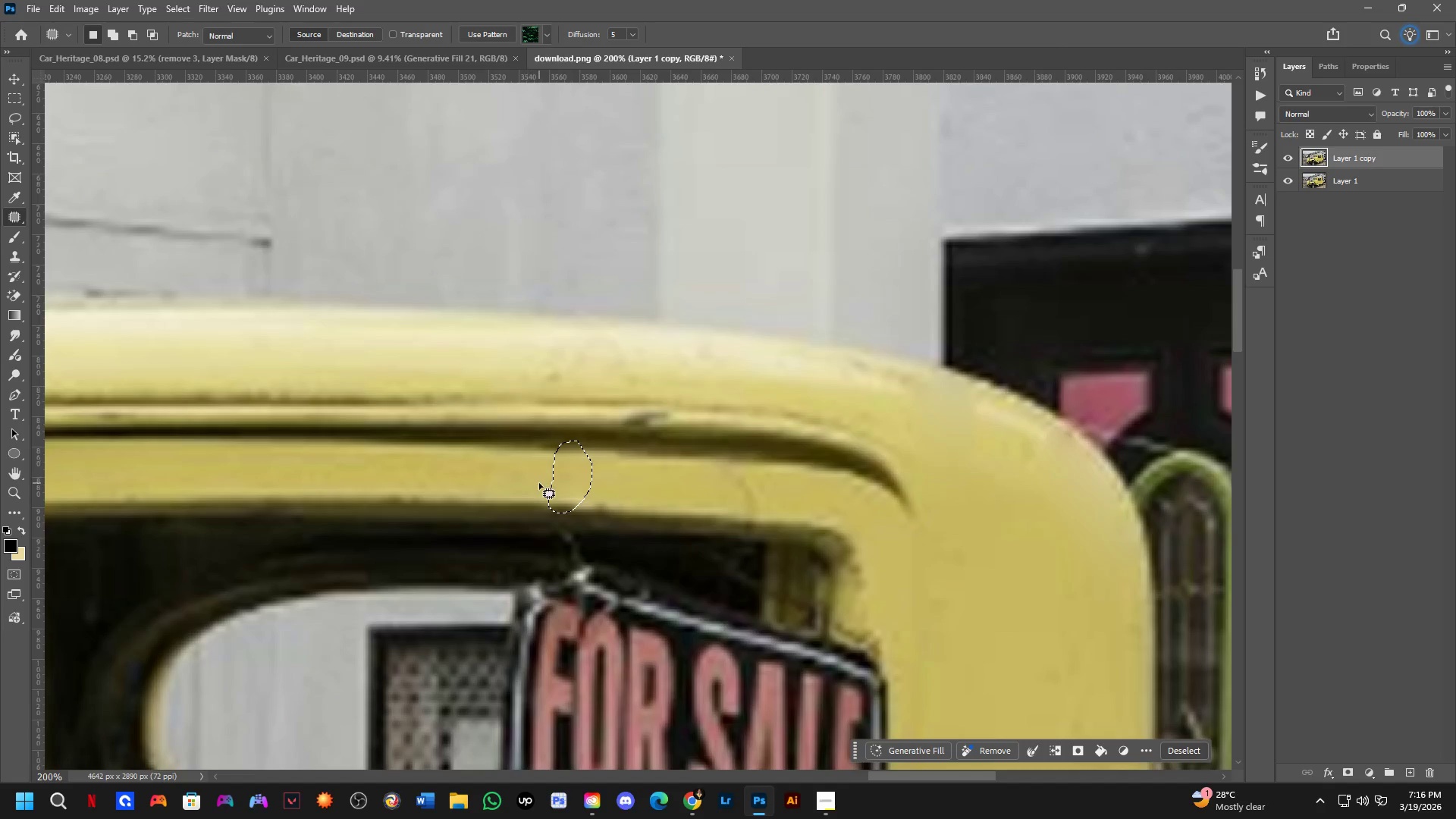 
left_click([539, 483])
 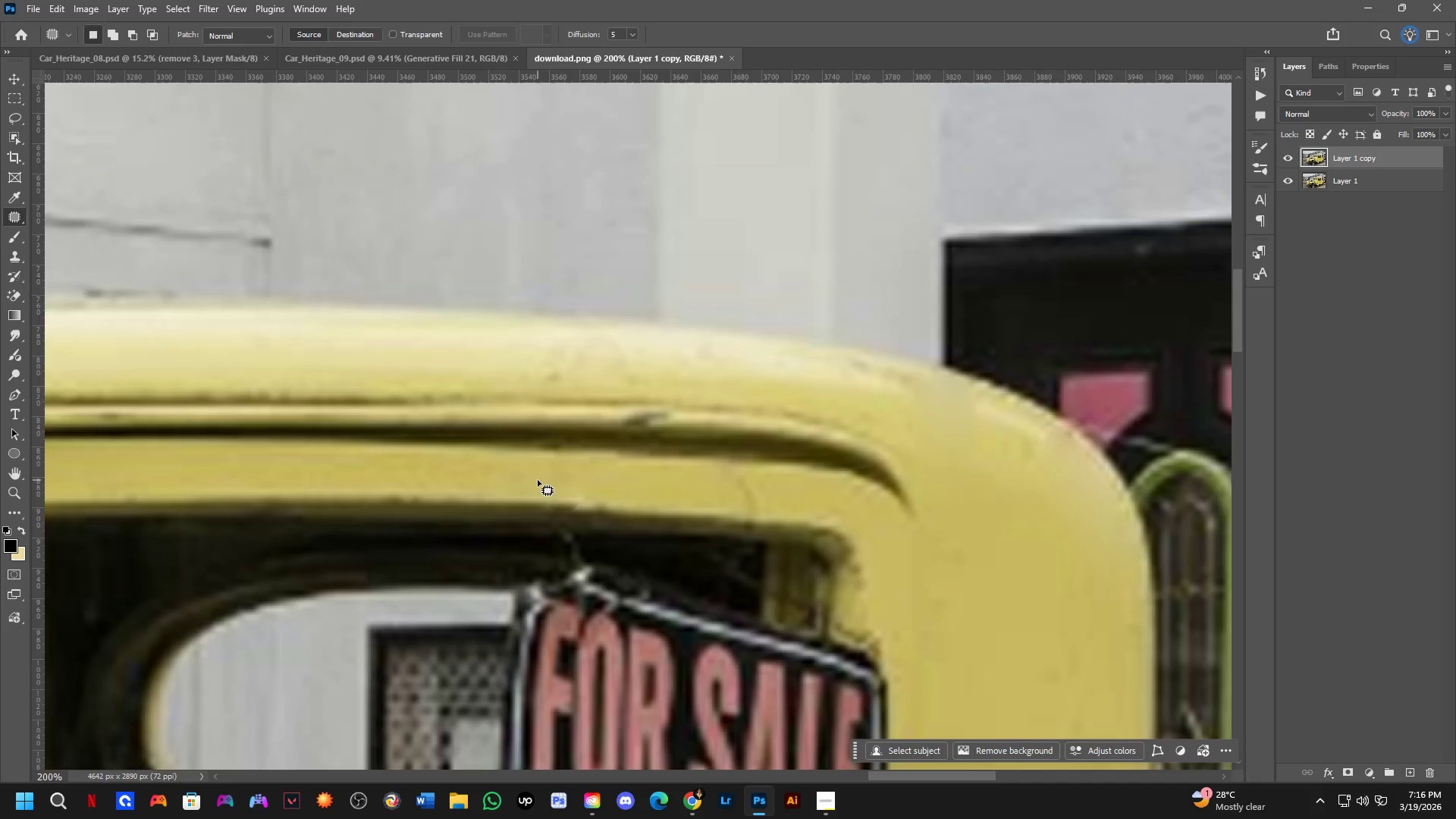 
wait(8.67)
 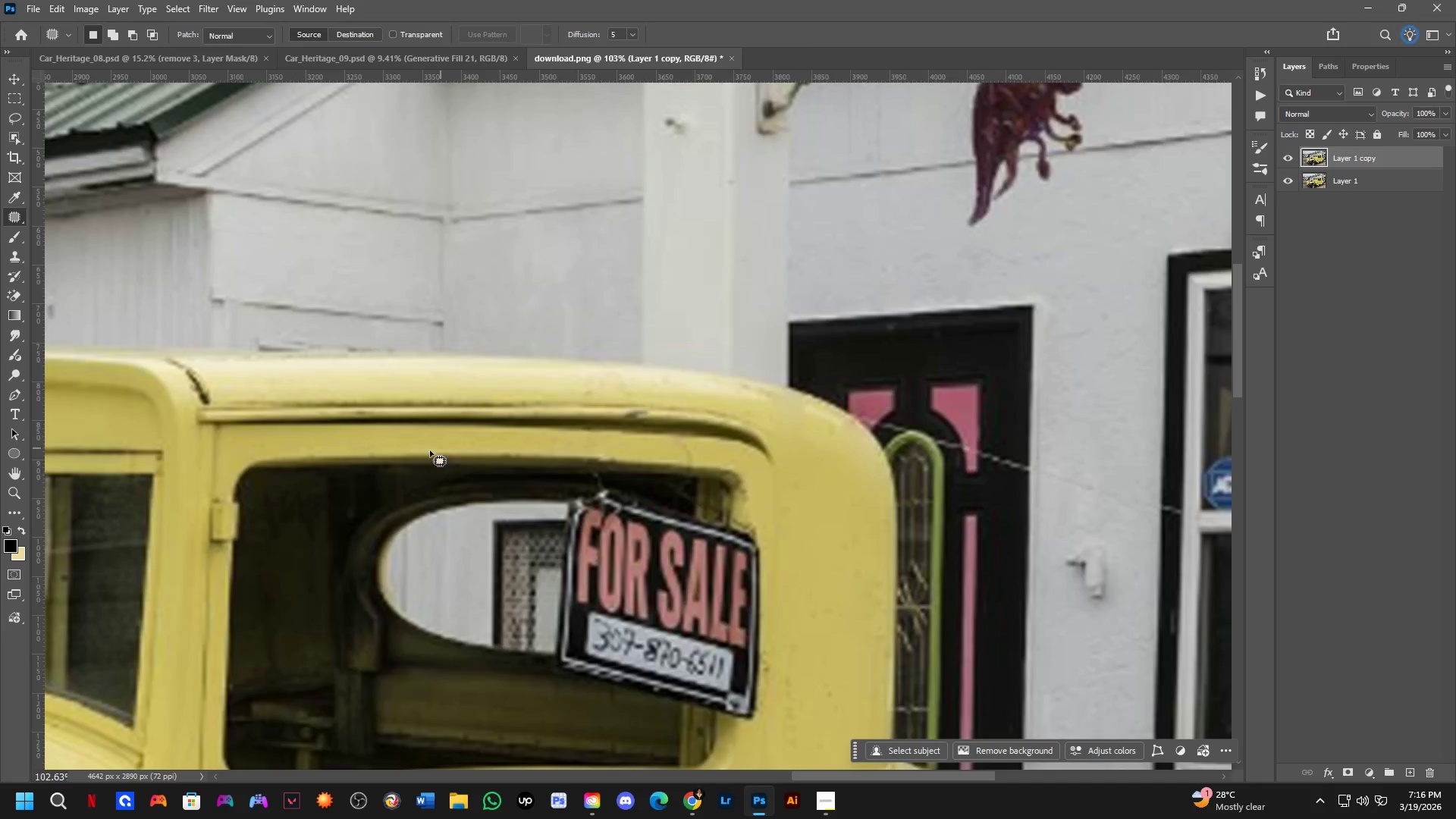 
hold_key(key=Space, duration=1.47)
 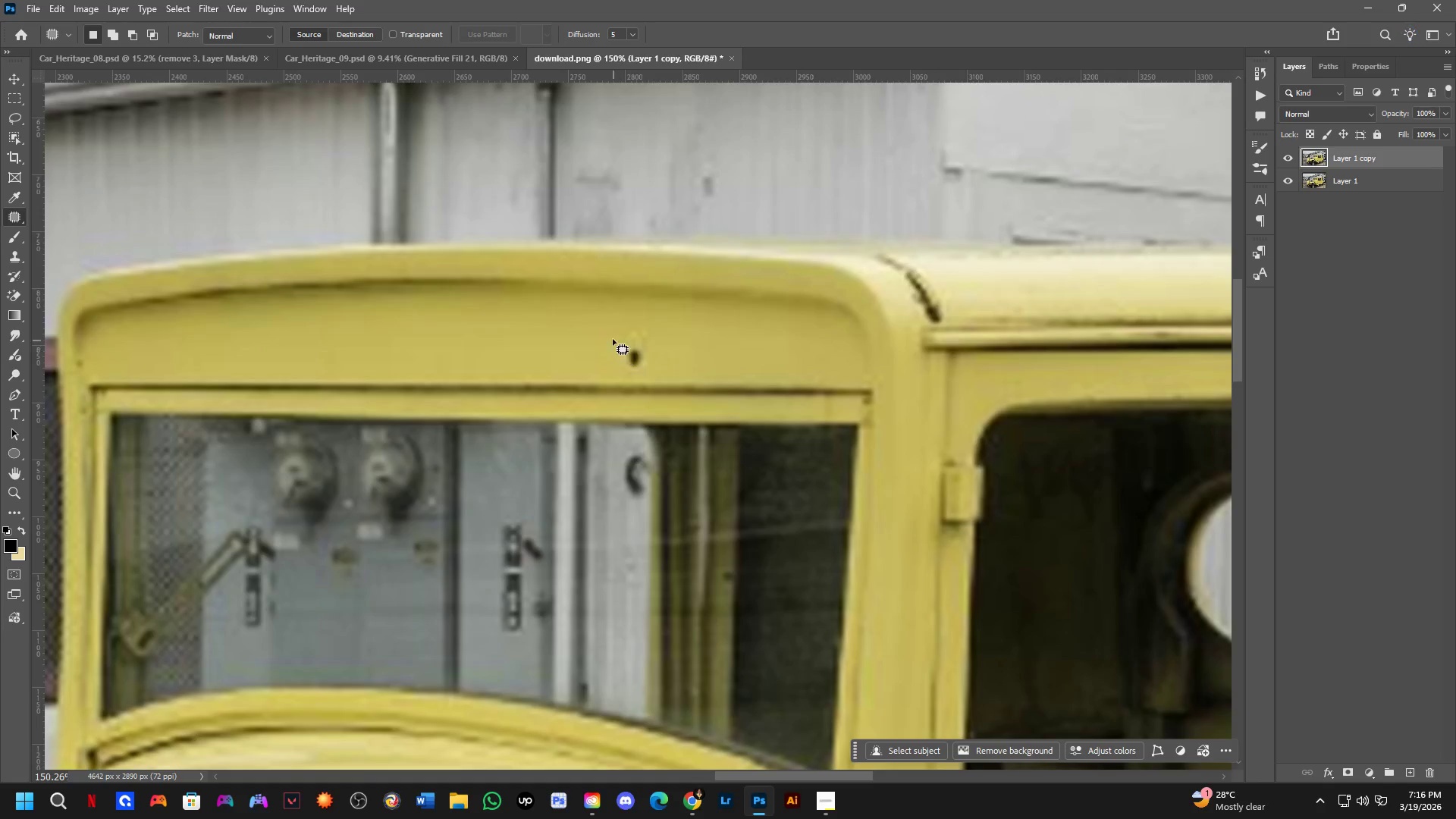 
left_click_drag(start_coordinate=[422, 451], to_coordinate=[1109, 372])
 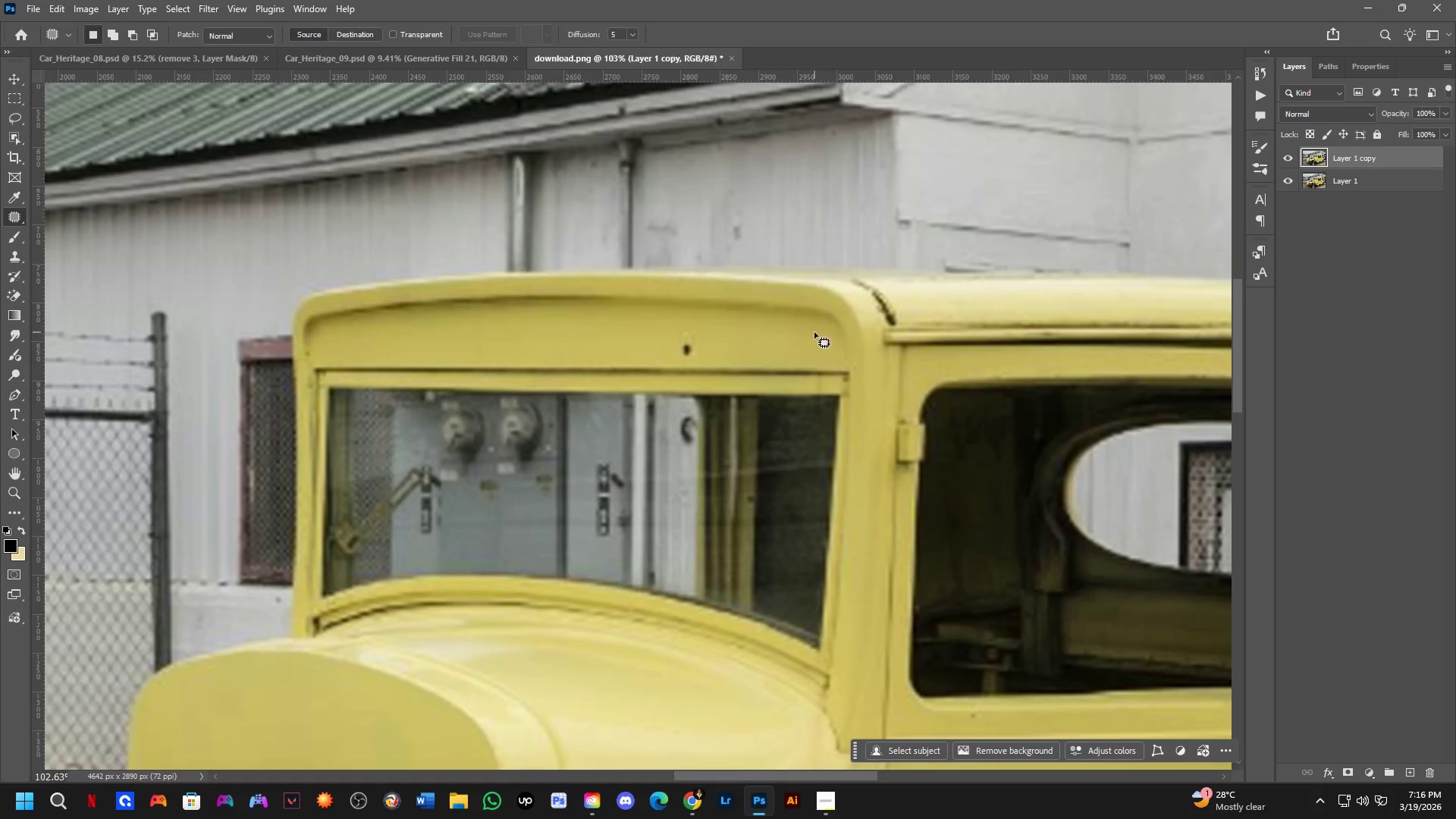 
scroll: coordinate [616, 410], scroll_direction: down, amount: 7.0
 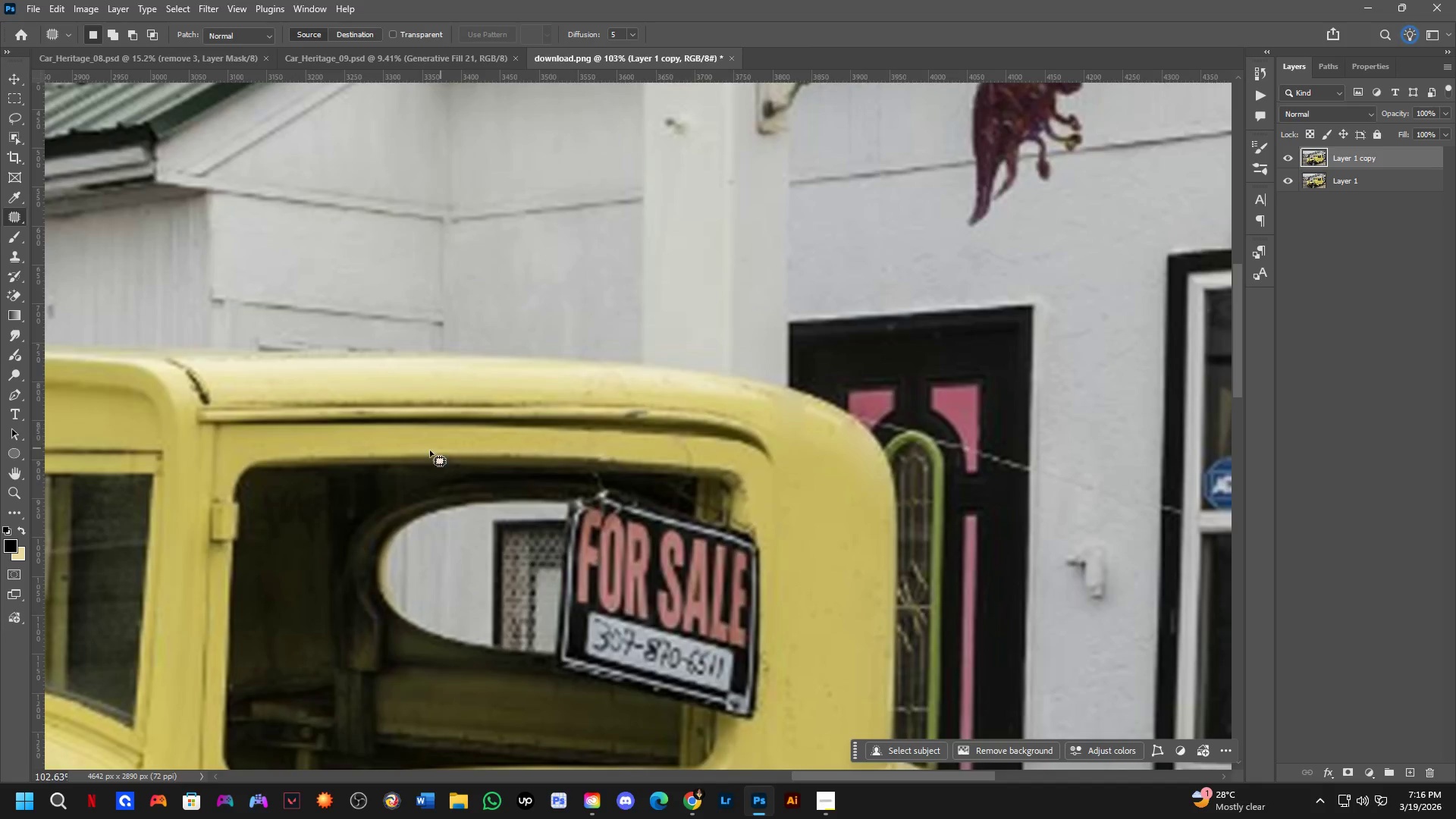 
left_click_drag(start_coordinate=[618, 328], to_coordinate=[644, 328])
 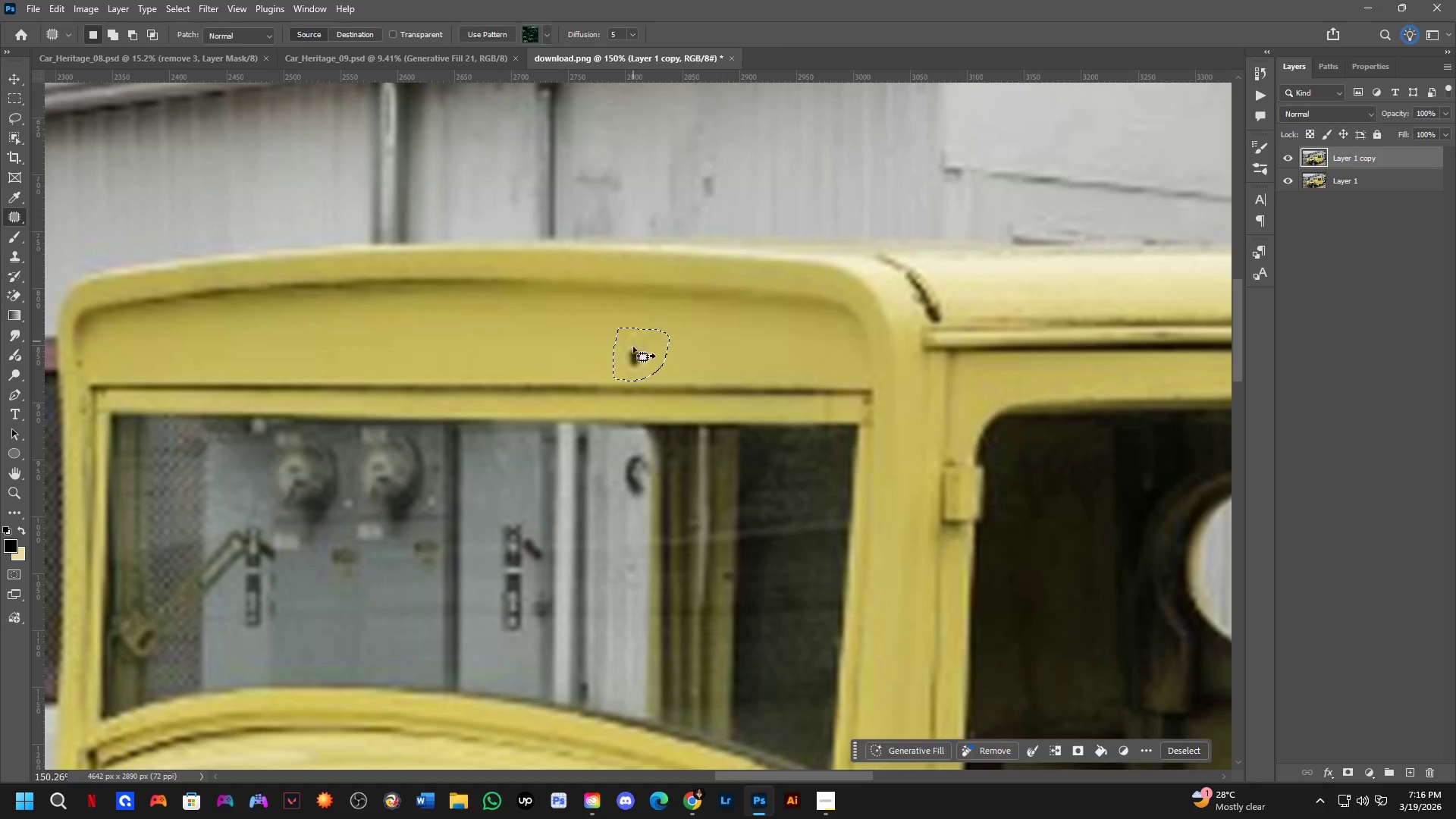 
scroll: coordinate [762, 340], scroll_direction: up, amount: 4.0
 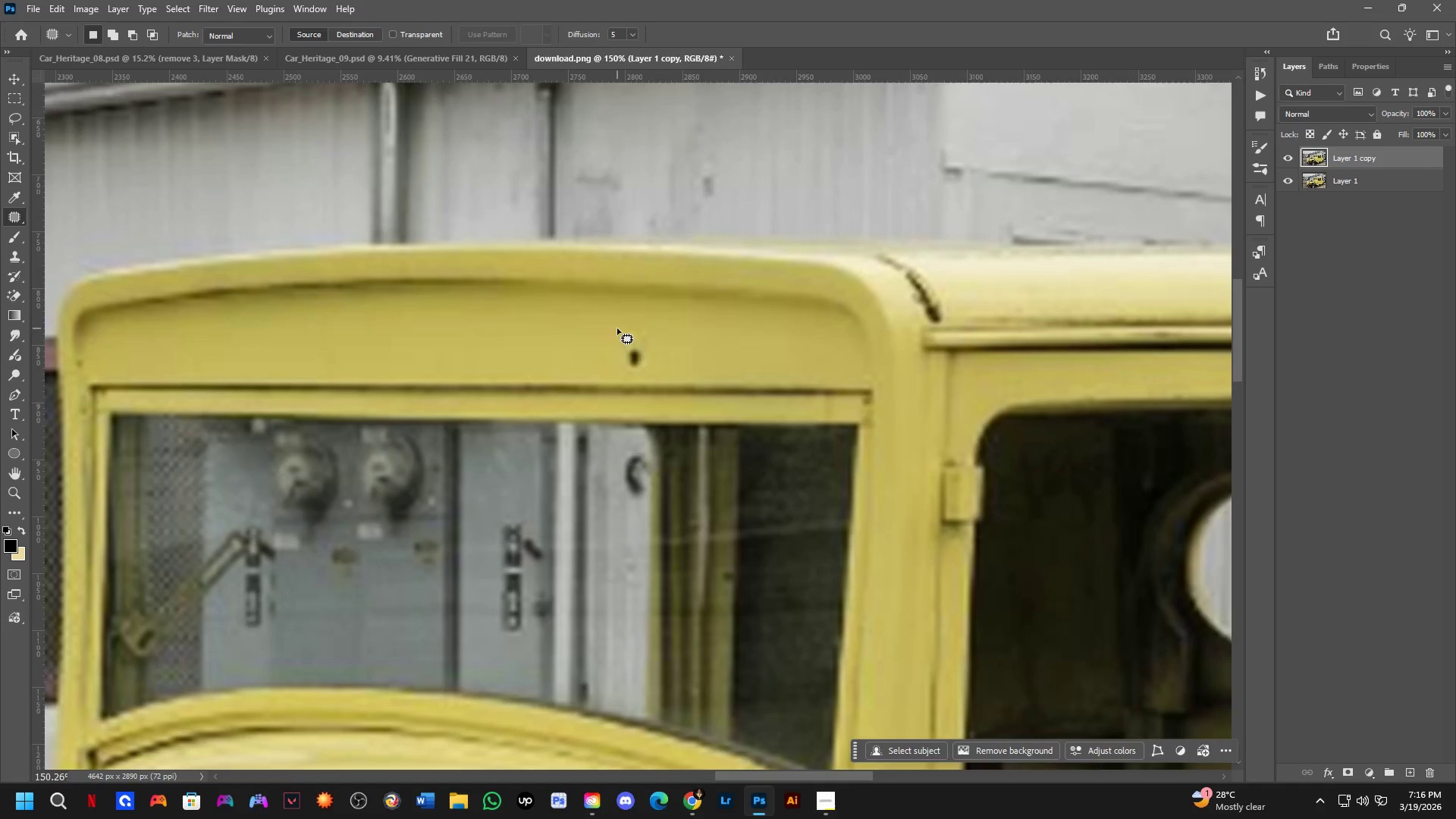 
left_click_drag(start_coordinate=[642, 356], to_coordinate=[704, 349])
 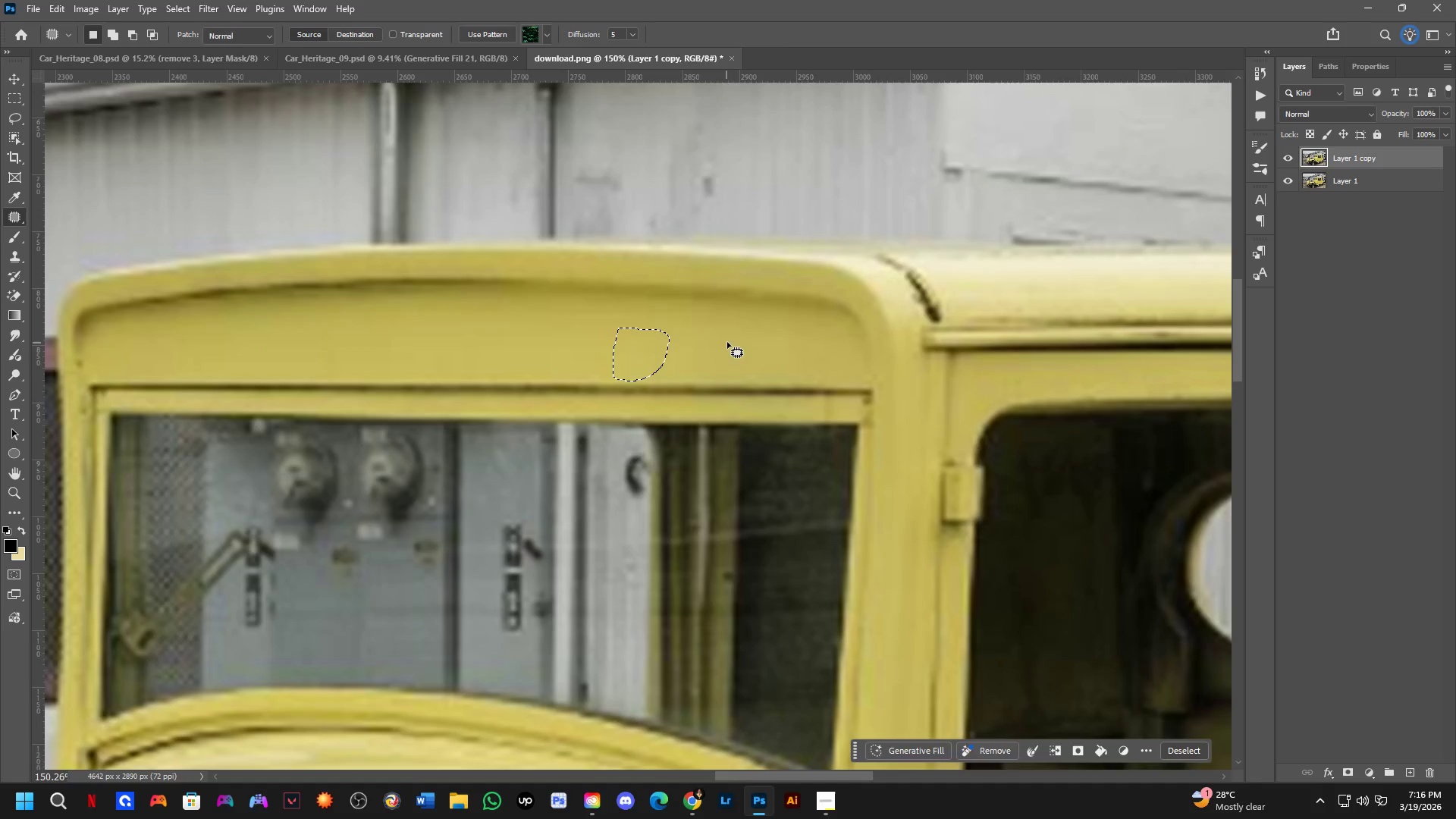 
left_click([731, 341])
 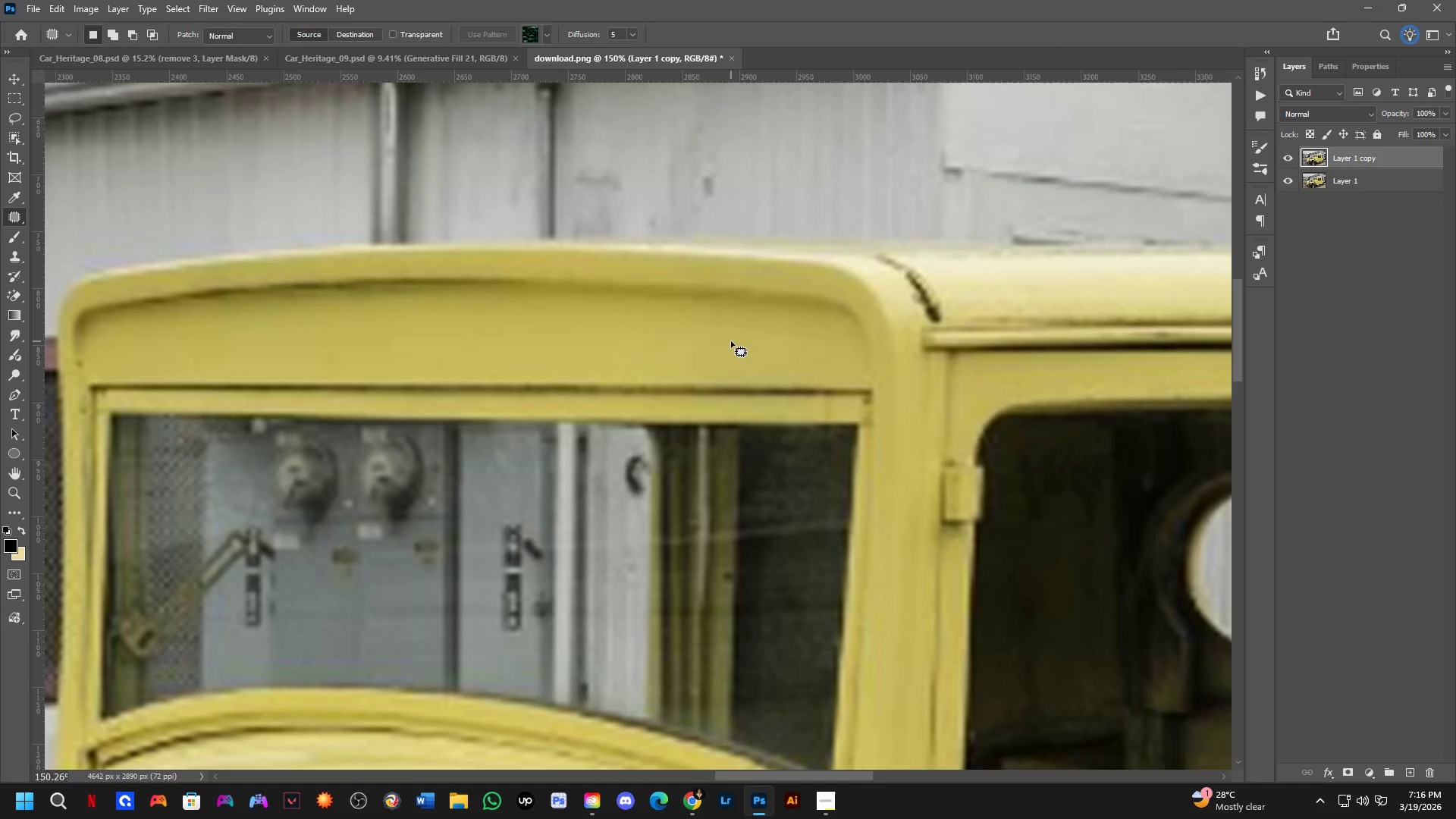 
key(Shift+ShiftLeft)
 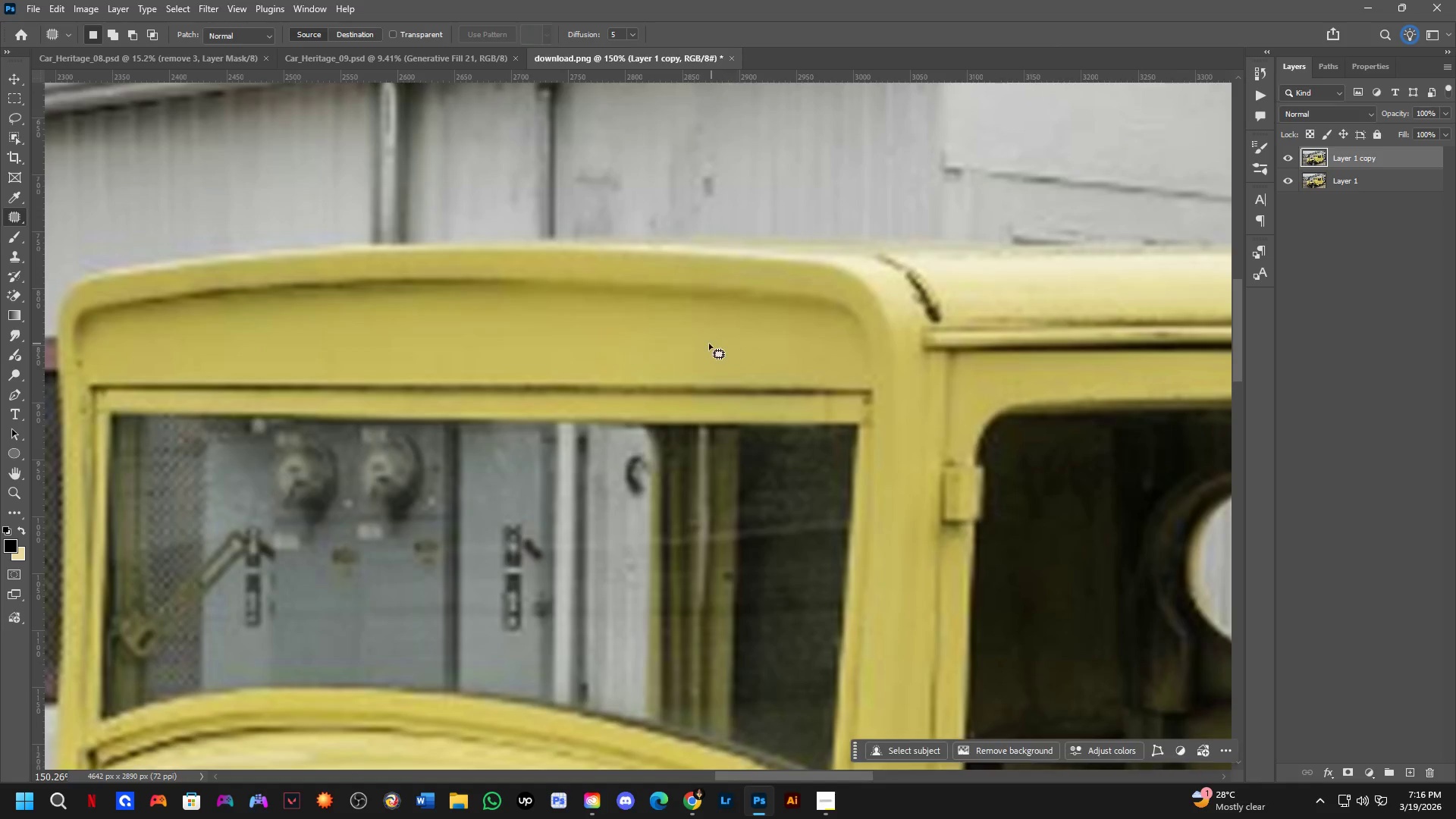 
hold_key(key=Space, duration=0.62)
 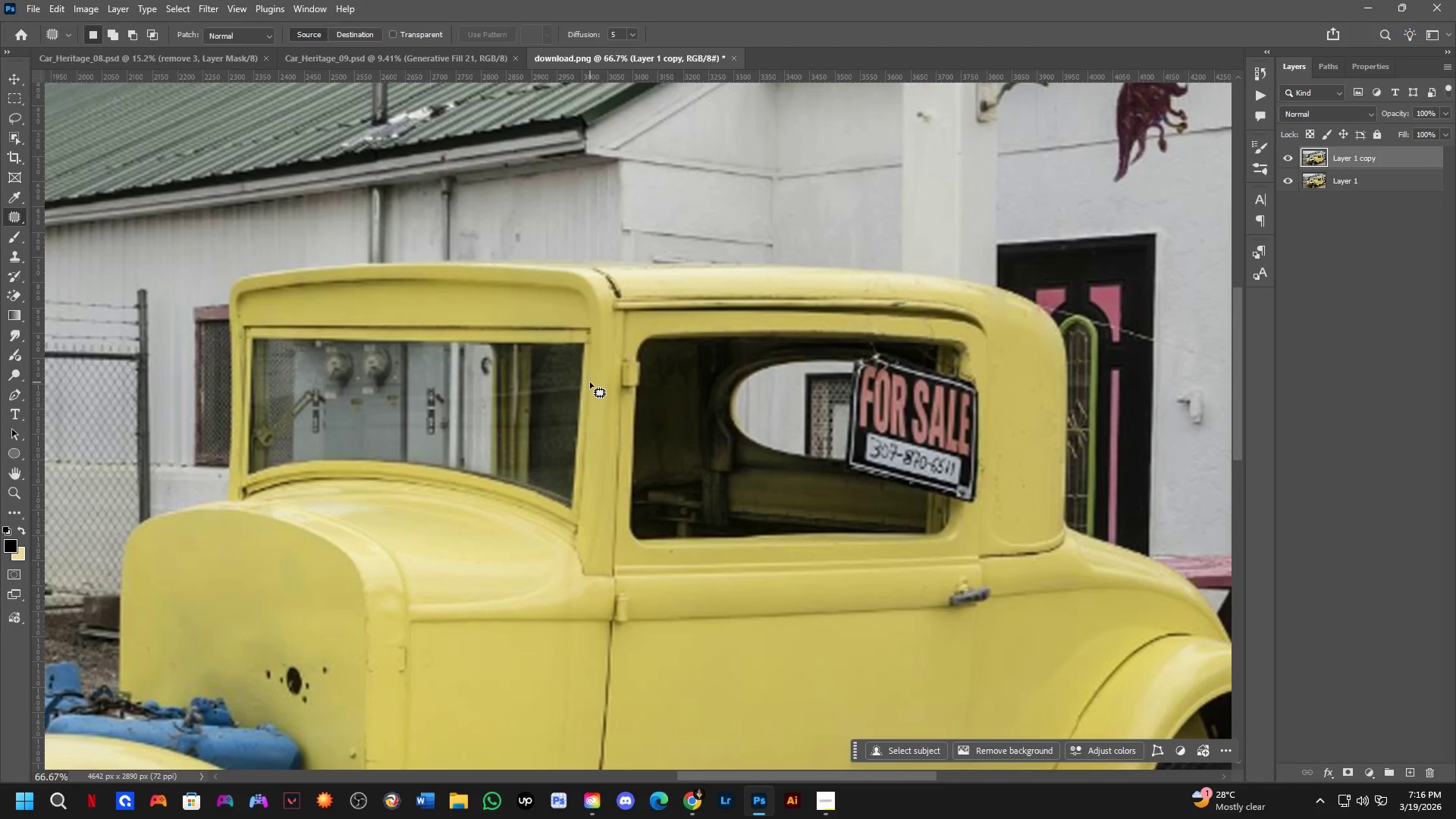 
left_click_drag(start_coordinate=[779, 419], to_coordinate=[590, 382])
 